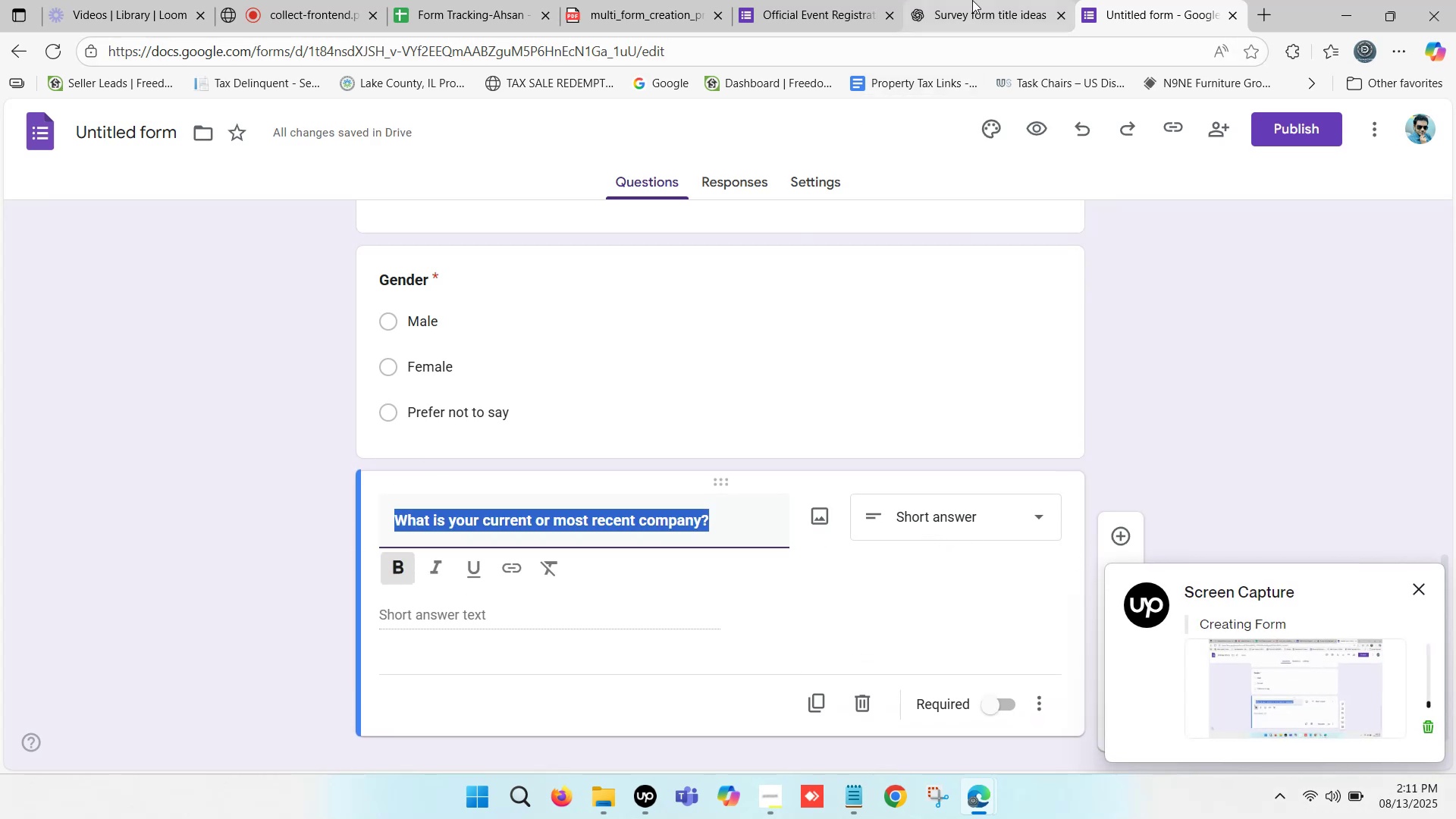 
left_click([973, 0])
 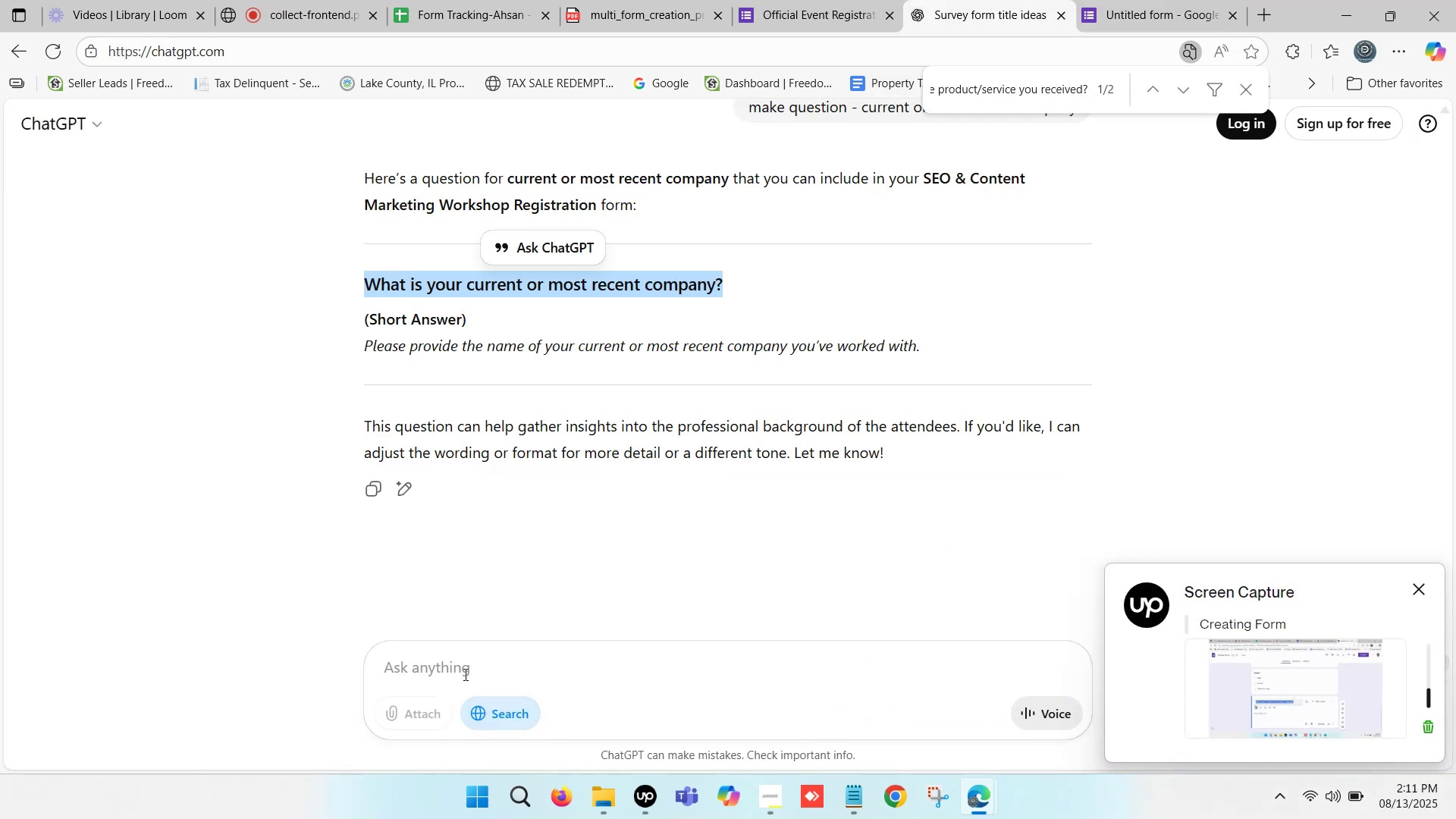 
left_click([460, 661])
 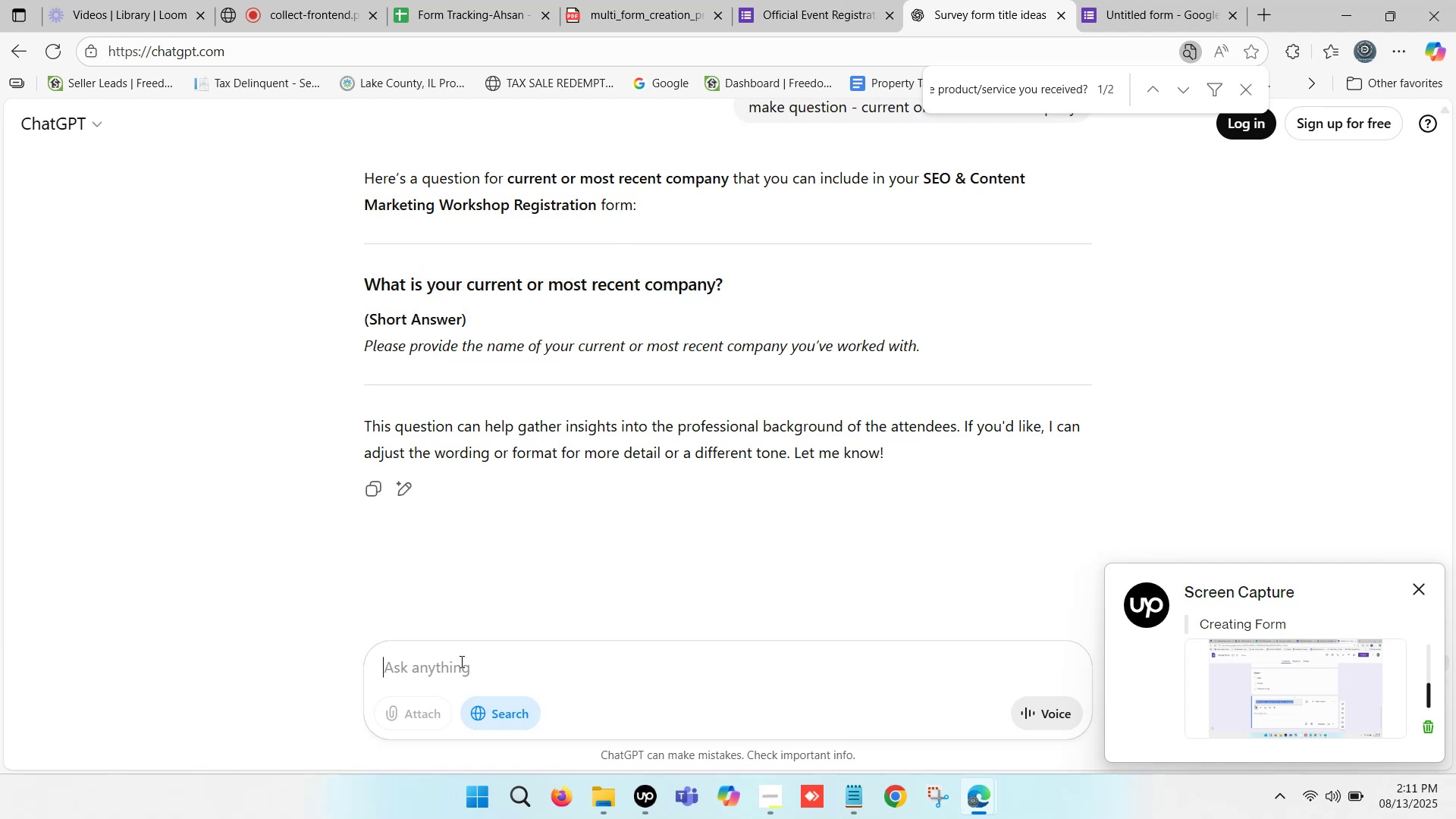 
key(Control+V)
 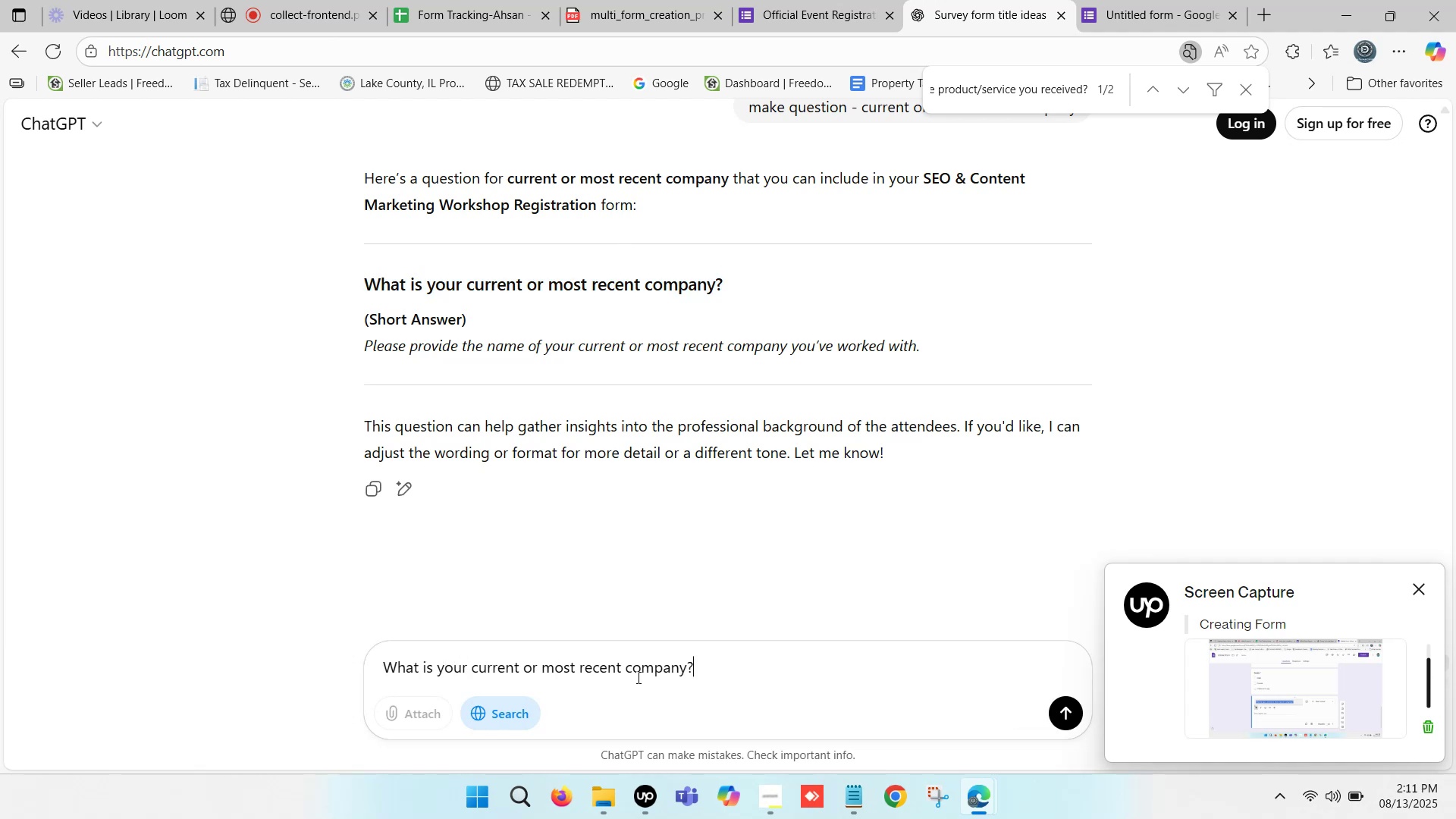 
left_click_drag(start_coordinate=[629, 661], to_coordinate=[683, 671])
 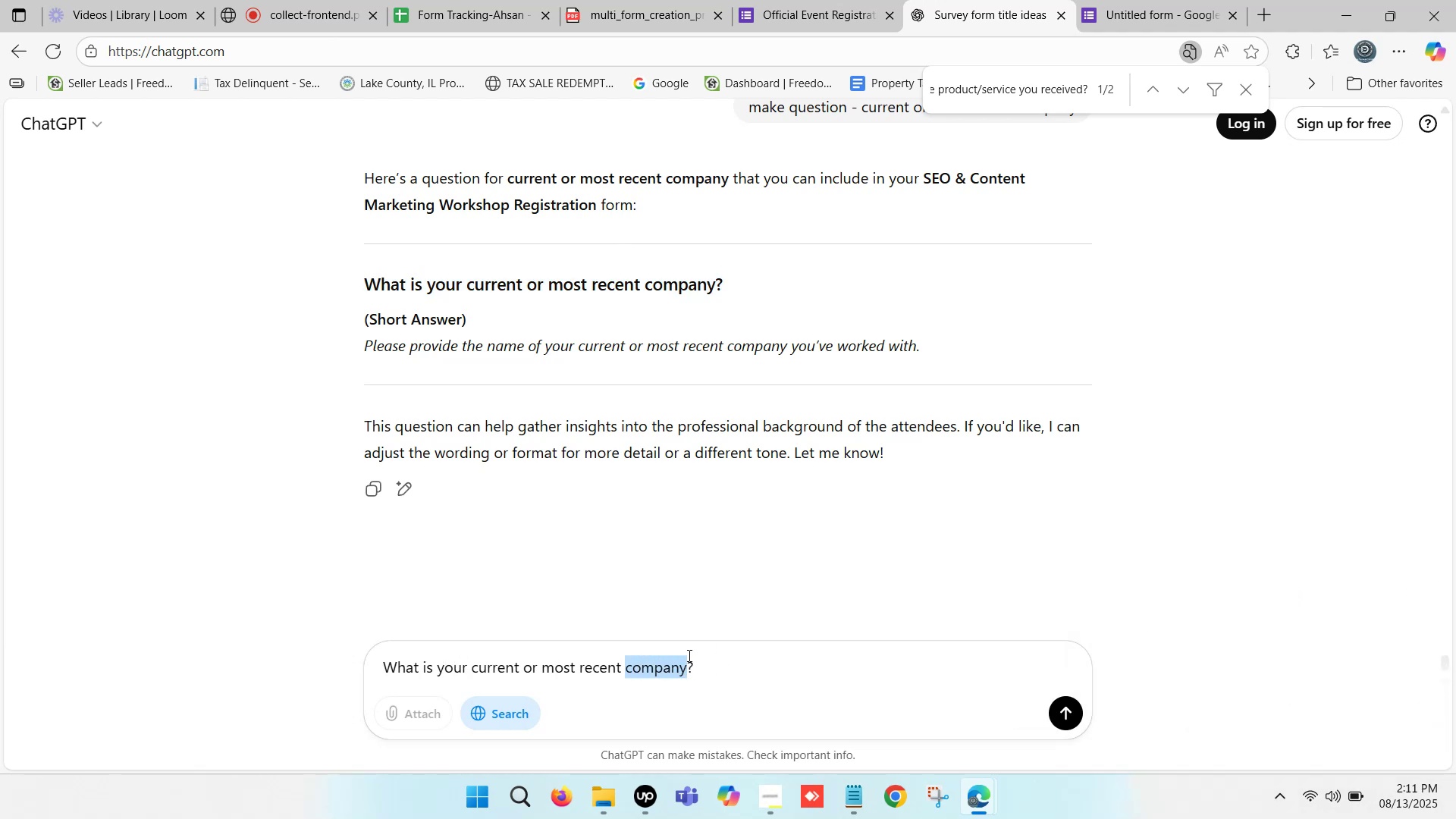 
type(Job title)
 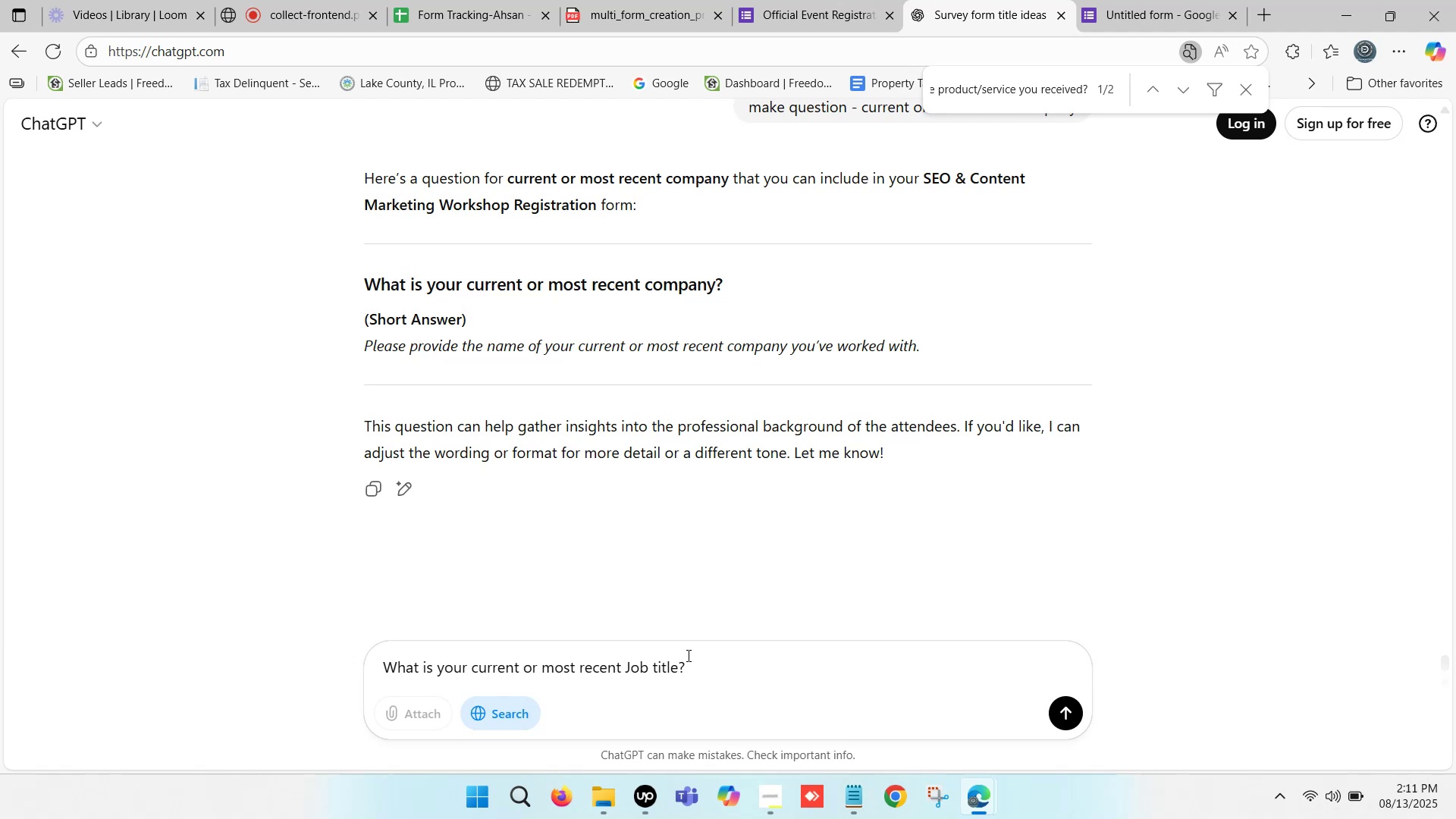 
key(Enter)
 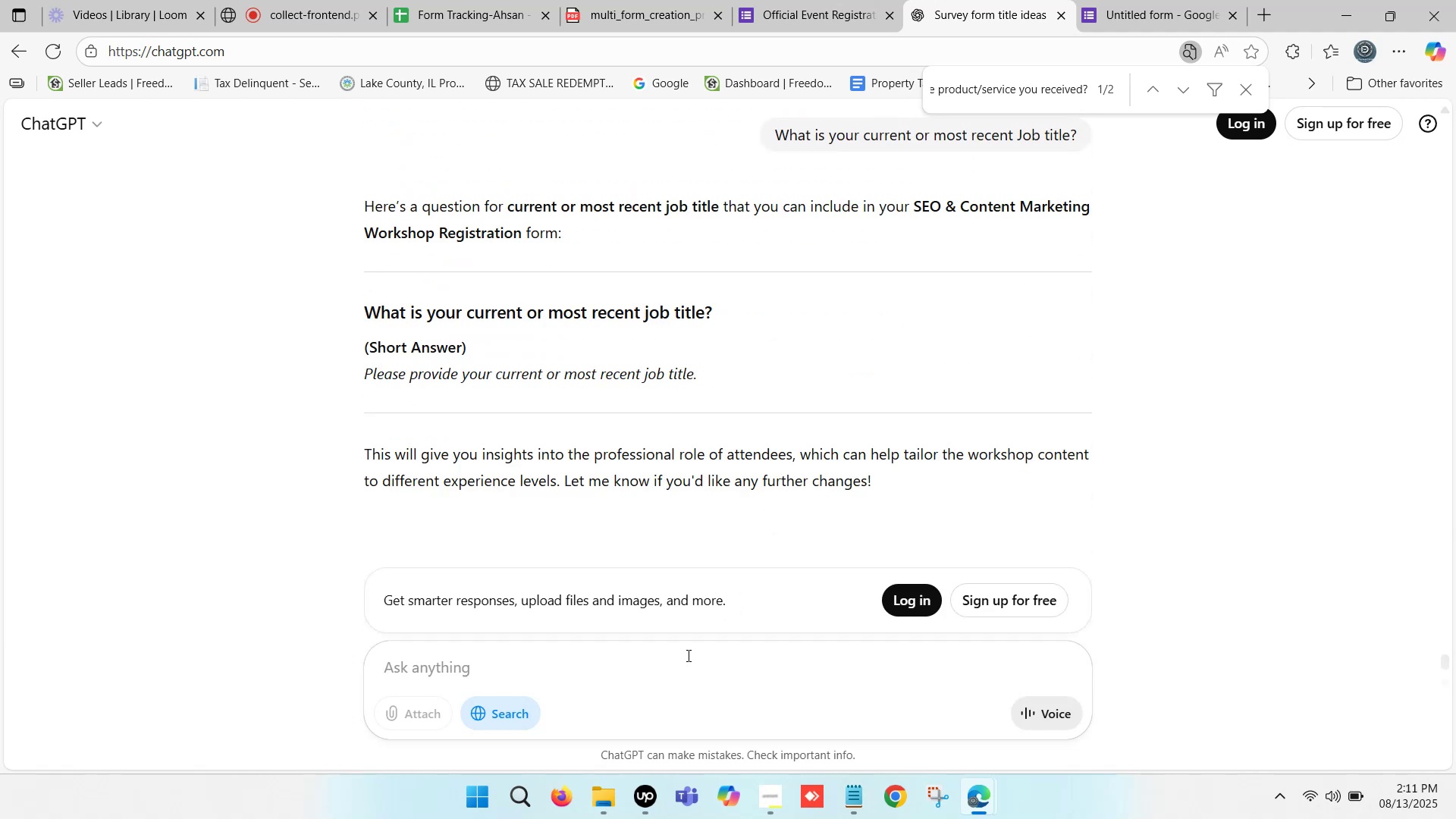 
wait(8.97)
 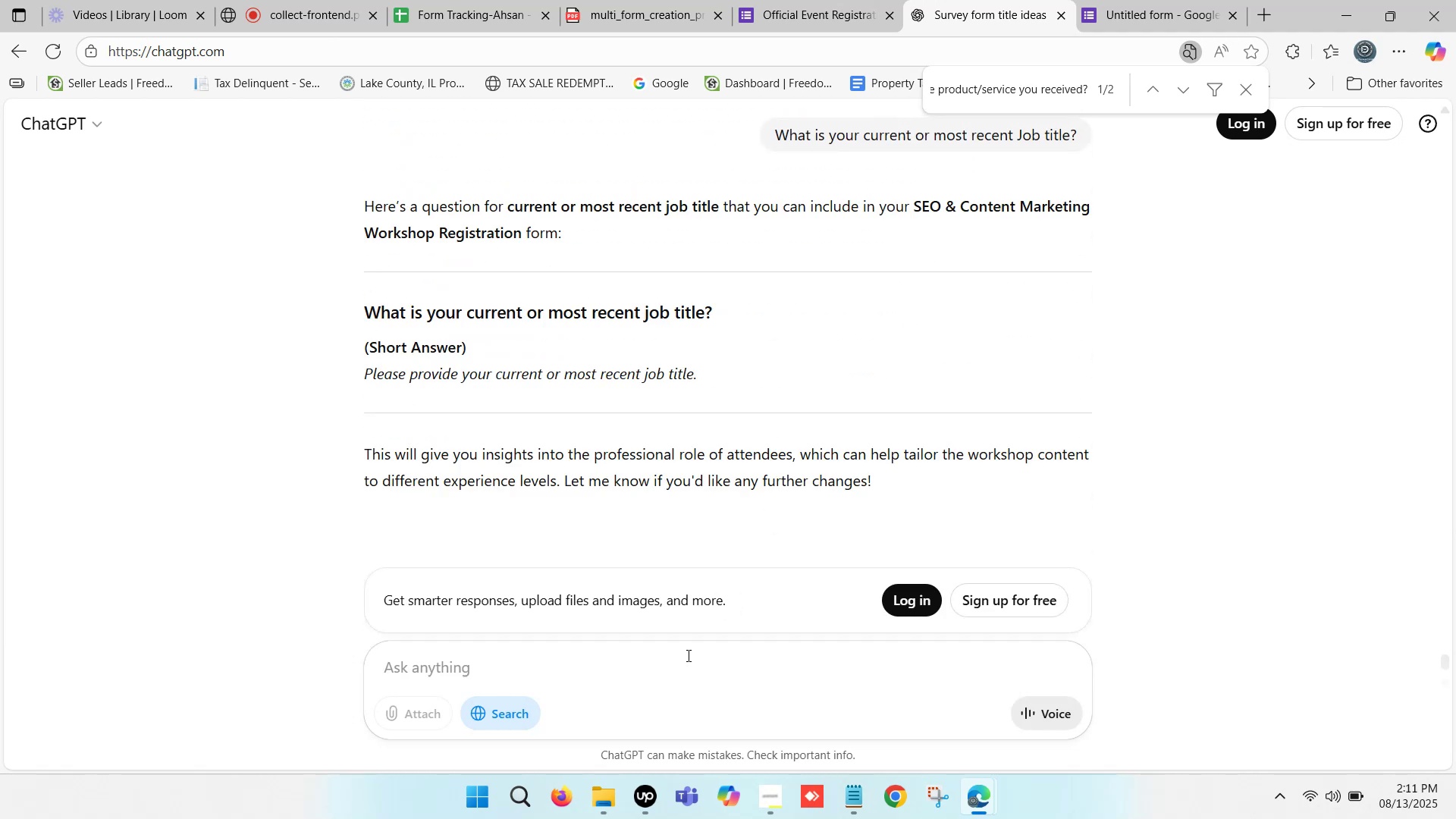 
left_click_drag(start_coordinate=[366, 313], to_coordinate=[712, 308])
 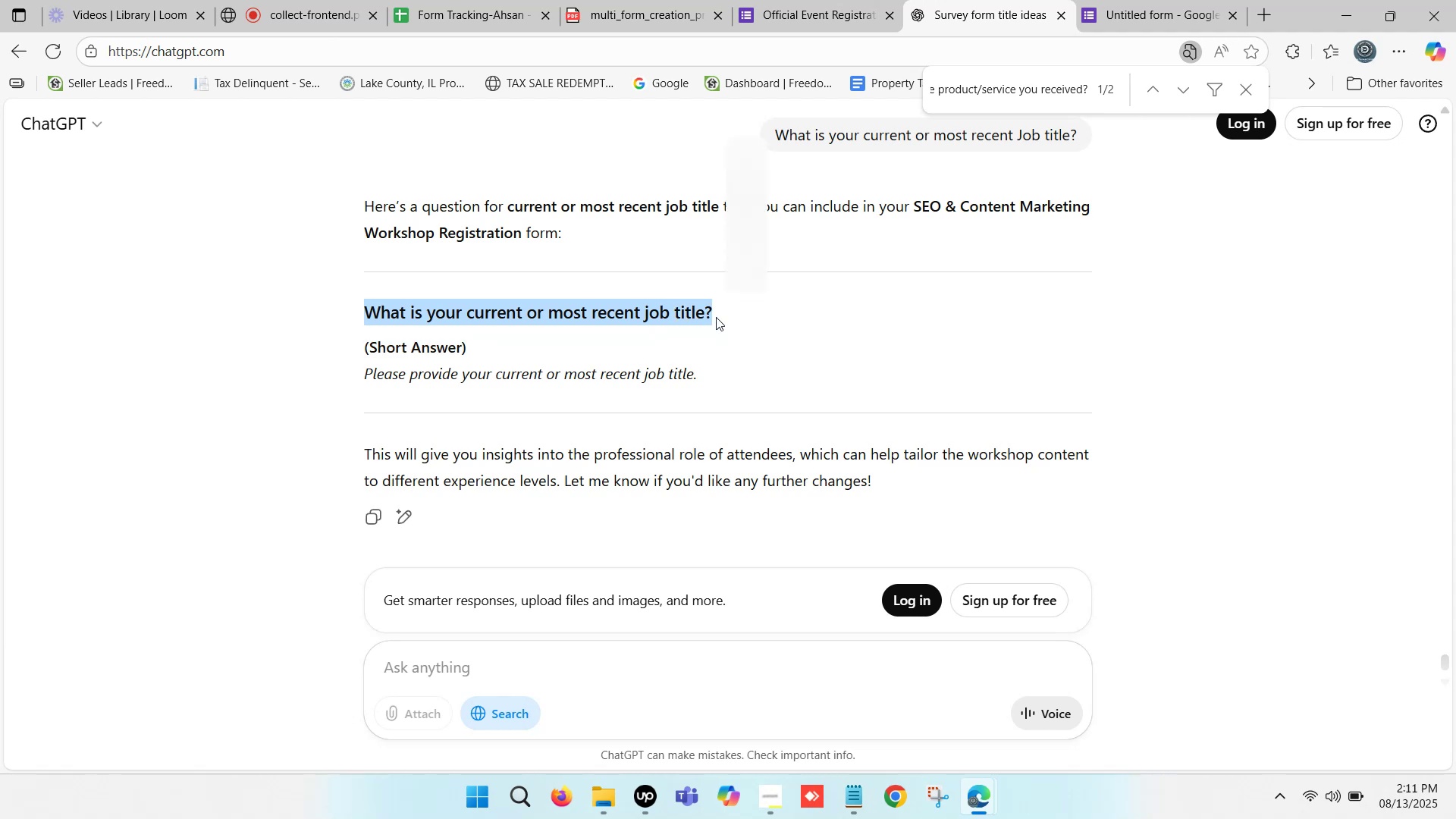 
key(Control+C)
 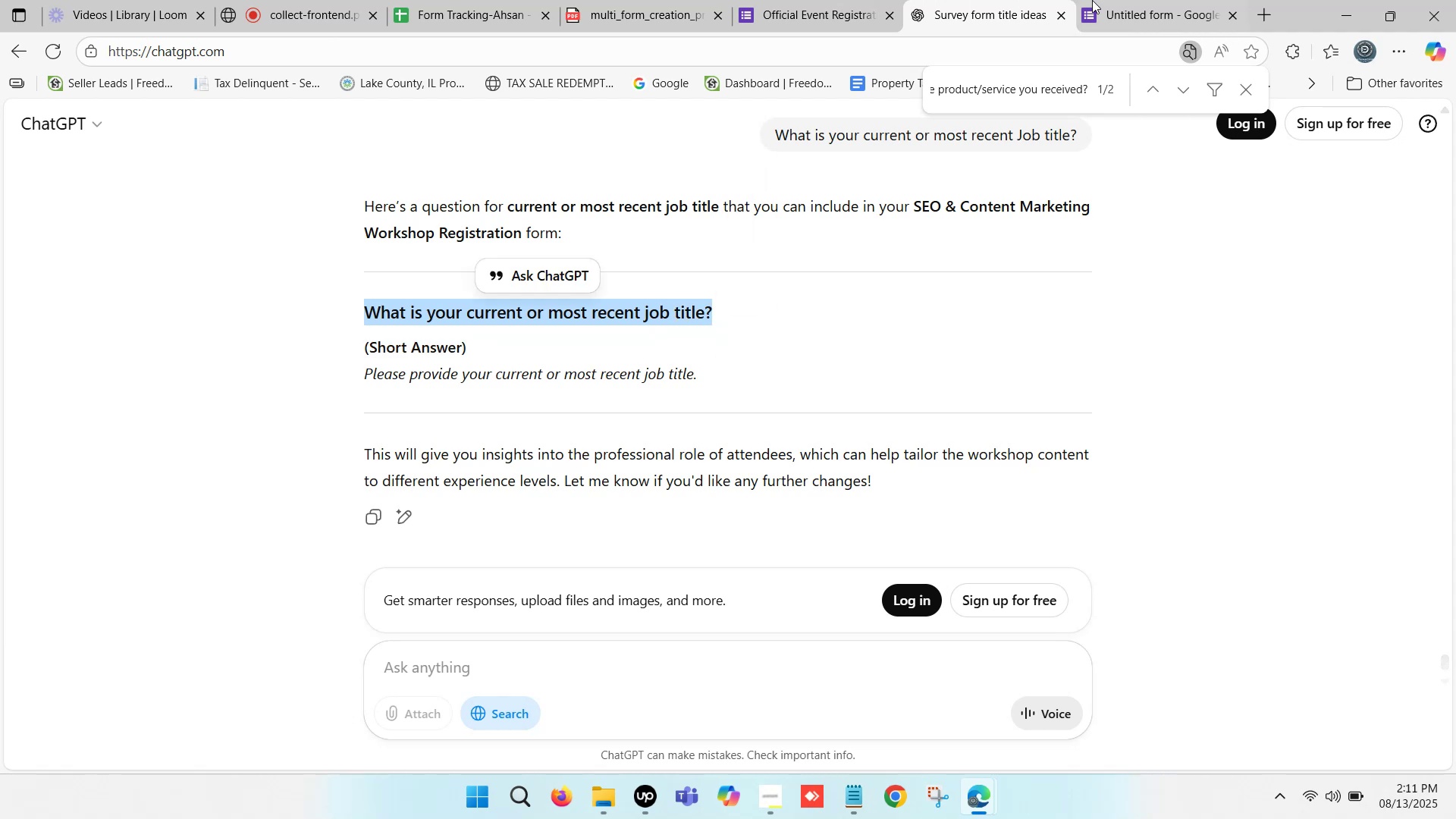 
left_click([1122, 0])
 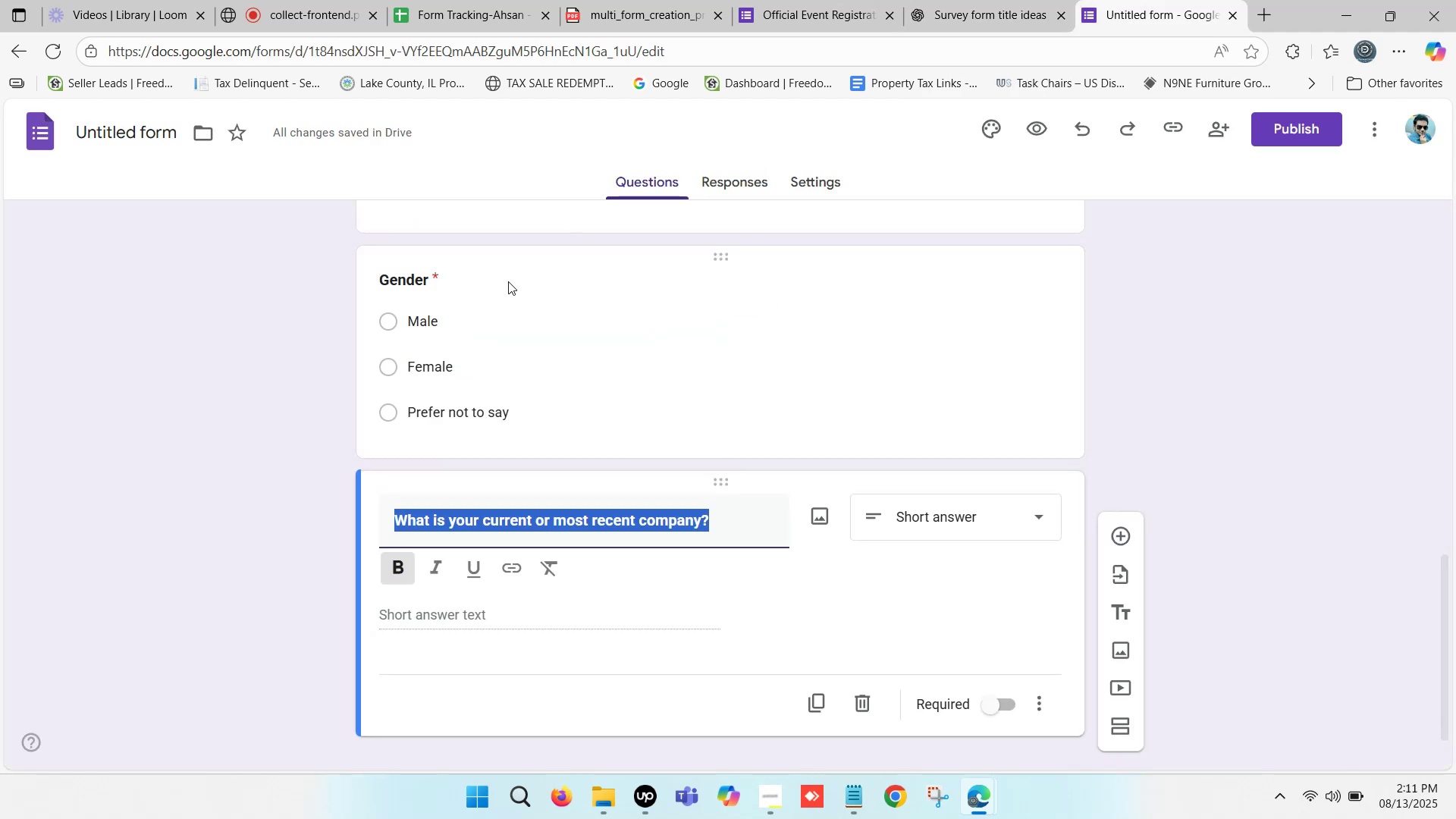 
scroll: coordinate [450, 426], scroll_direction: down, amount: 3.0
 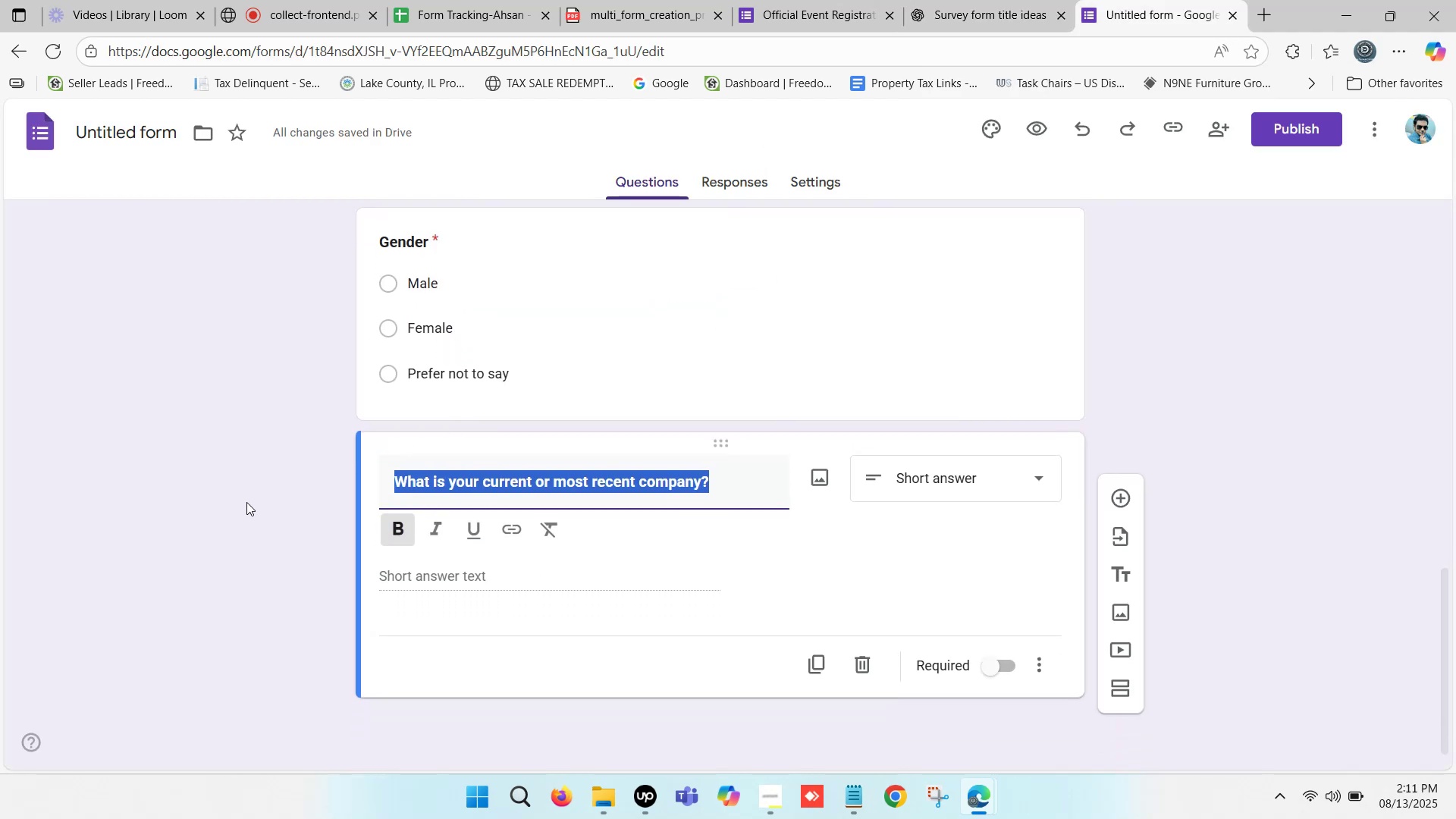 
left_click([246, 502])
 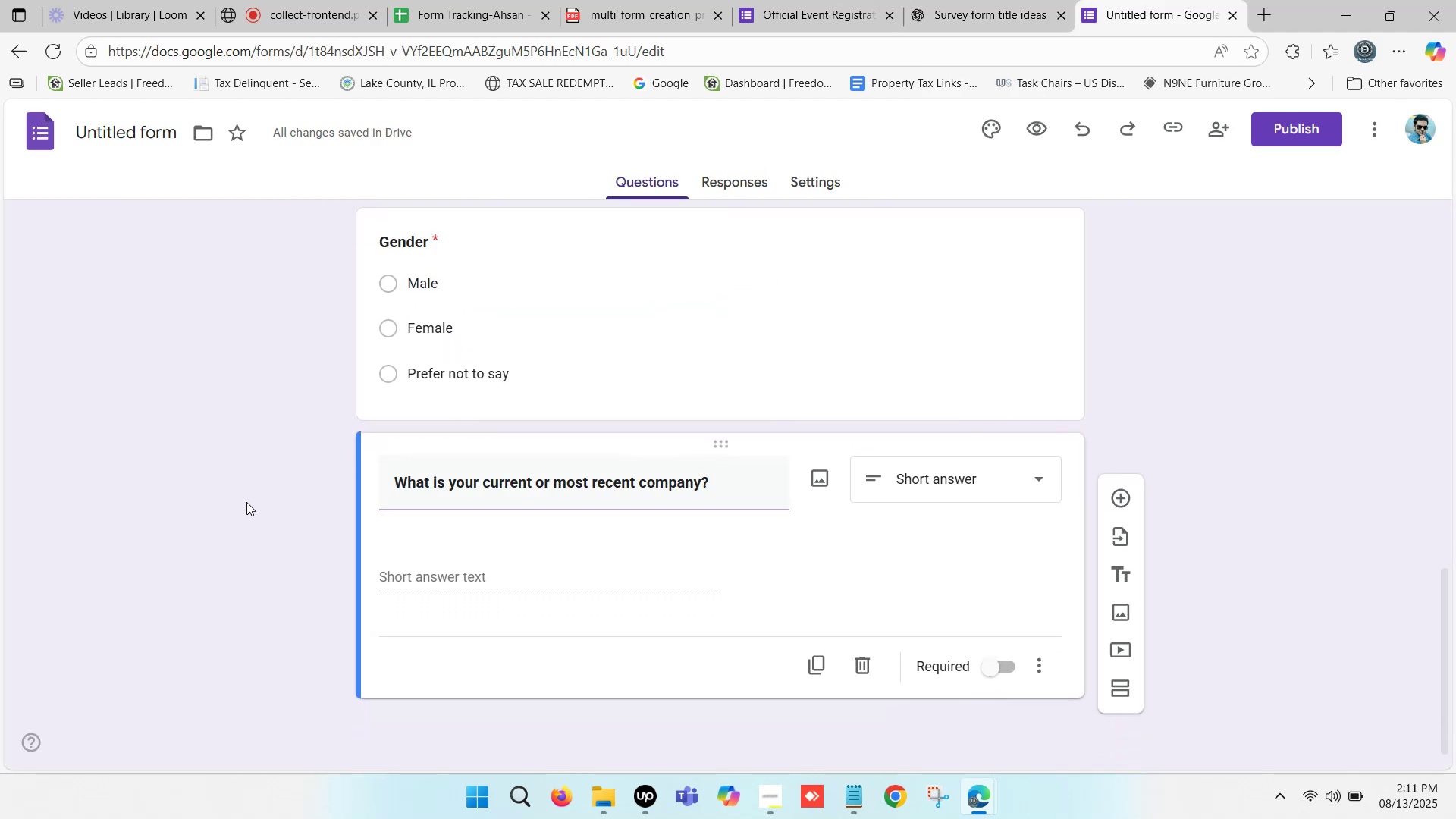 
scroll: coordinate [742, 430], scroll_direction: down, amount: 4.0
 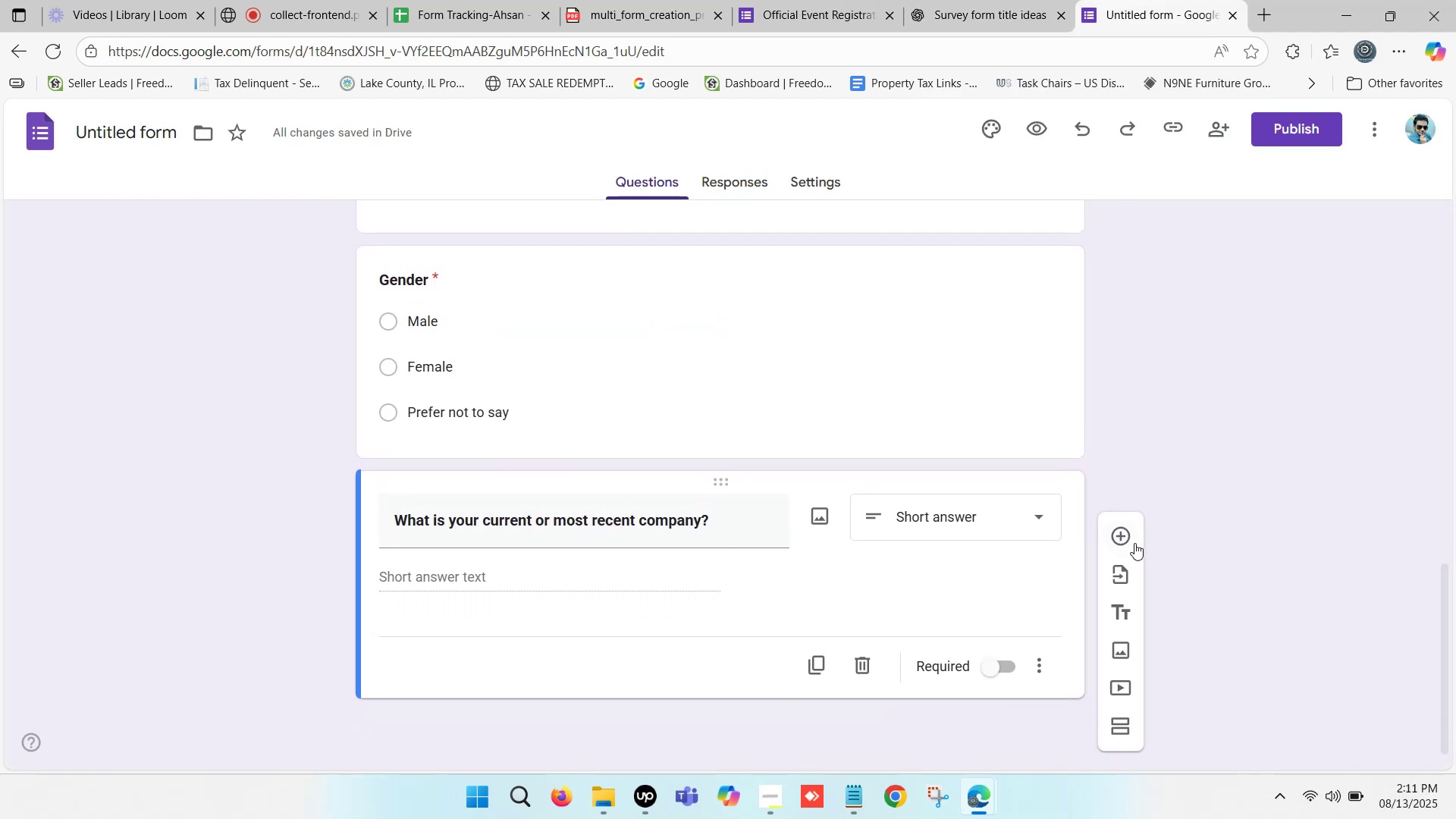 
left_click([1122, 532])
 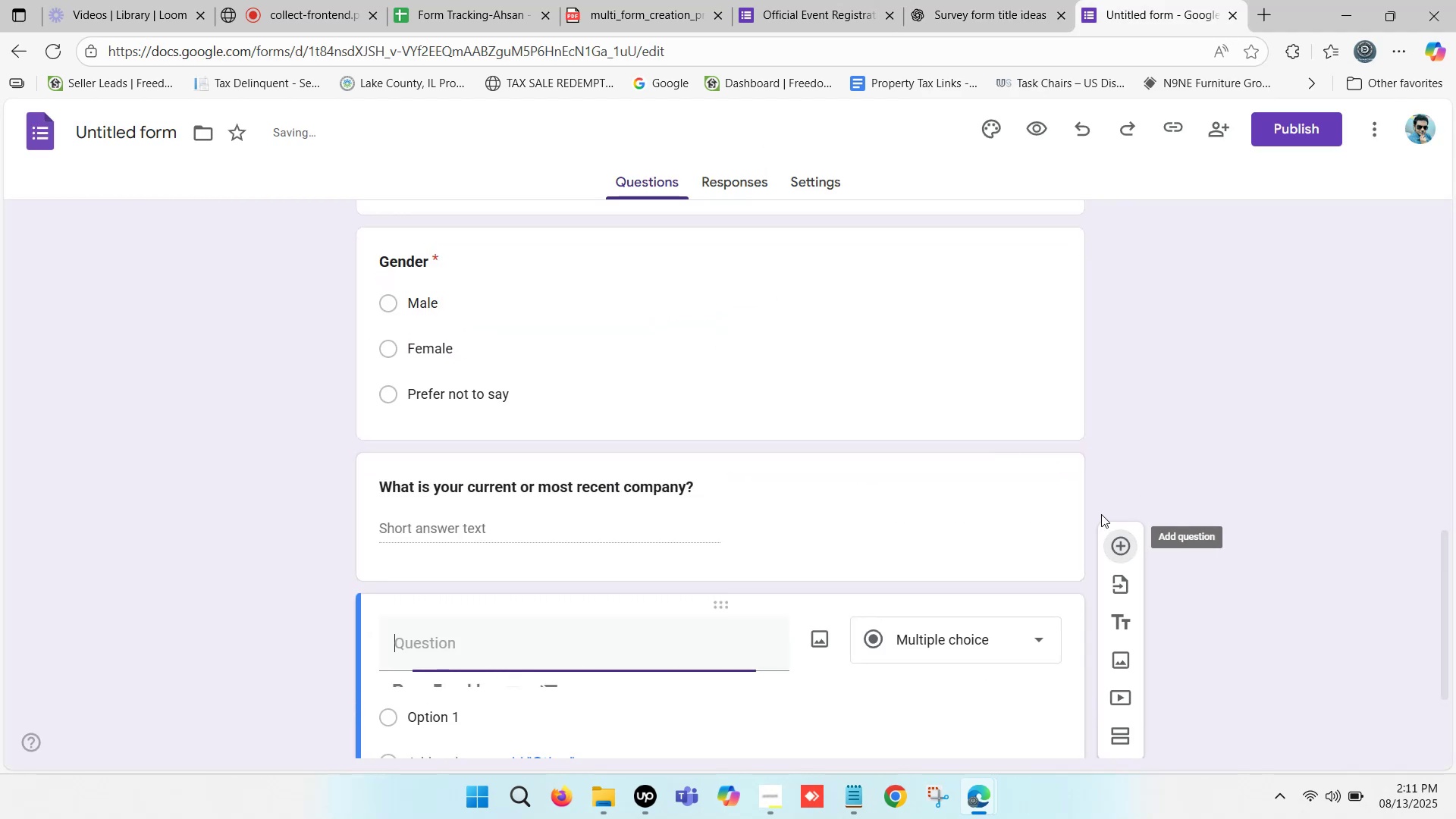 
scroll: coordinate [753, 384], scroll_direction: down, amount: 3.0
 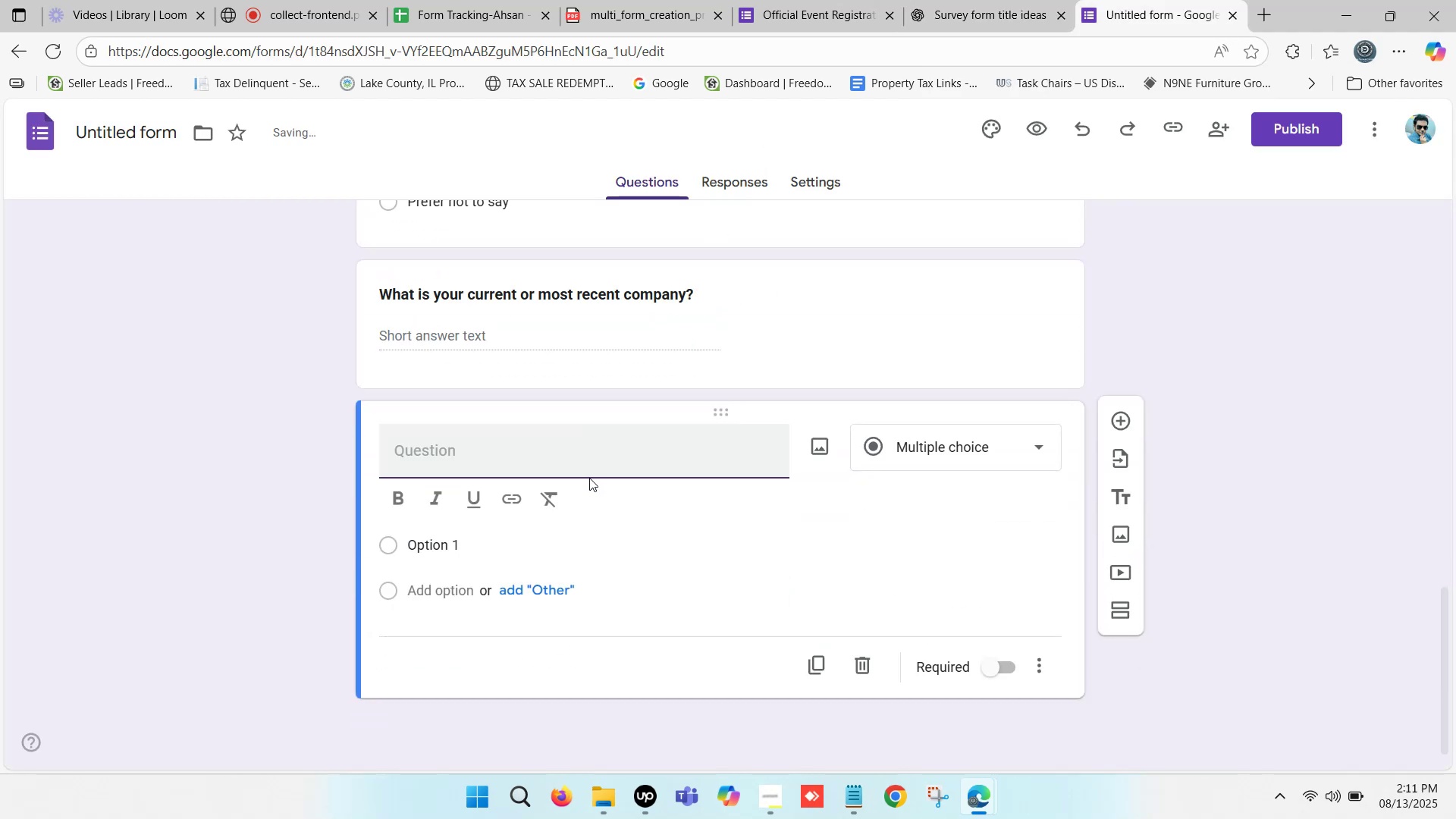 
key(Control+V)
 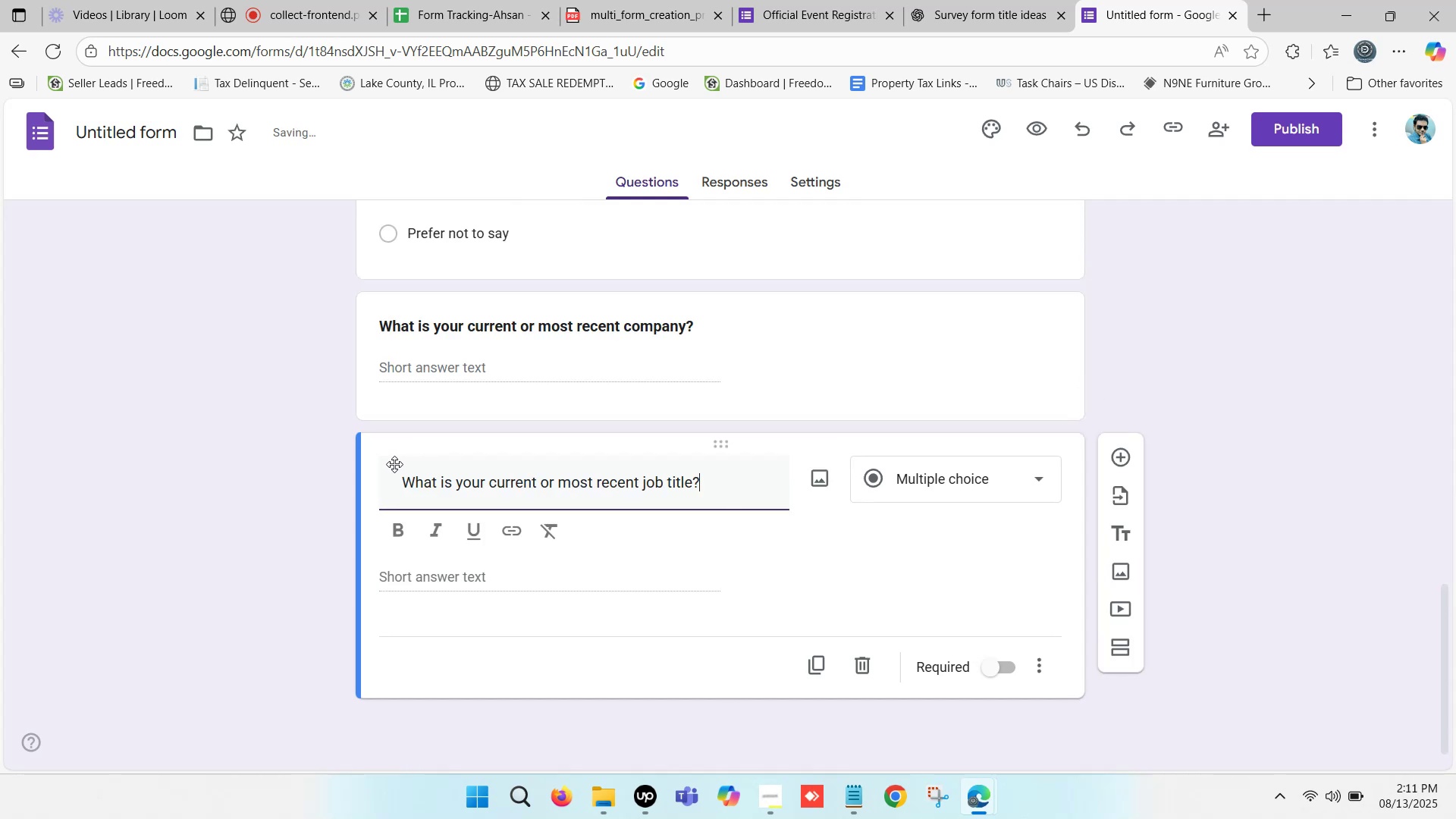 
left_click_drag(start_coordinate=[399, 486], to_coordinate=[252, 485])
 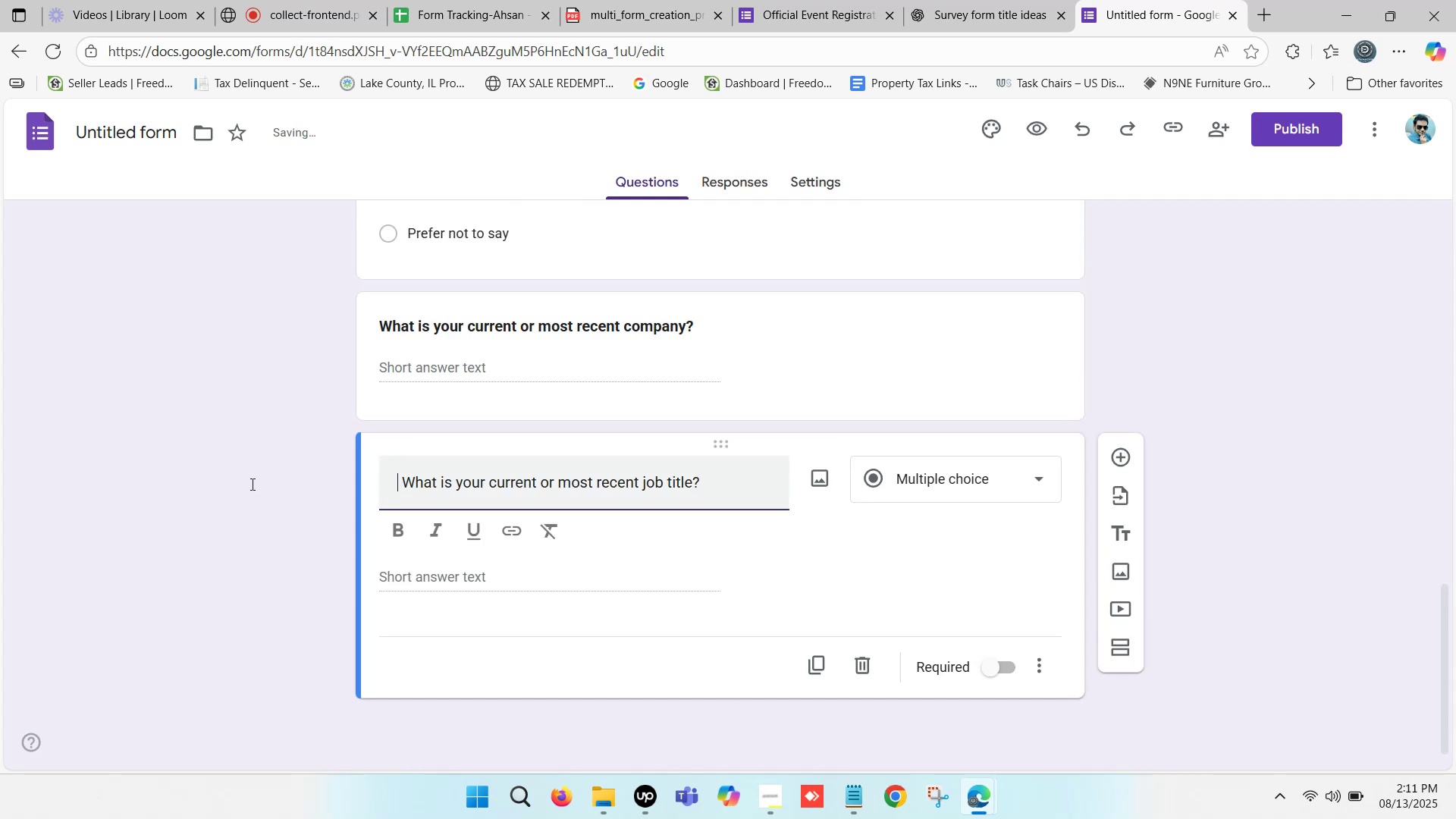 
key(Delete)
 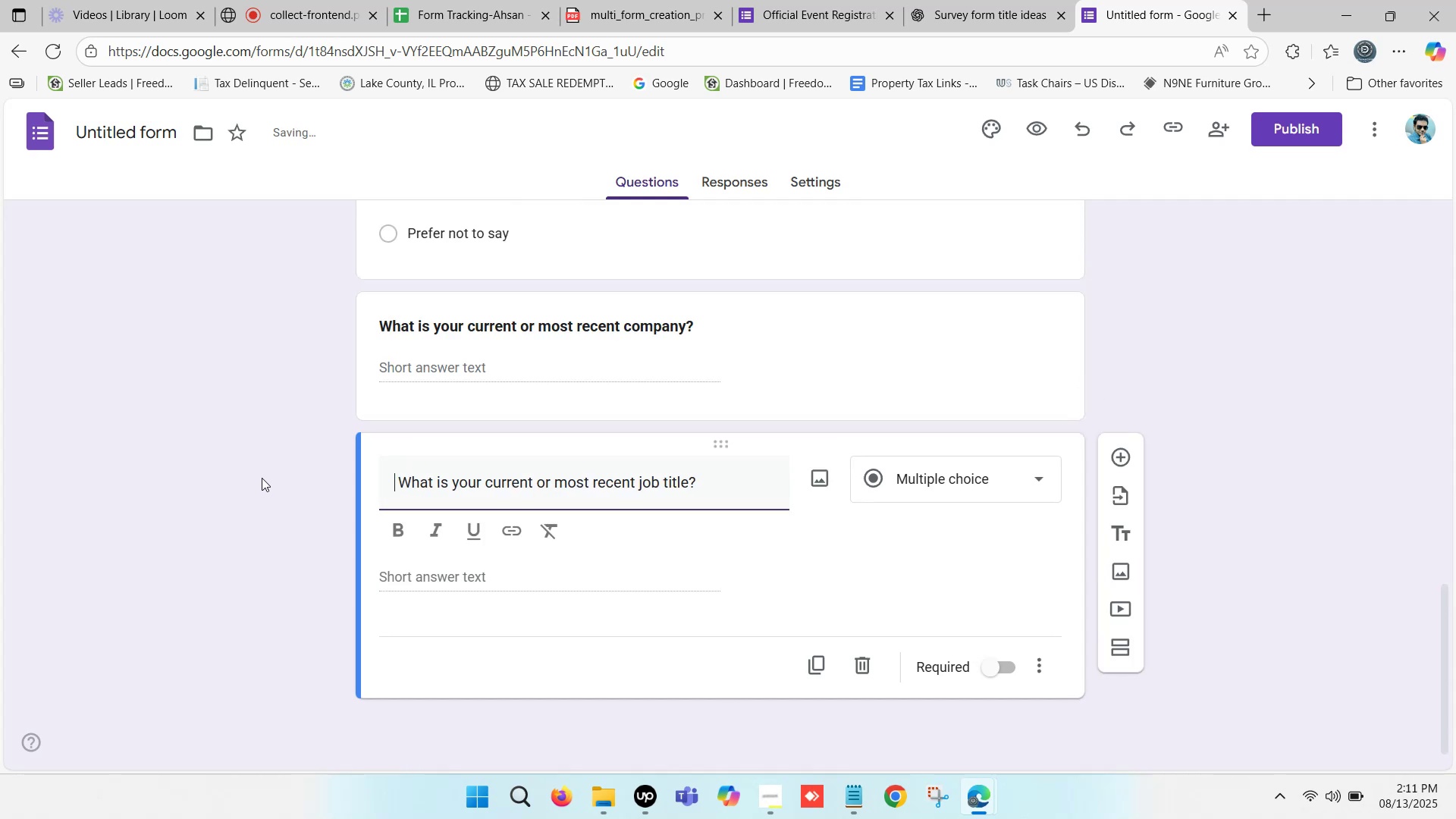 
key(Delete)
 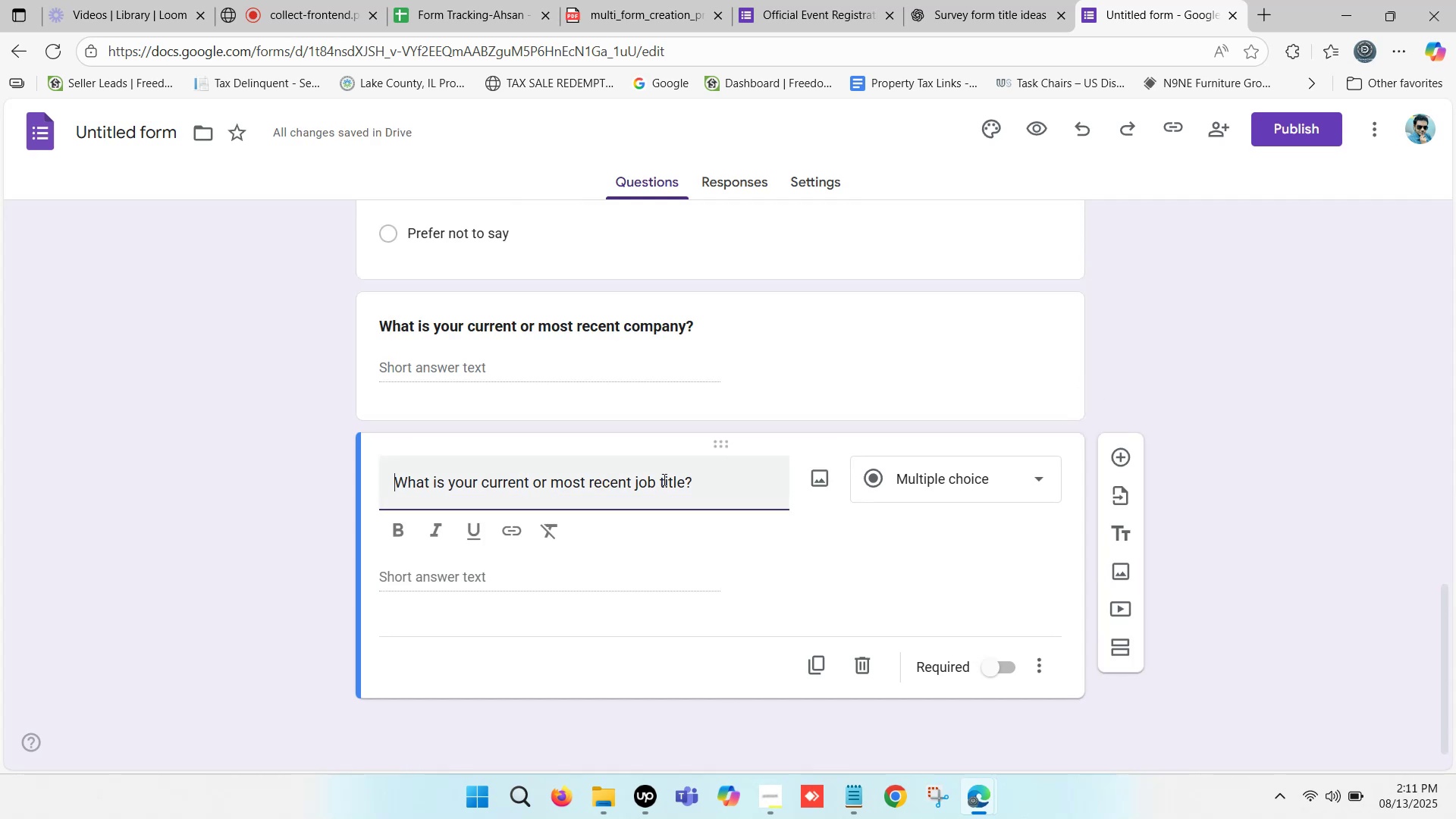 
left_click_drag(start_coordinate=[753, 479], to_coordinate=[757, 482])
 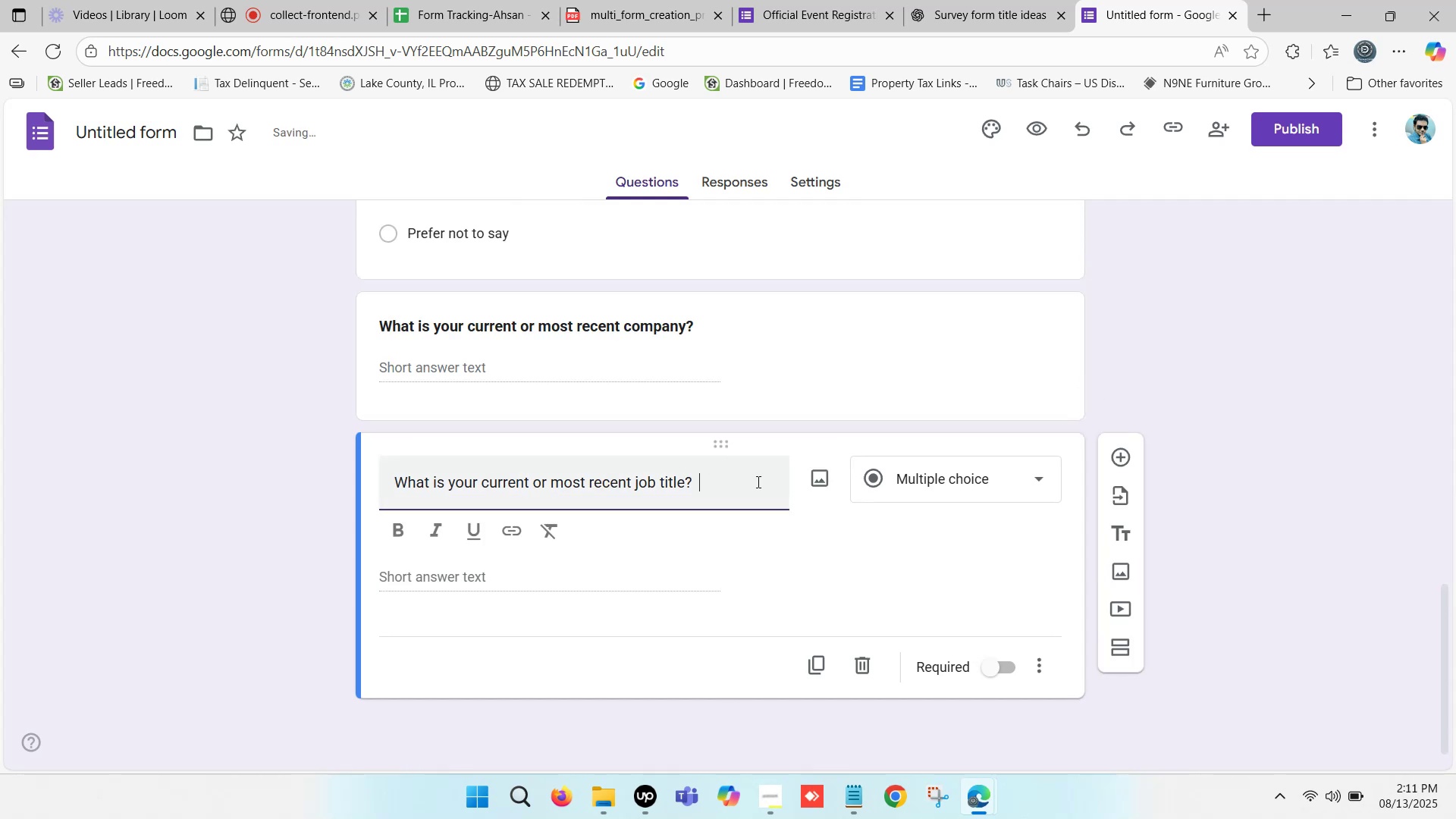 
key(Backspace)
 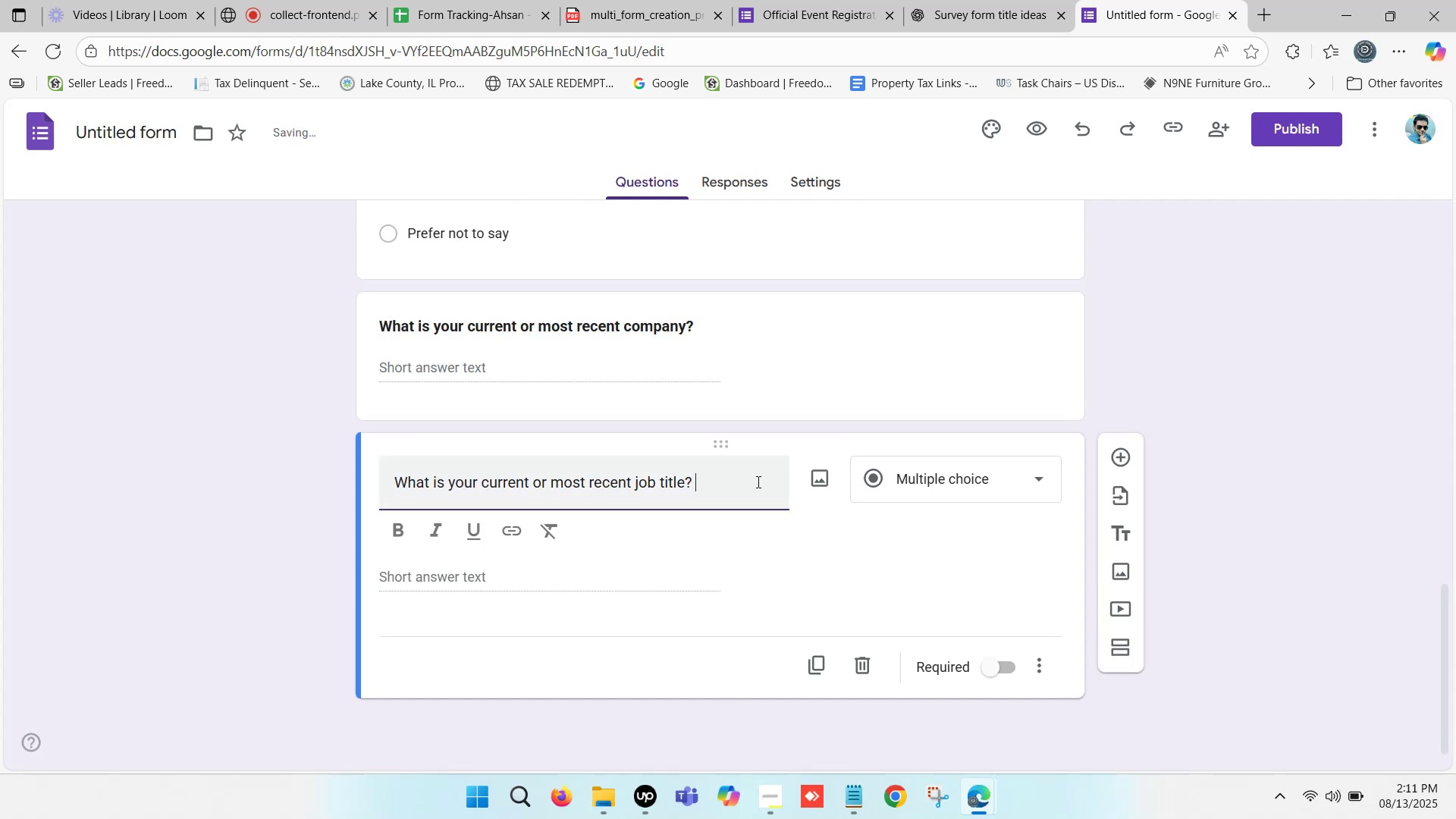 
key(Backspace)
 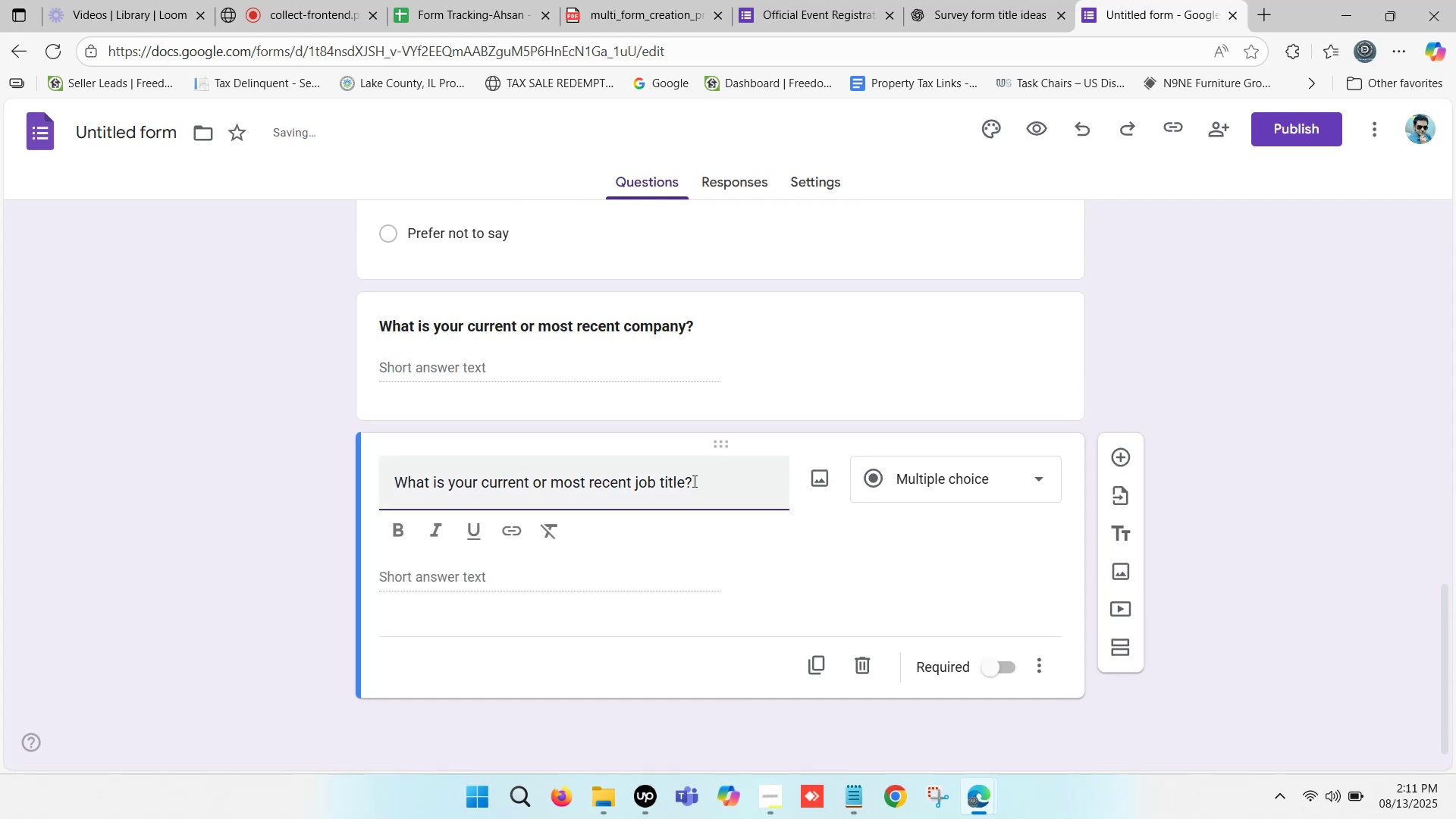 
left_click_drag(start_coordinate=[697, 482], to_coordinate=[384, 483])
 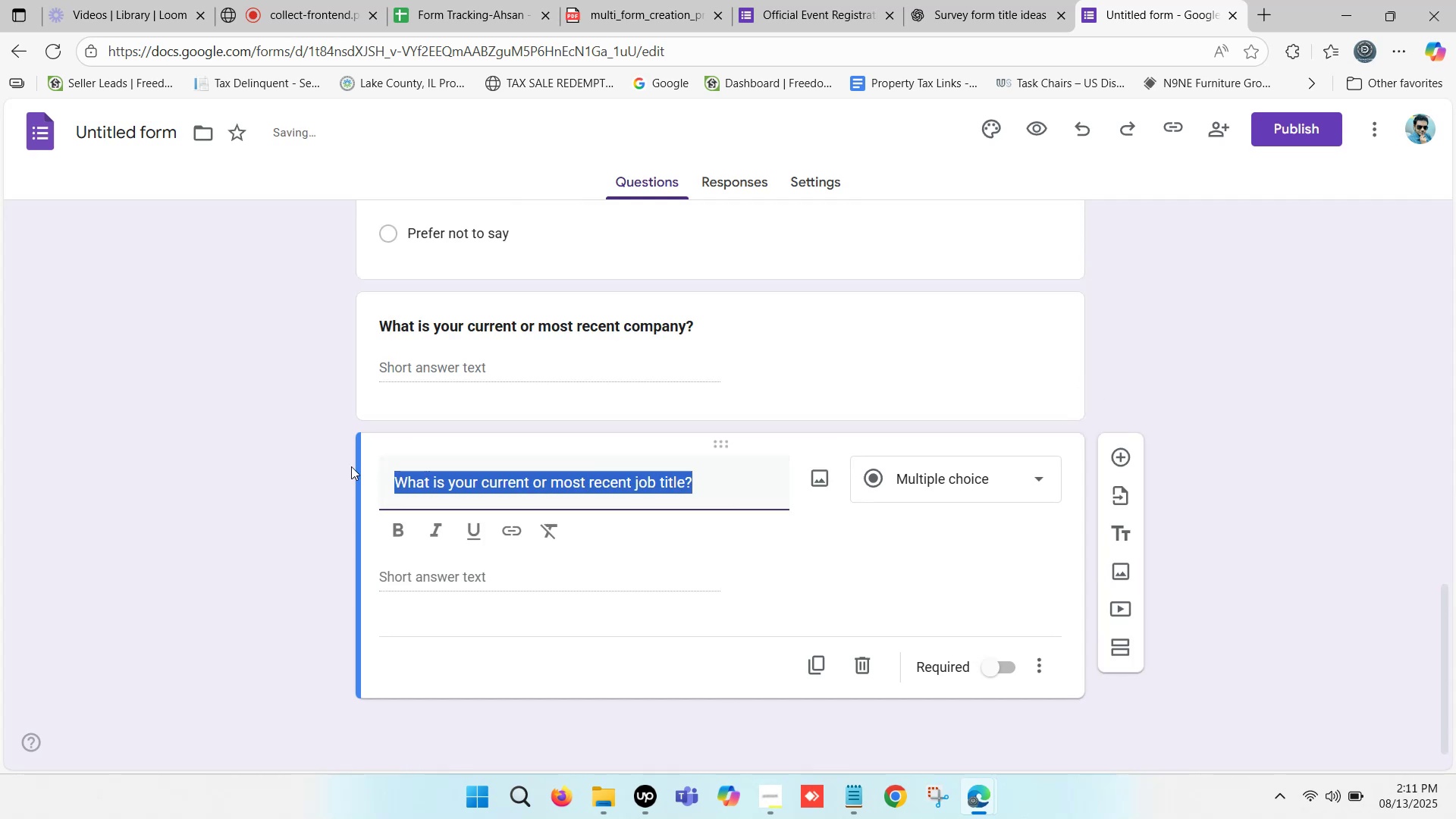 
key(Control+B)
 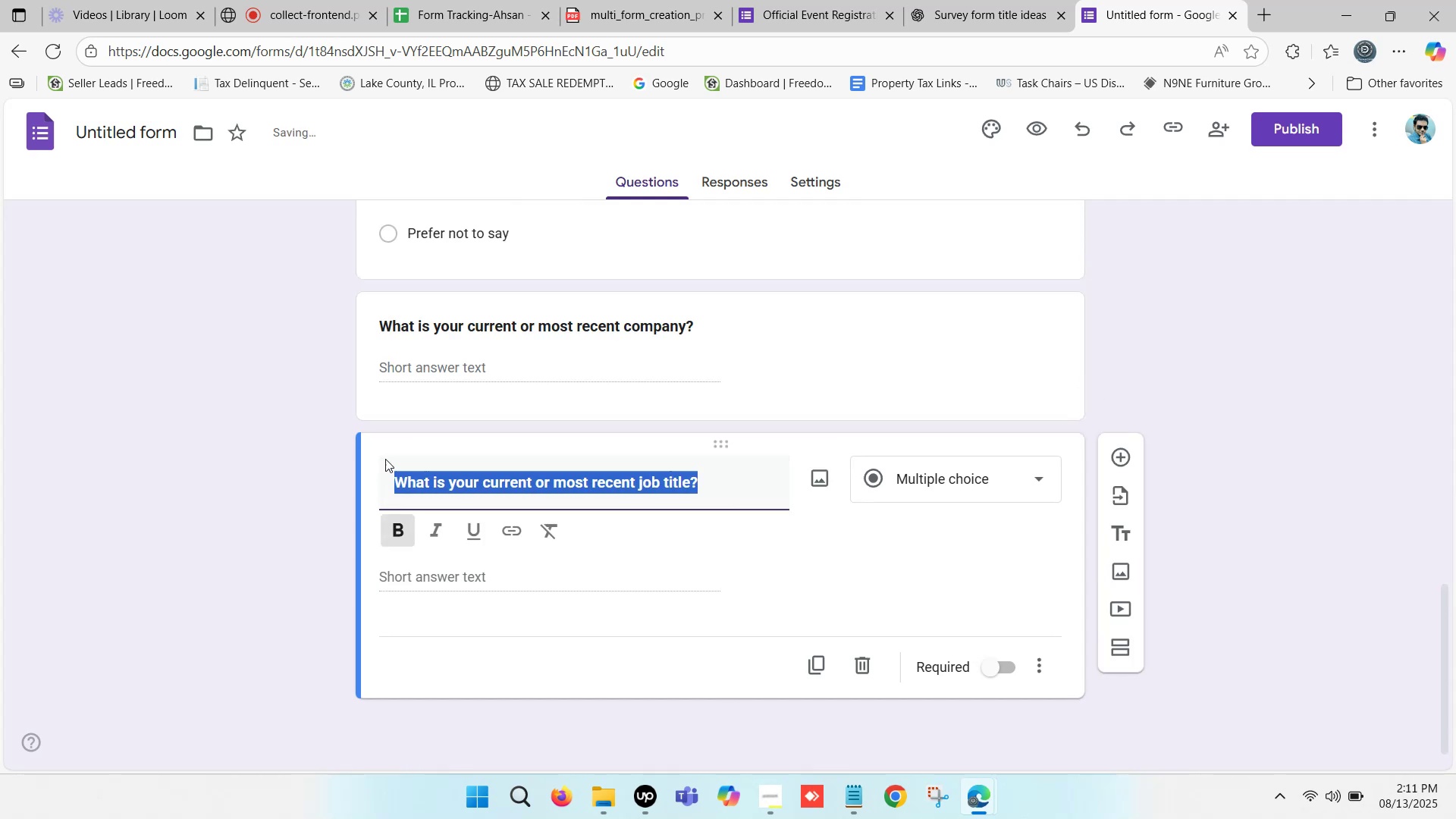 
scroll: coordinate [713, 466], scroll_direction: down, amount: 1.0
 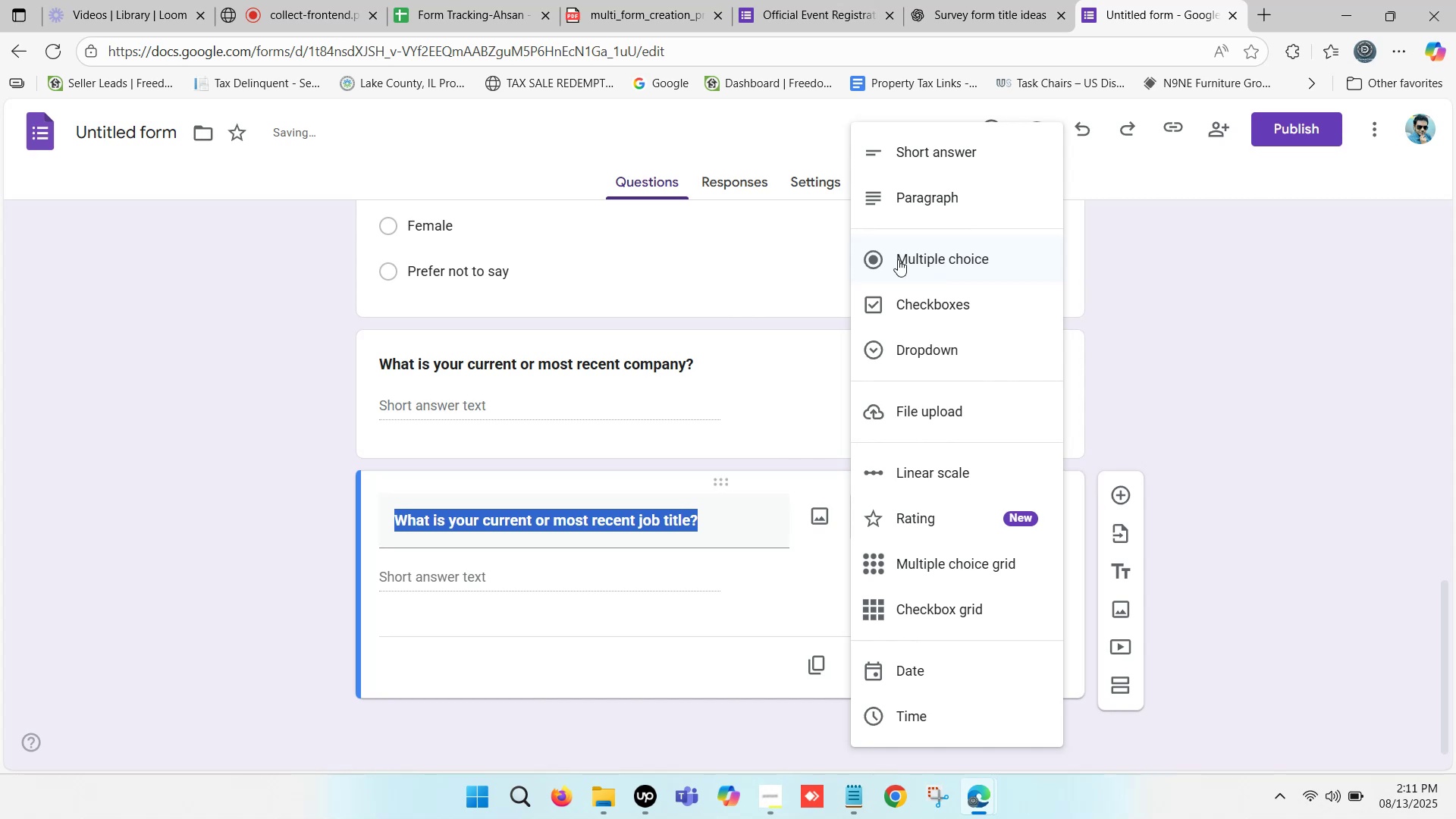 
left_click([940, 152])
 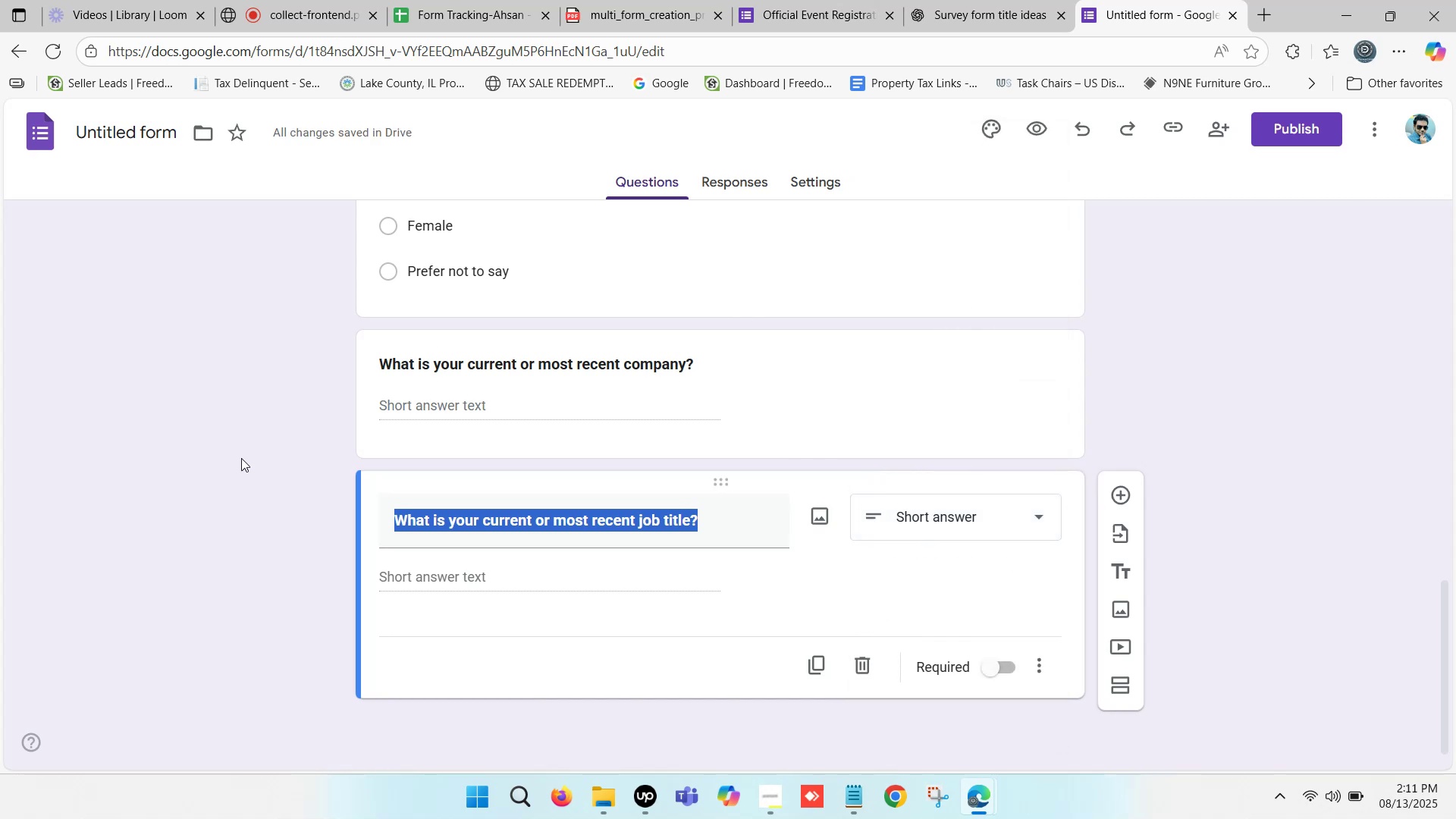 
scroll: coordinate [742, 384], scroll_direction: down, amount: 5.0
 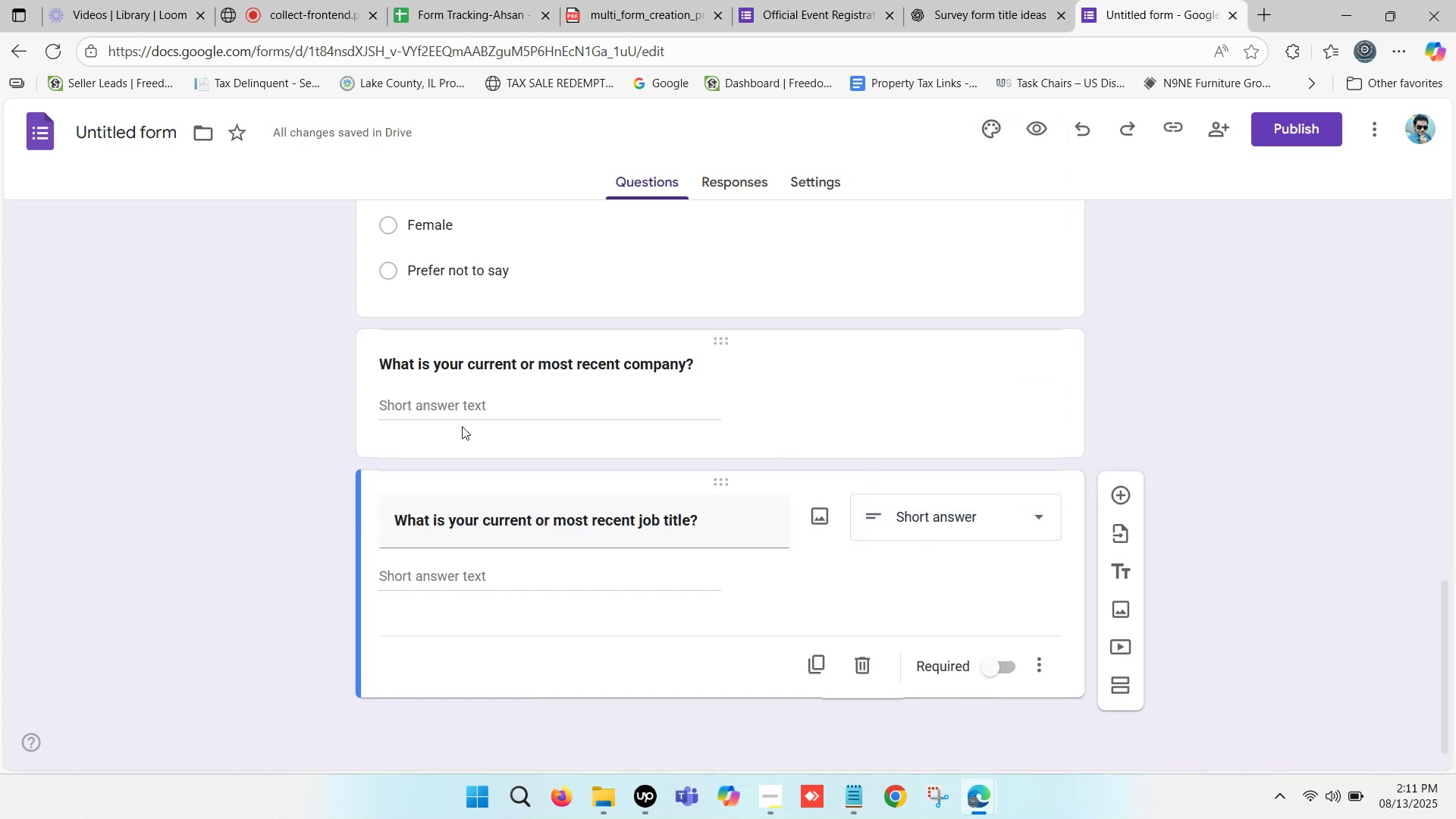 
wait(5.61)
 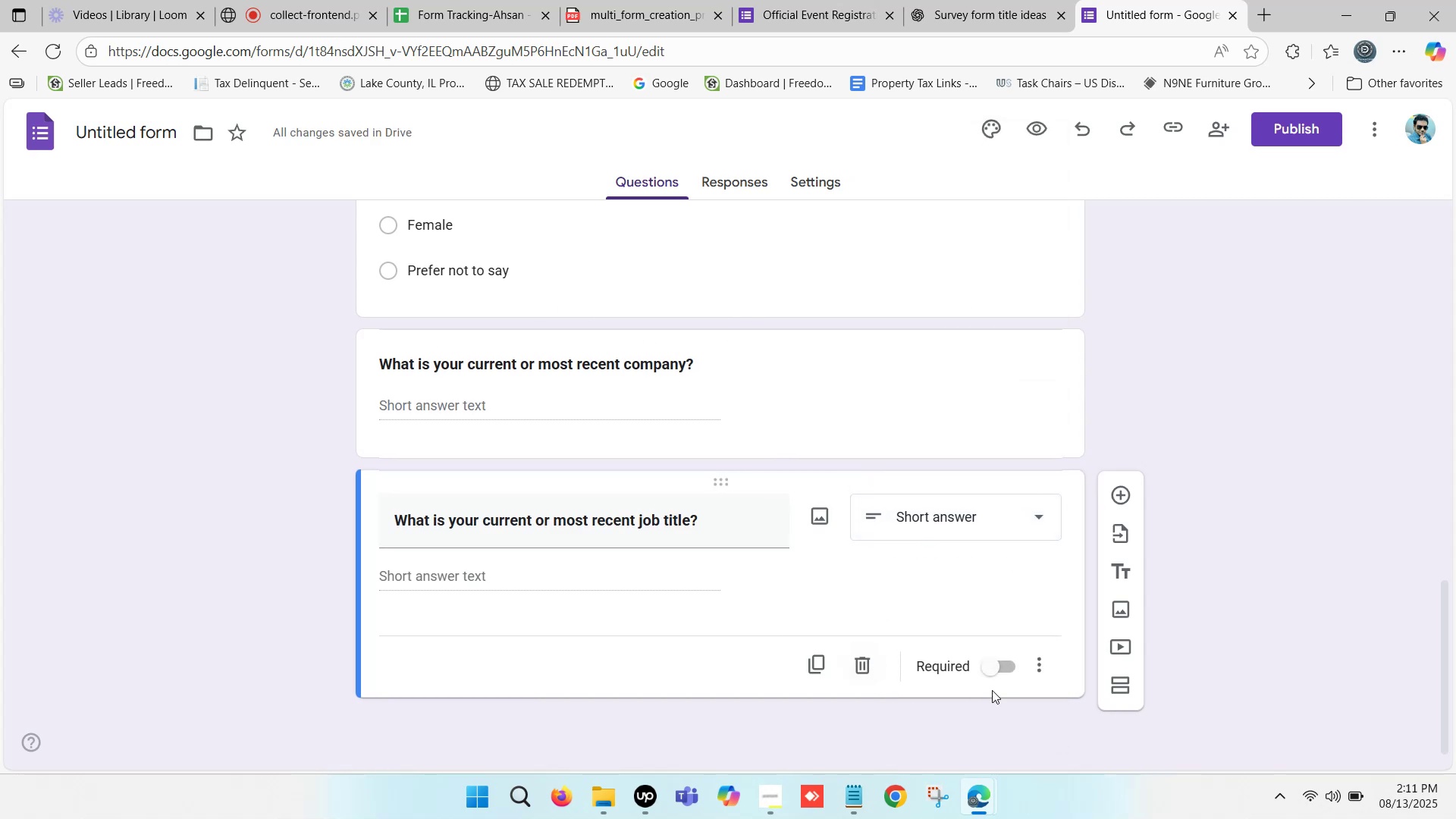 
left_click([1018, 0])
 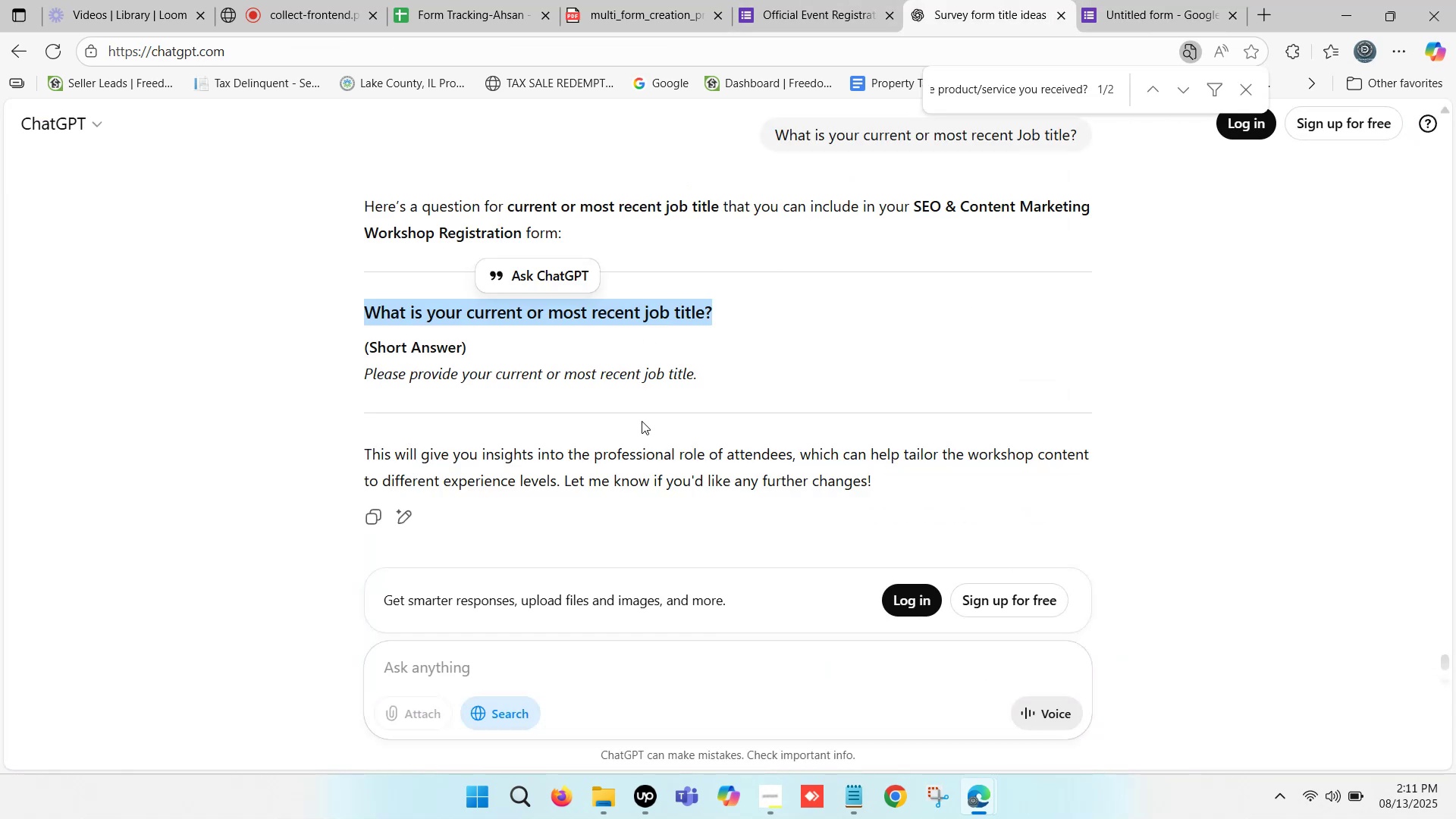 
scroll: coordinate [500, 362], scroll_direction: up, amount: 16.0
 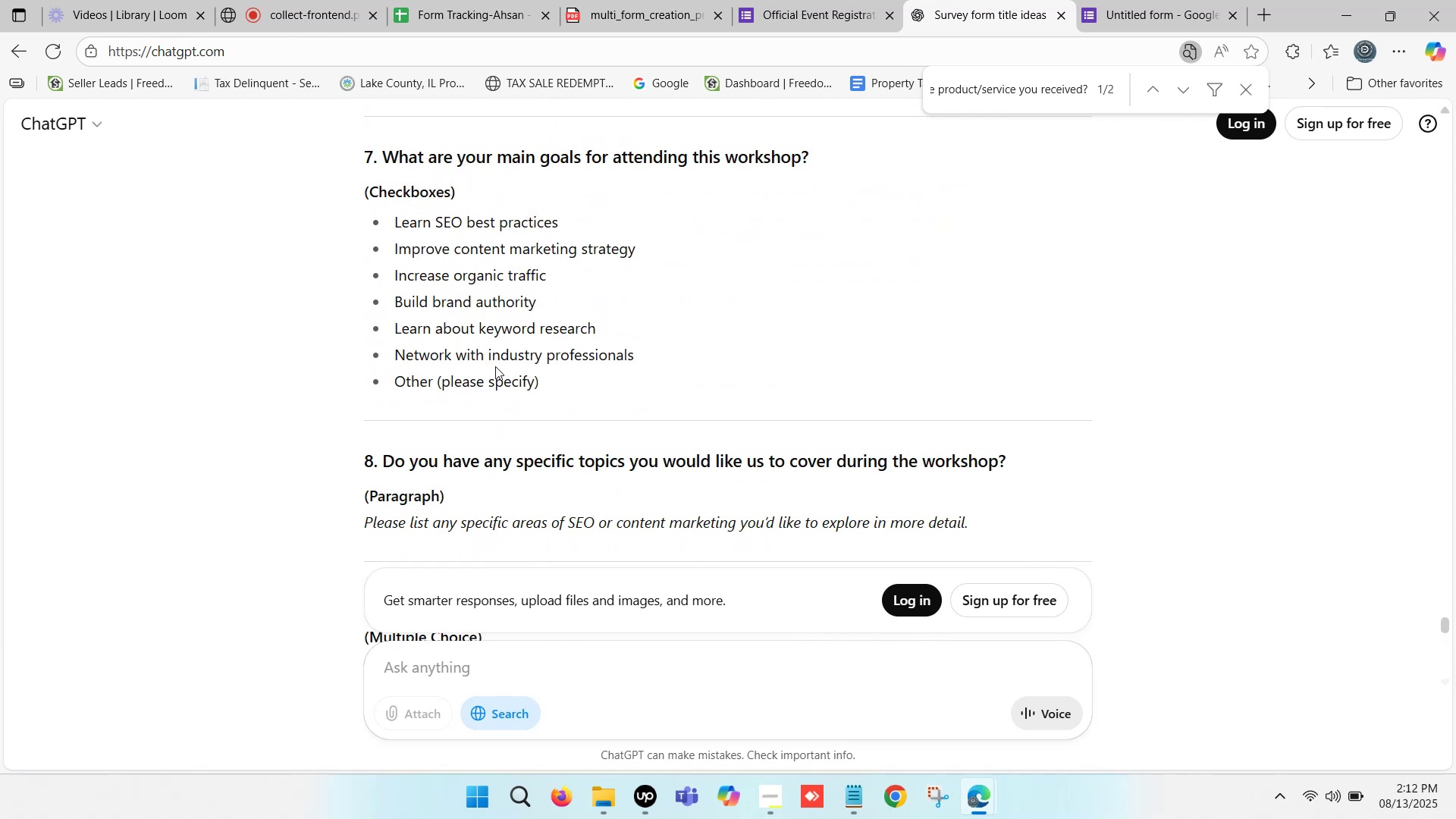 
scroll: coordinate [485, 374], scroll_direction: up, amount: 2.0
 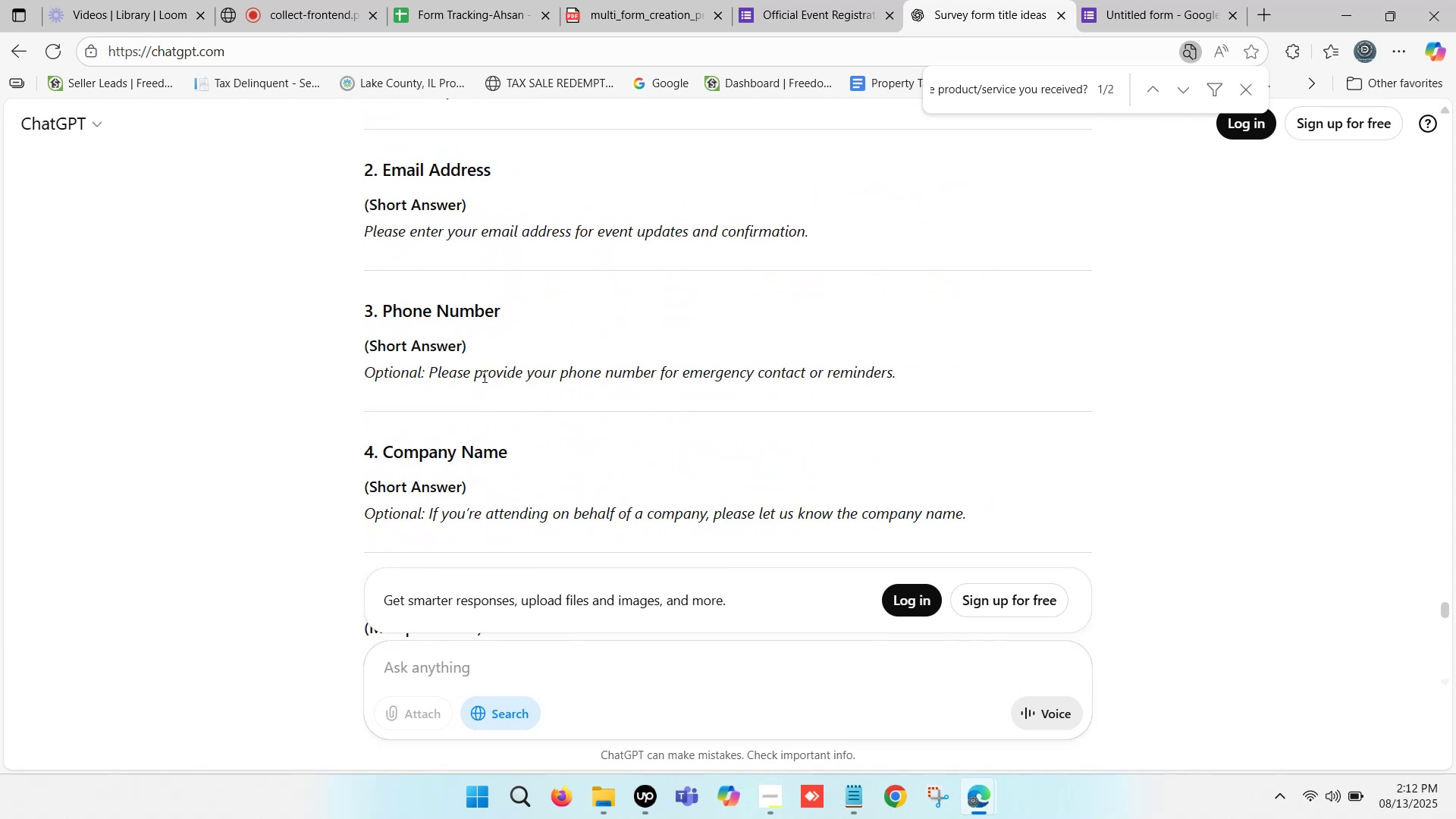 
scroll: coordinate [397, 340], scroll_direction: down, amount: 3.0
 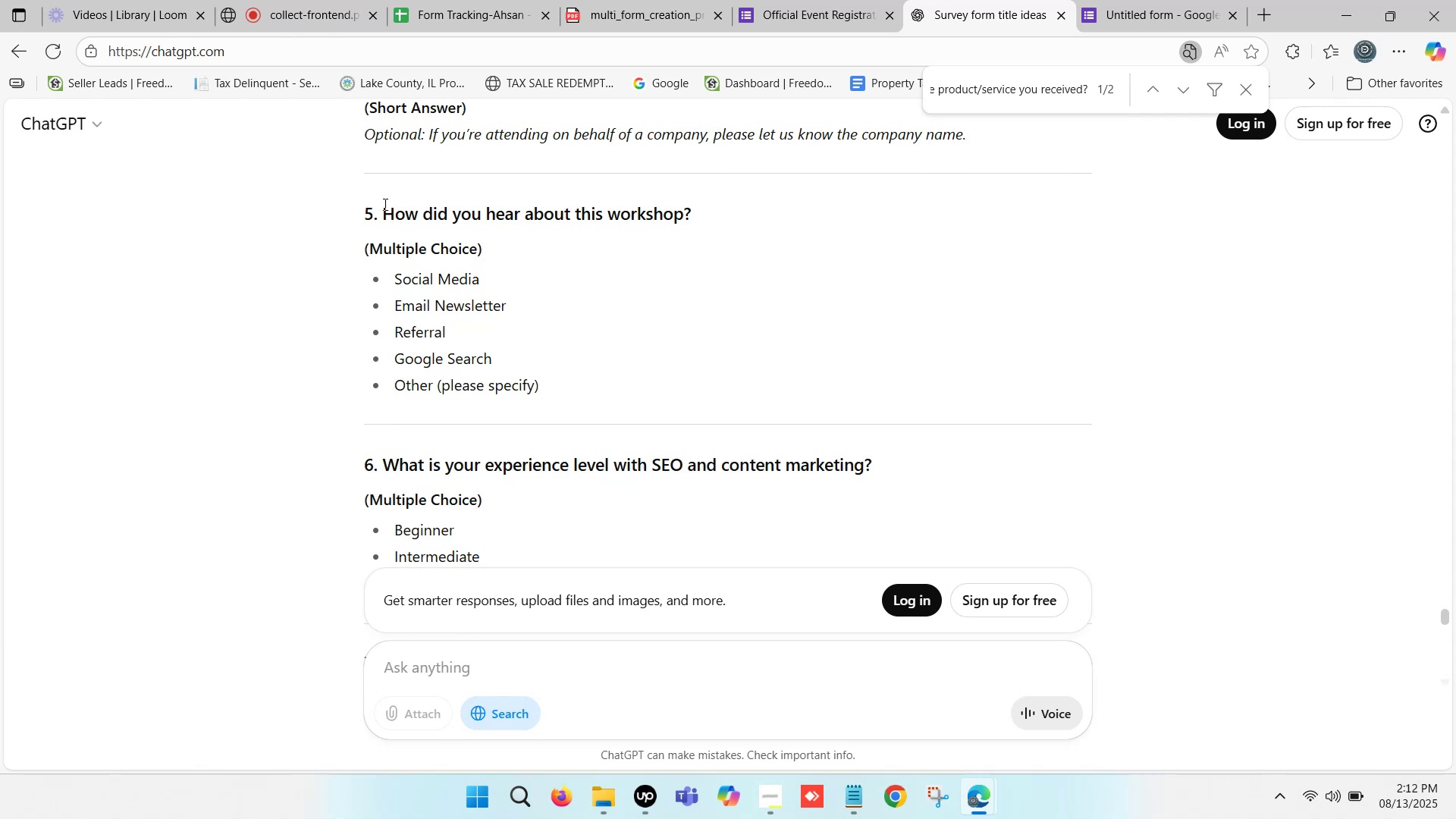 
left_click_drag(start_coordinate=[384, 204], to_coordinate=[691, 217])
 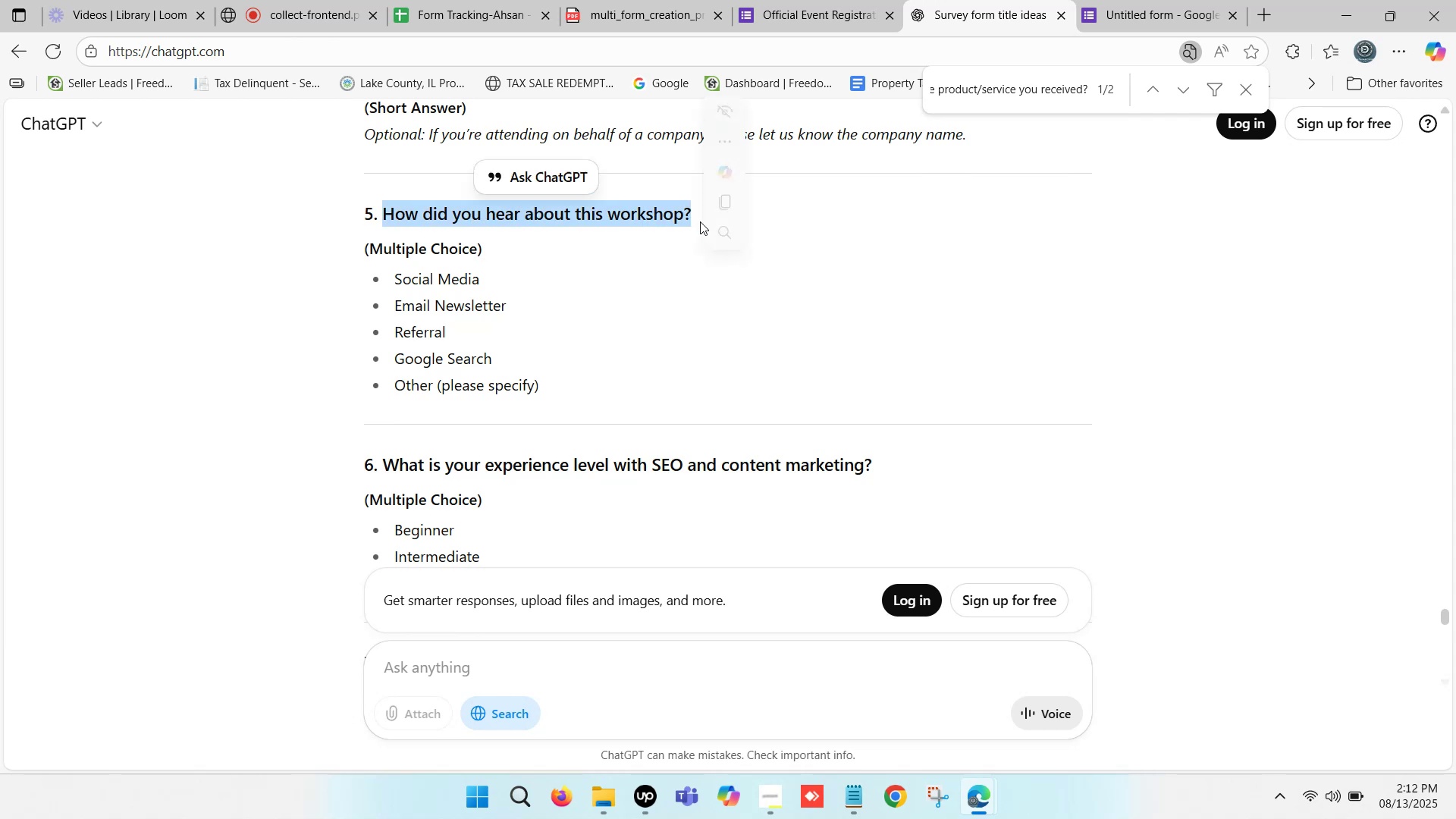 
key(Control+C)
 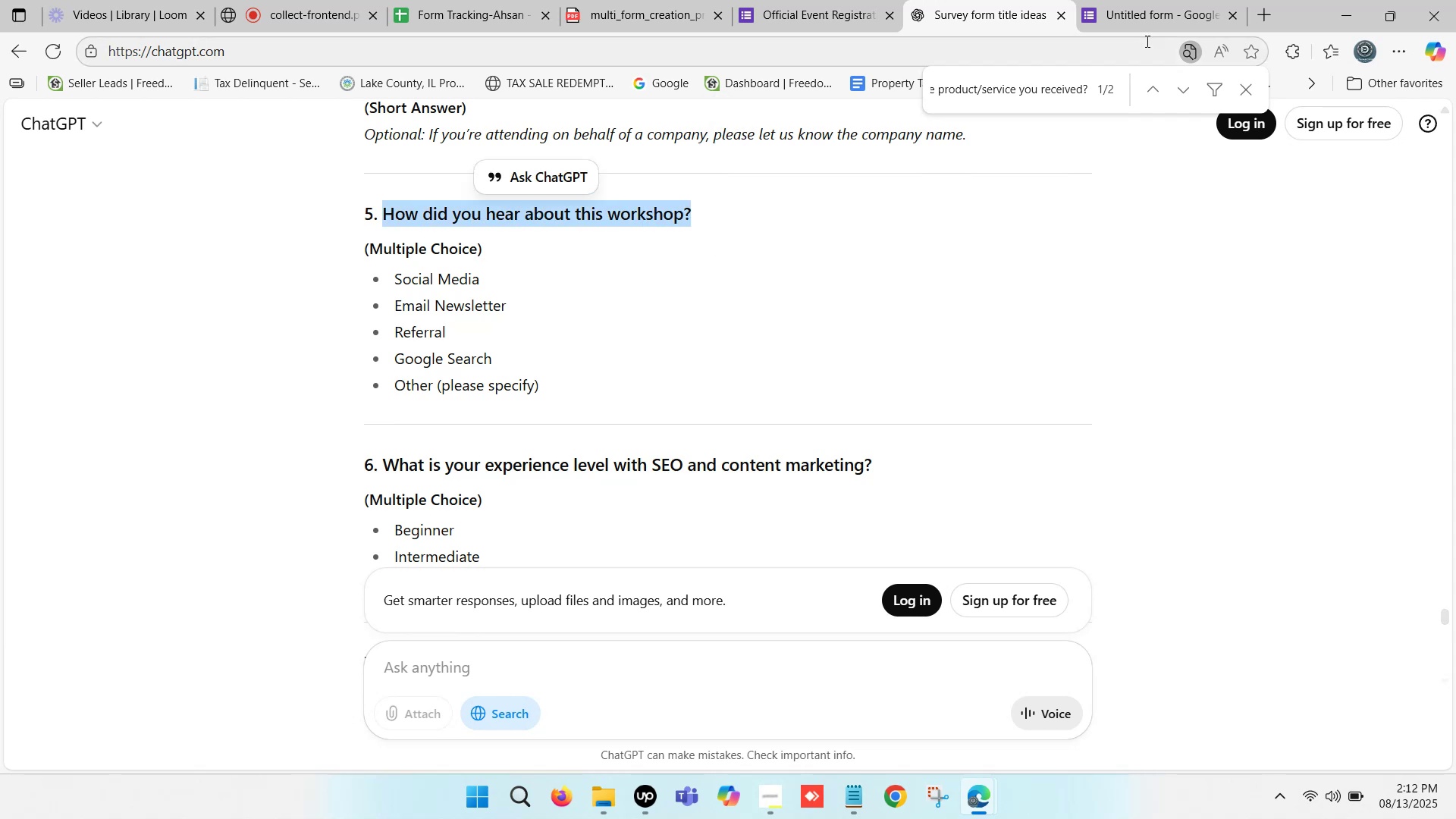 
left_click([1158, 7])
 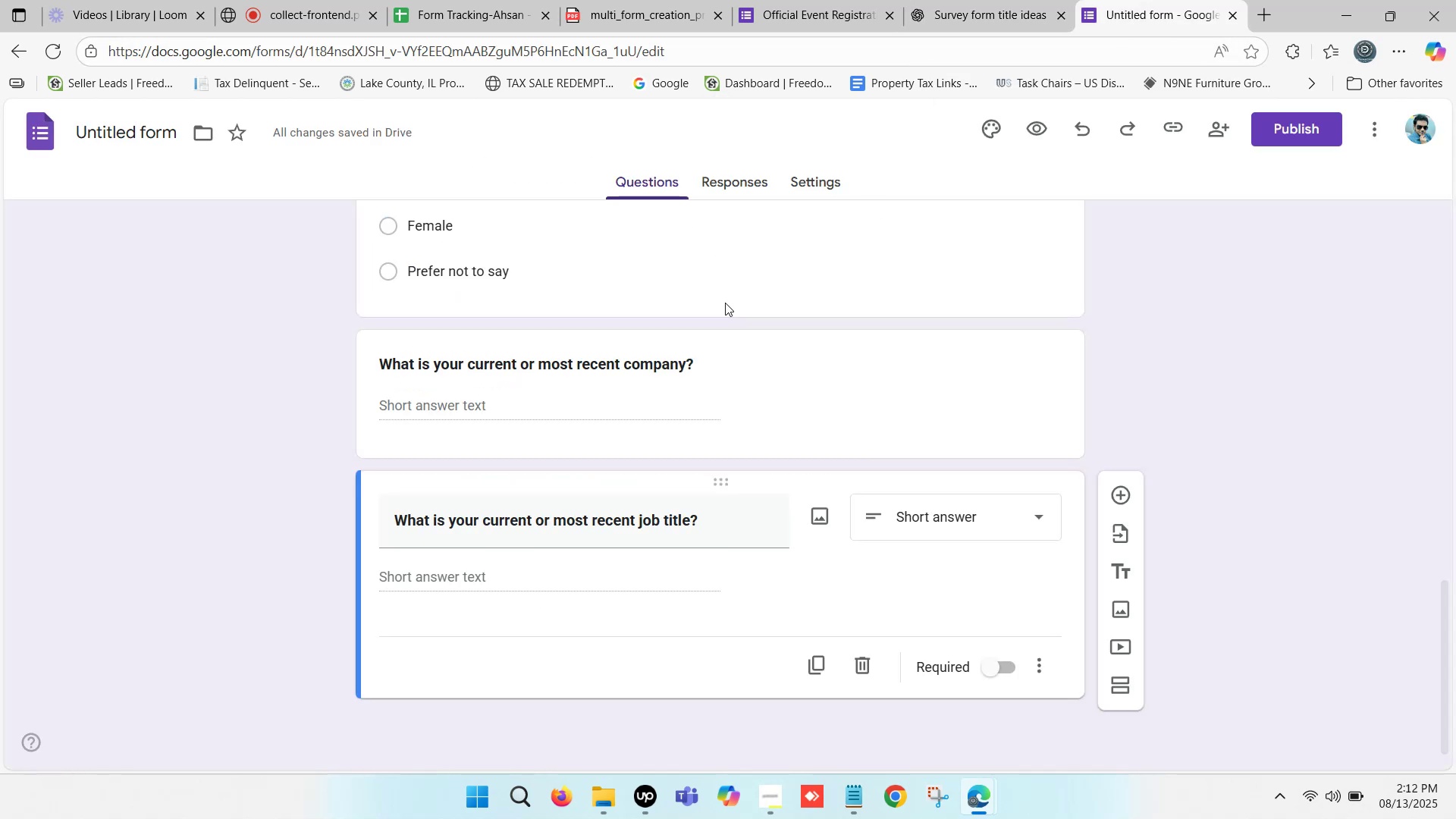 
scroll: coordinate [707, 362], scroll_direction: down, amount: 2.0
 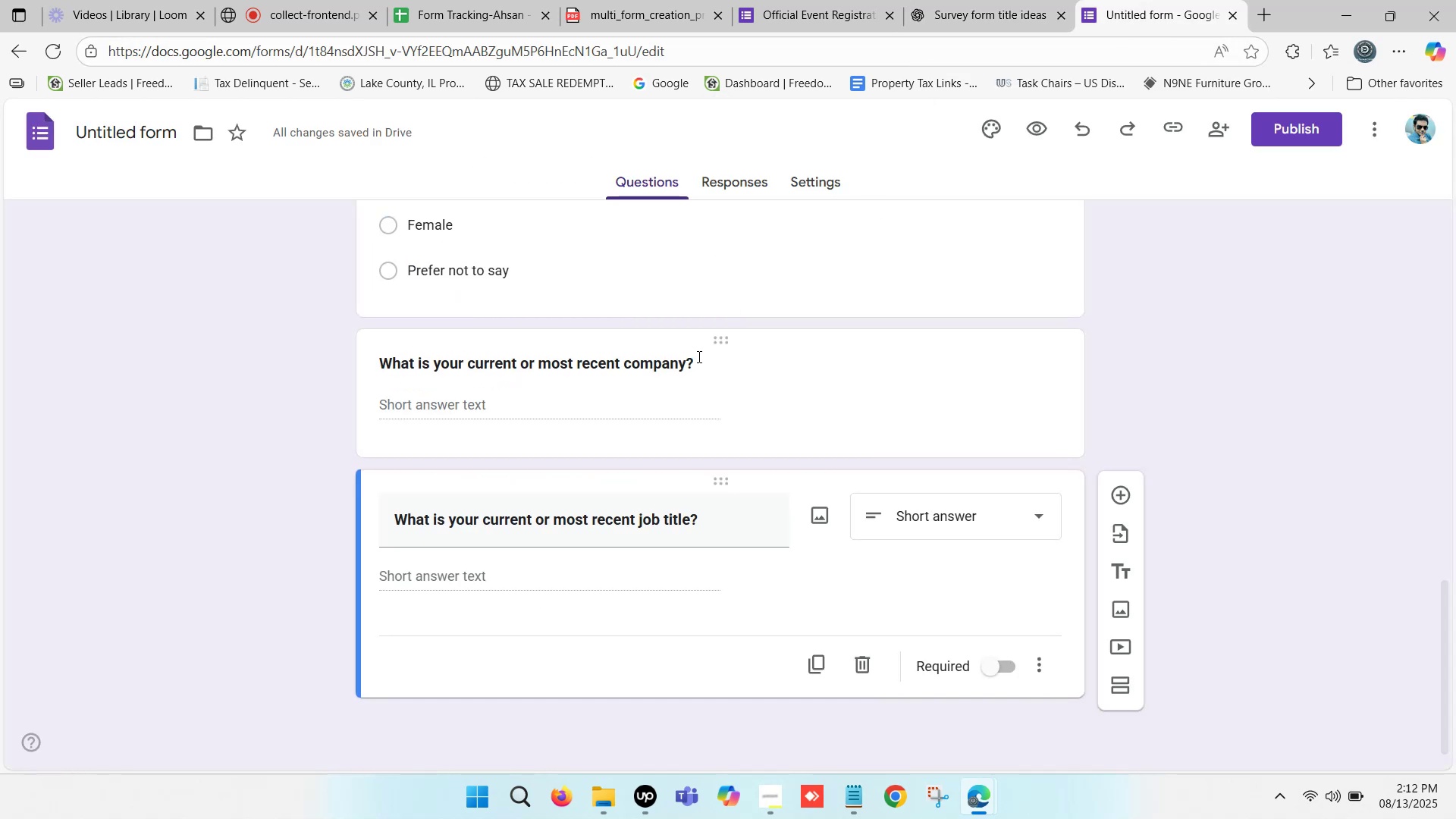 
scroll: coordinate [550, 413], scroll_direction: none, amount: 0.0
 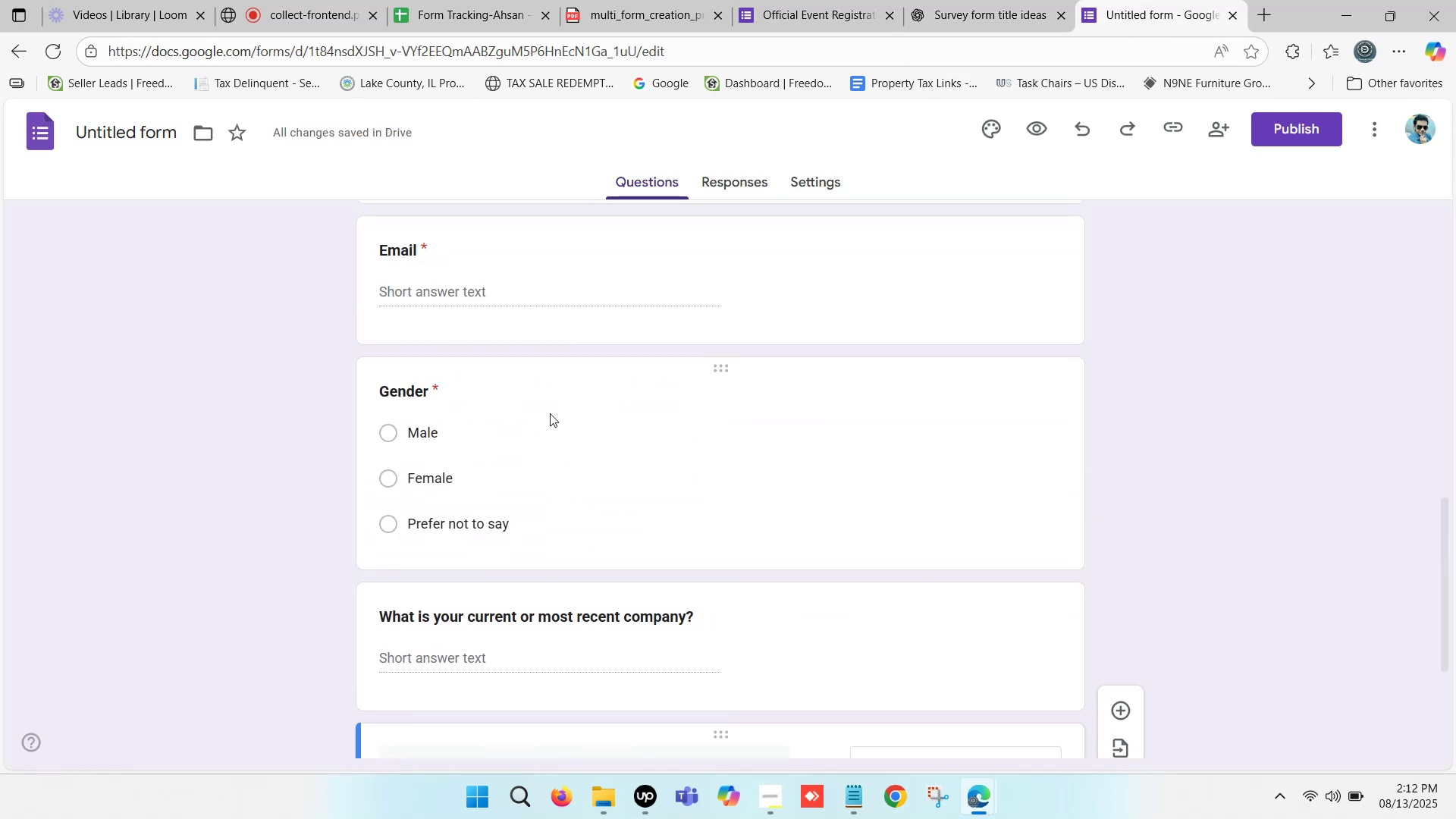 
scroll: coordinate [494, 417], scroll_direction: up, amount: 7.0
 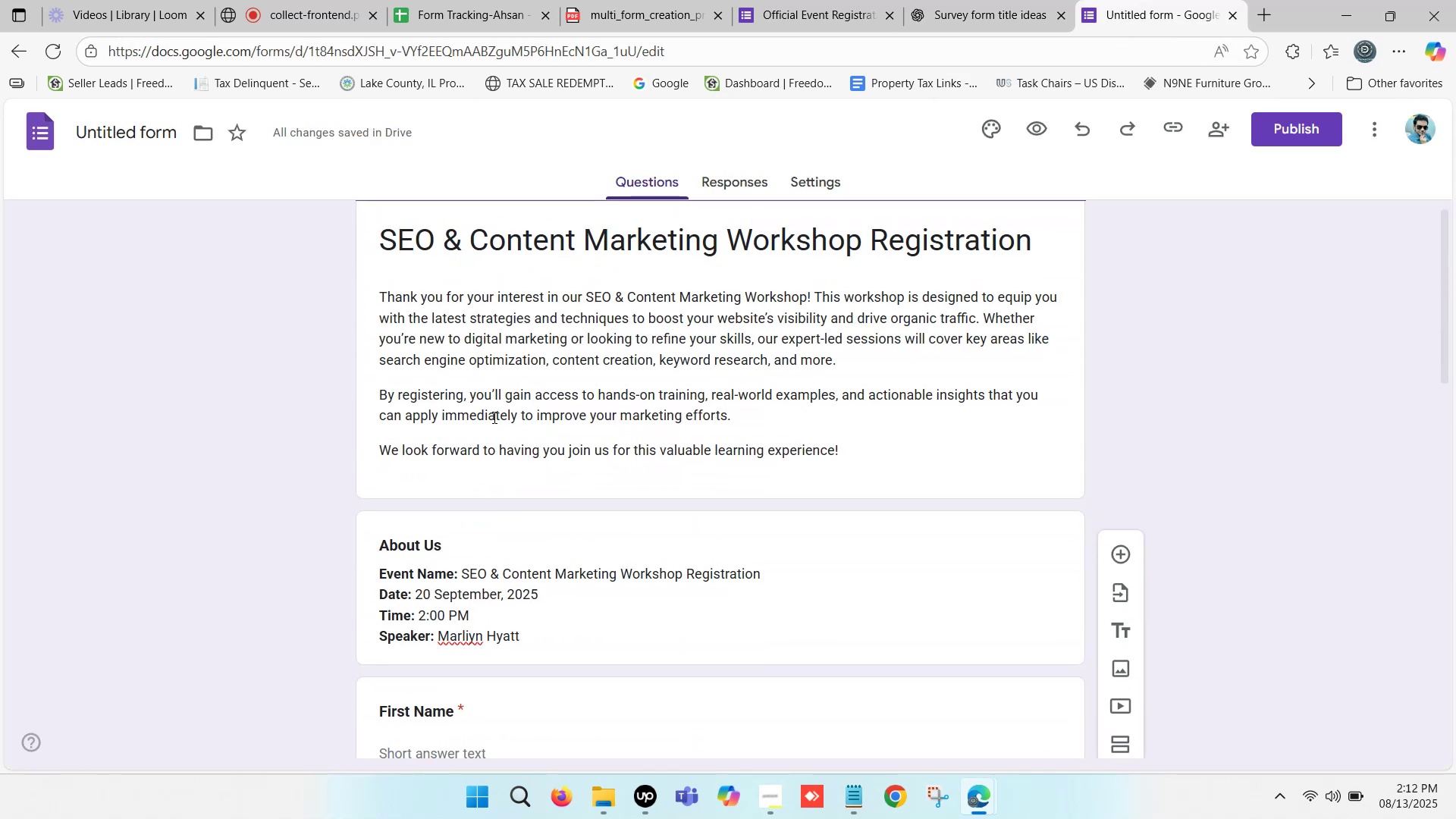 
scroll: coordinate [930, 444], scroll_direction: down, amount: 19.0
 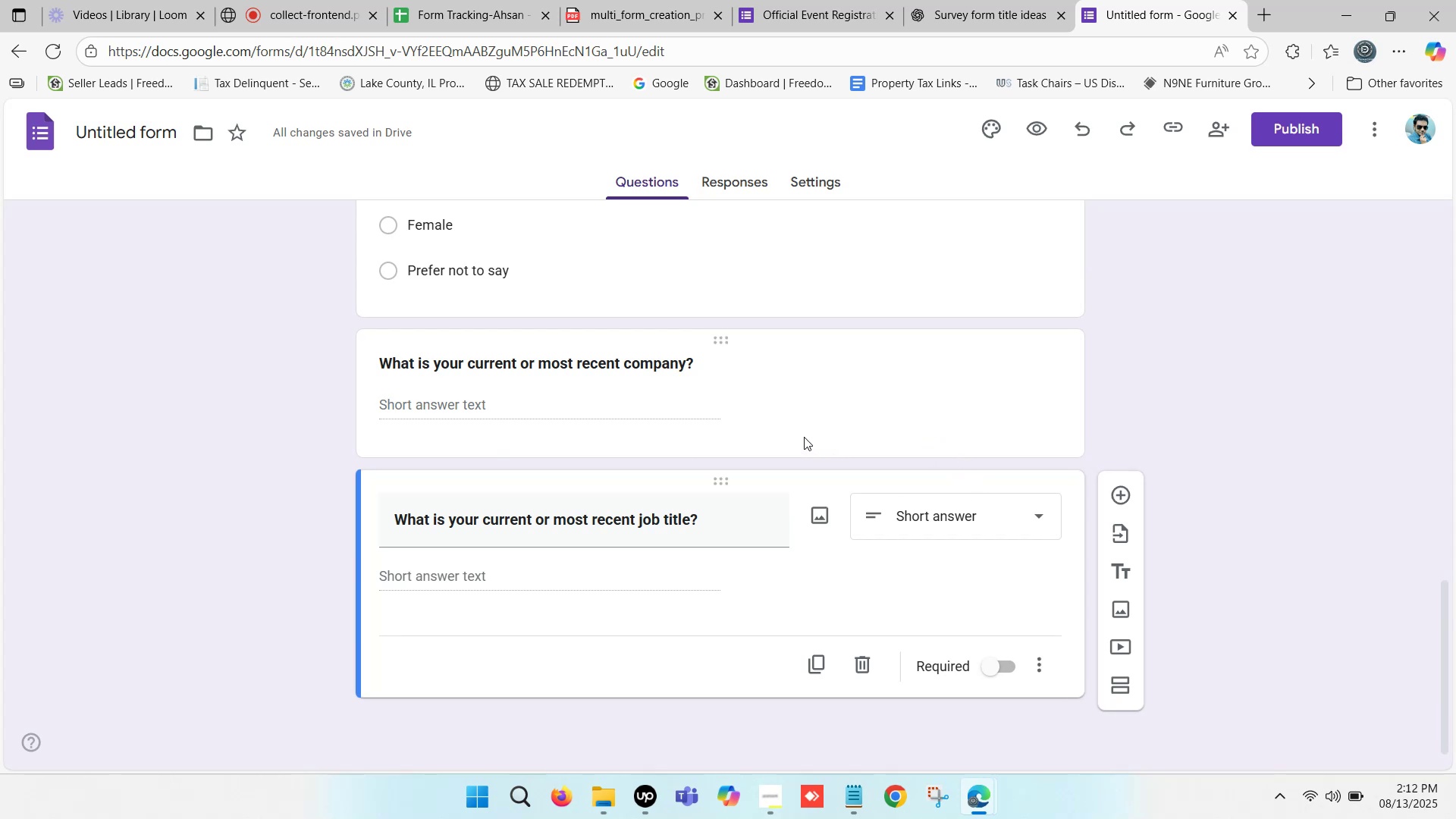 
mouse_move([940, 36])
 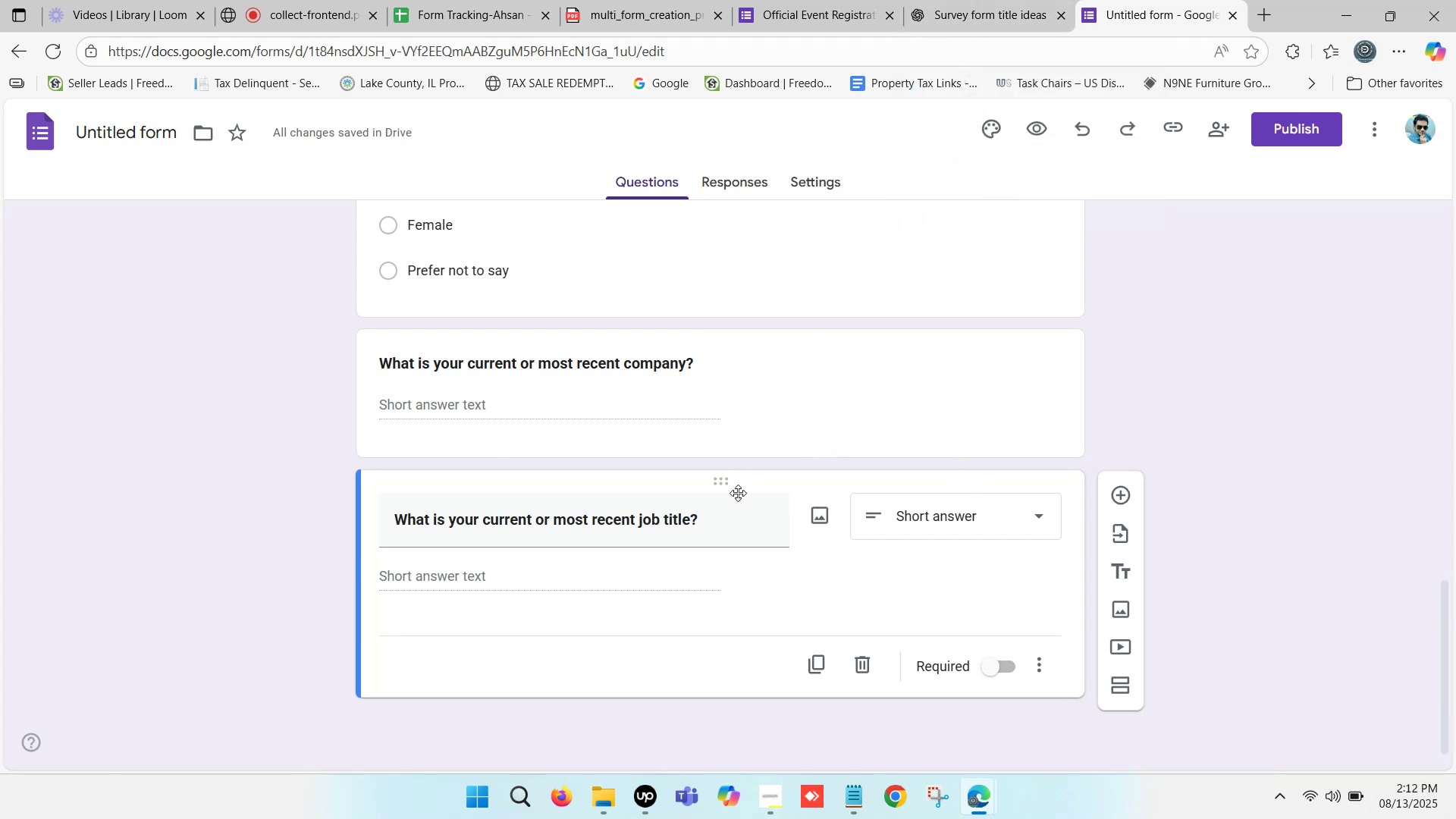 
scroll: coordinate [679, 547], scroll_direction: down, amount: 3.0
 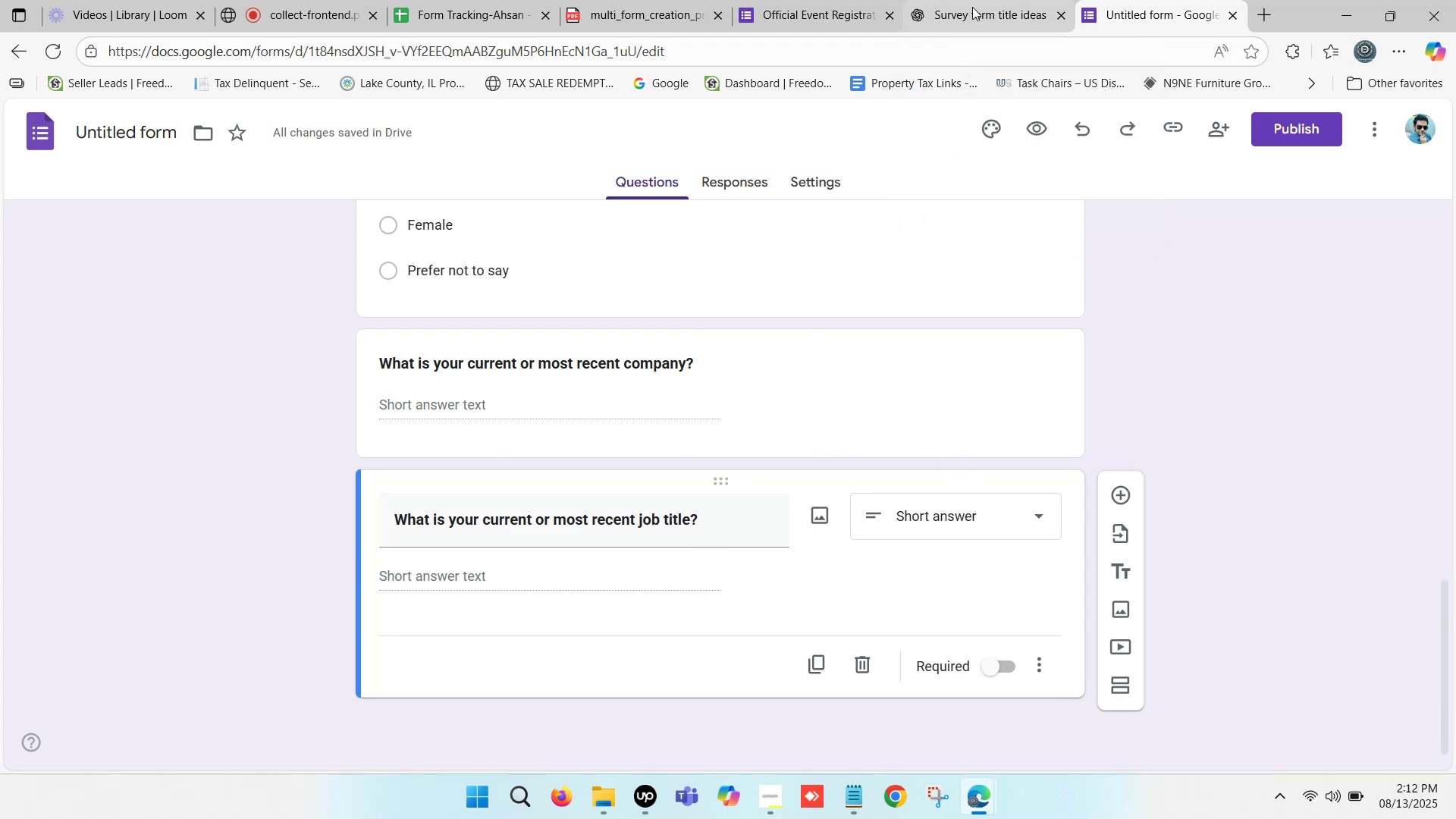 
left_click([976, 2])
 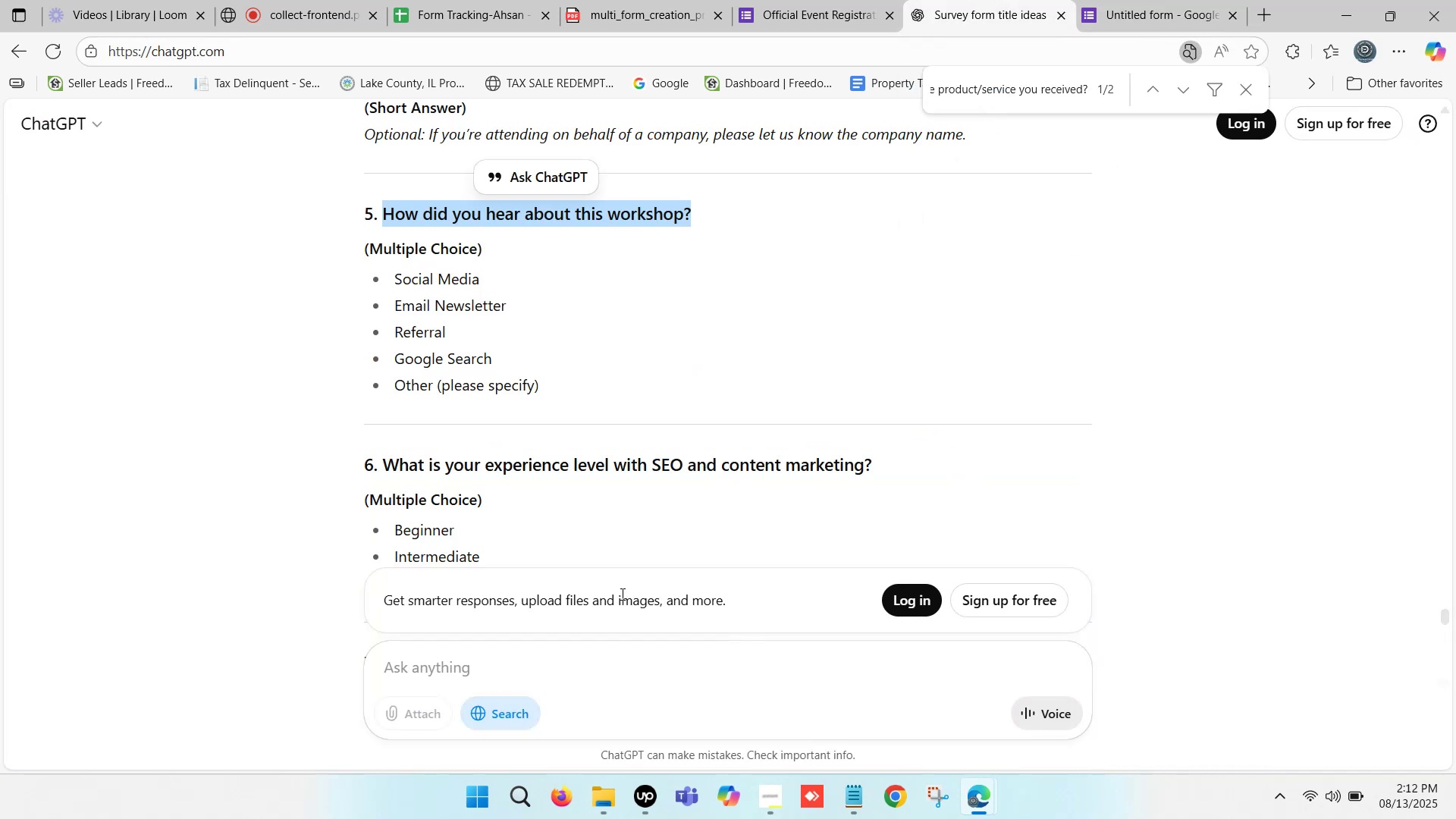 
key(Control+C)
 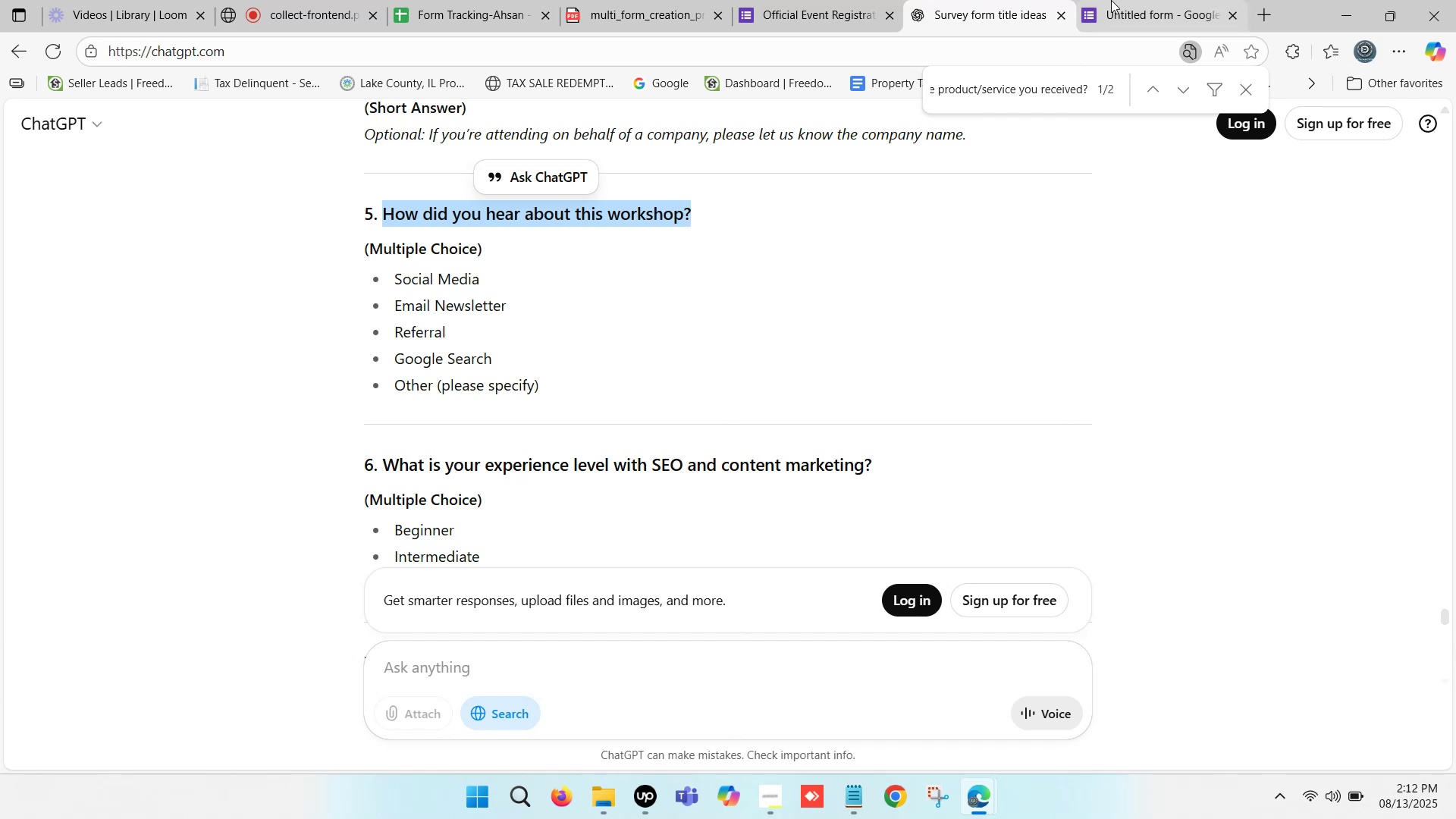 
left_click([1155, 0])
 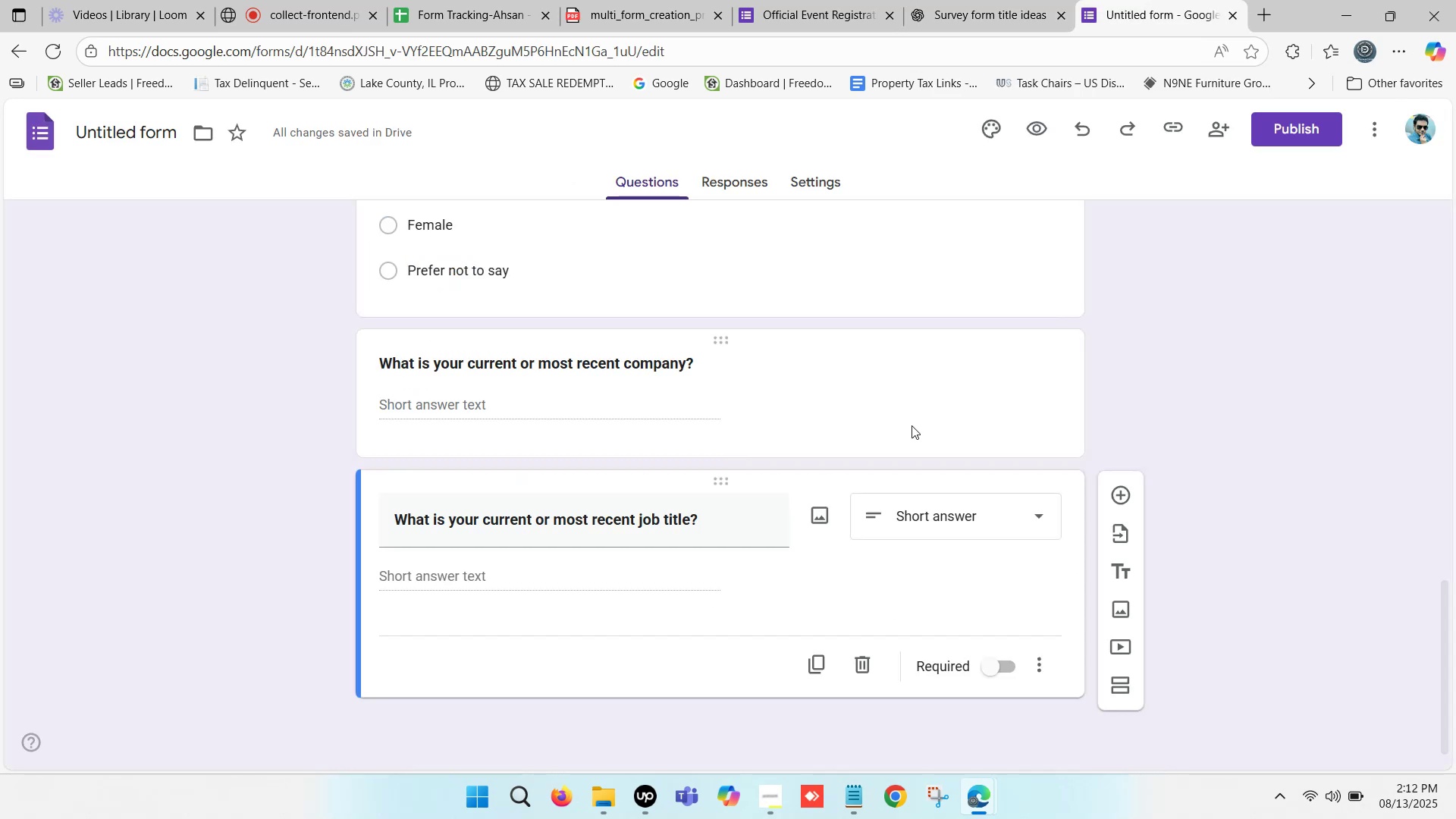 
scroll: coordinate [993, 491], scroll_direction: down, amount: 1.0
 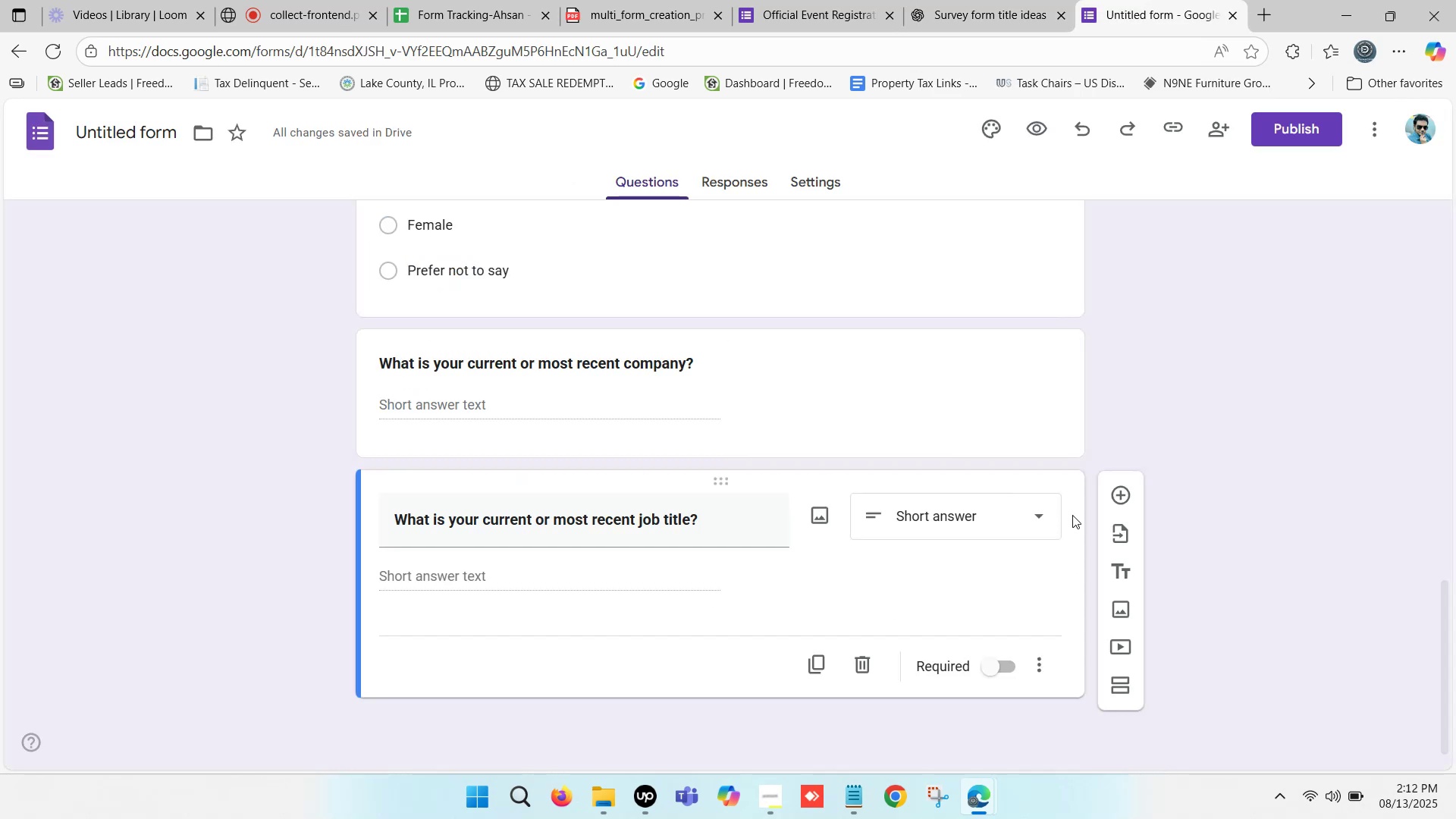 
mouse_move([1106, 494])
 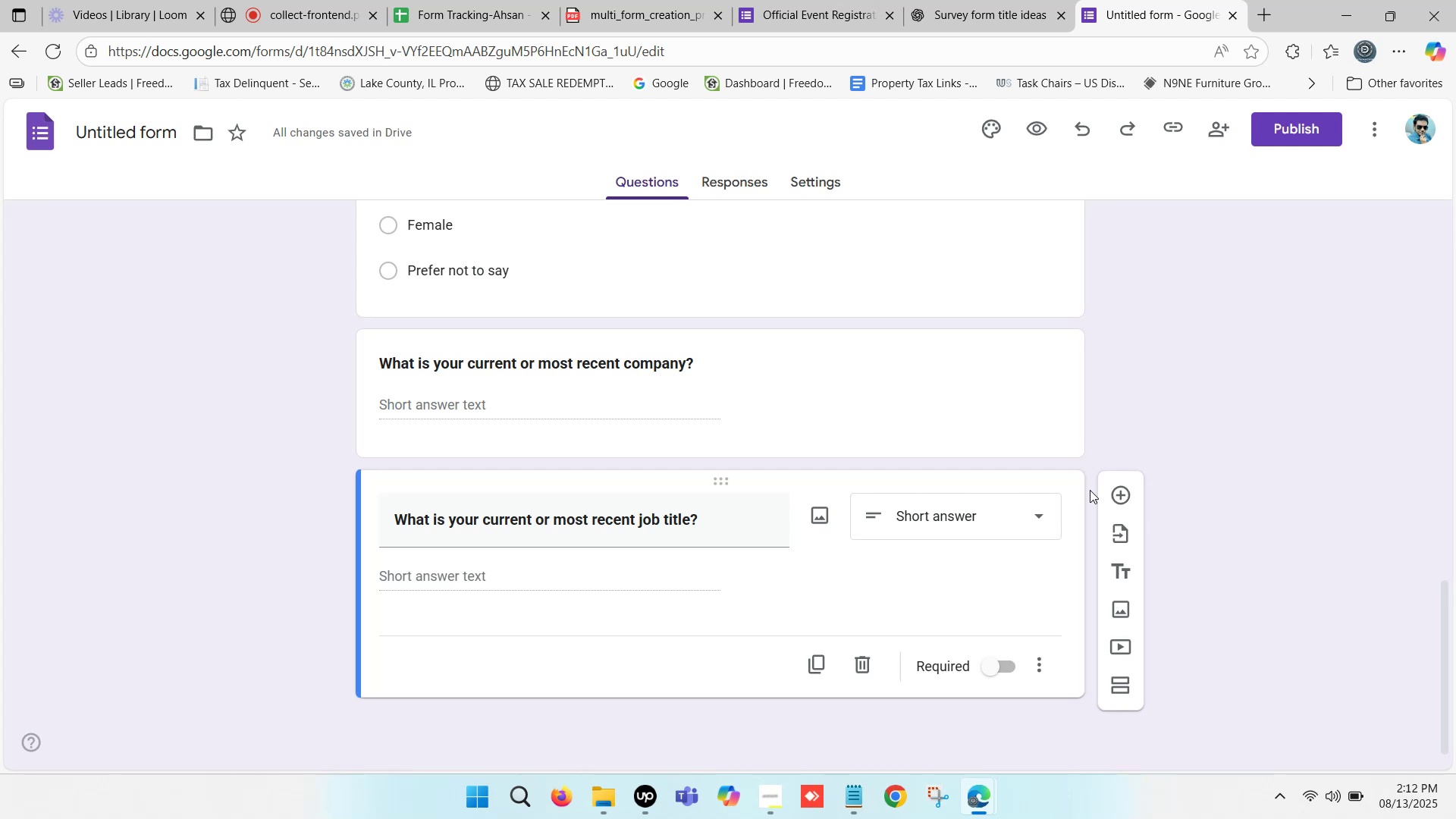 
wait(15.73)
 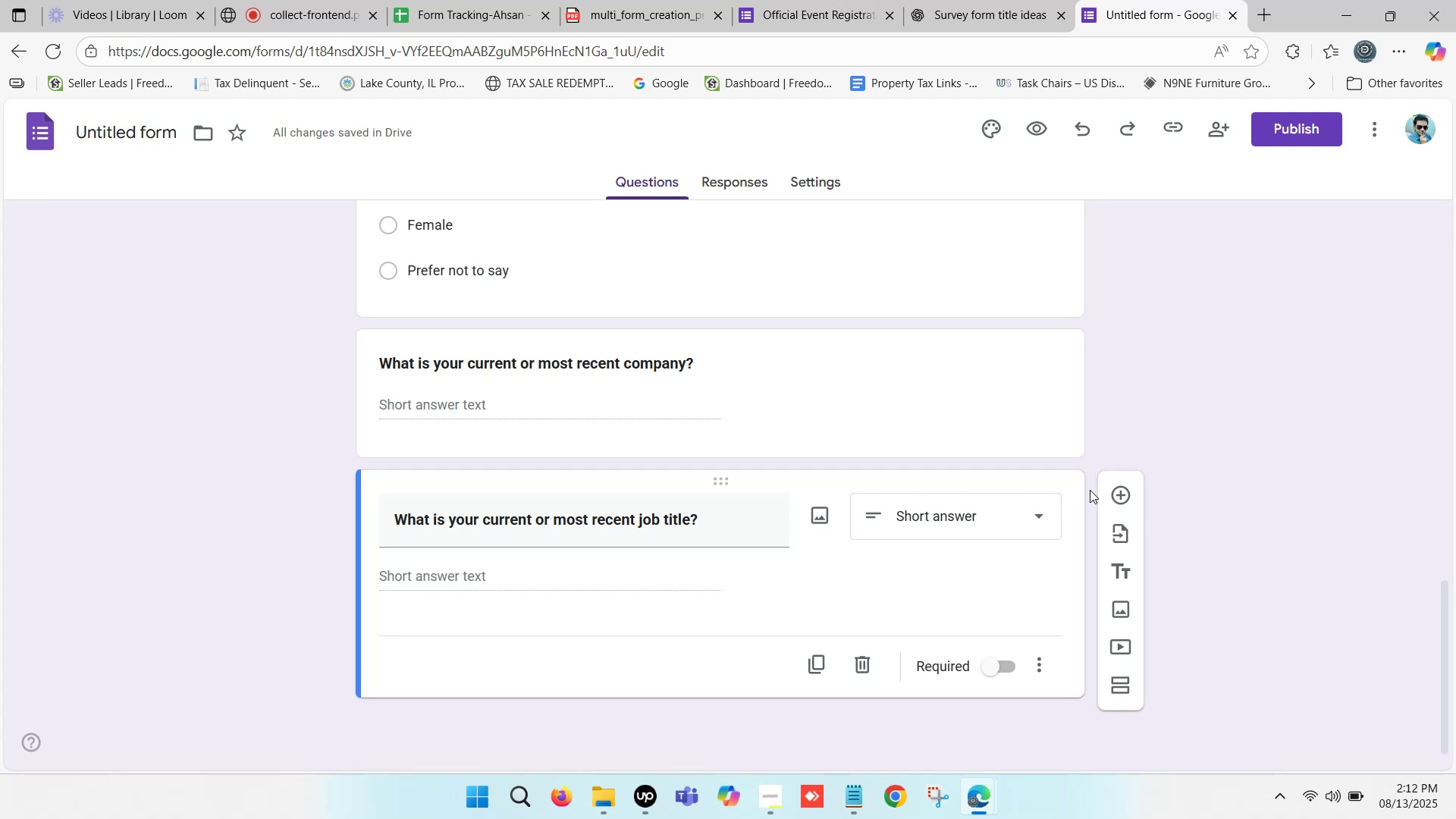 
scroll: coordinate [673, 362], scroll_direction: down, amount: 4.0
 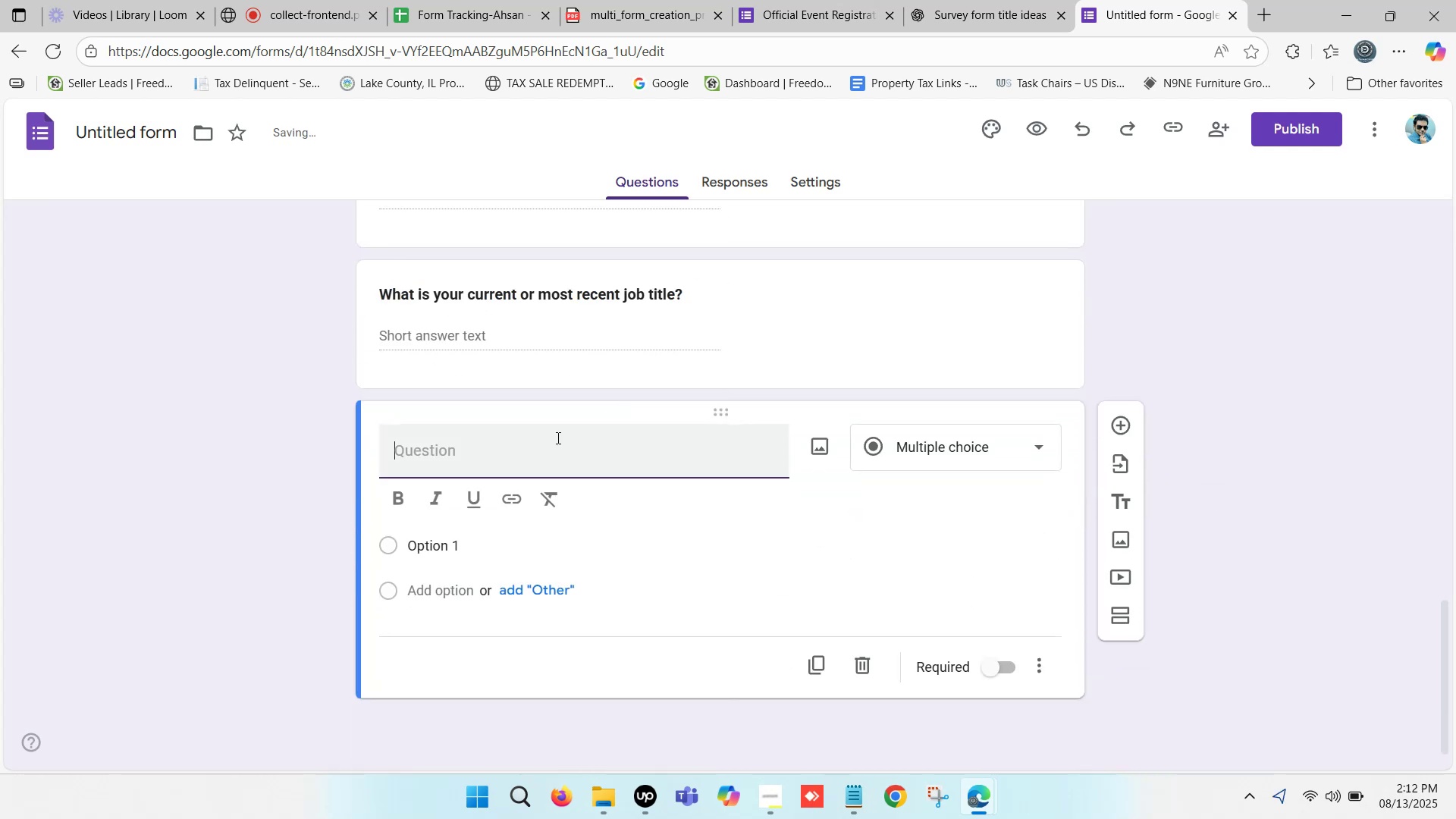 
key(Control+V)
 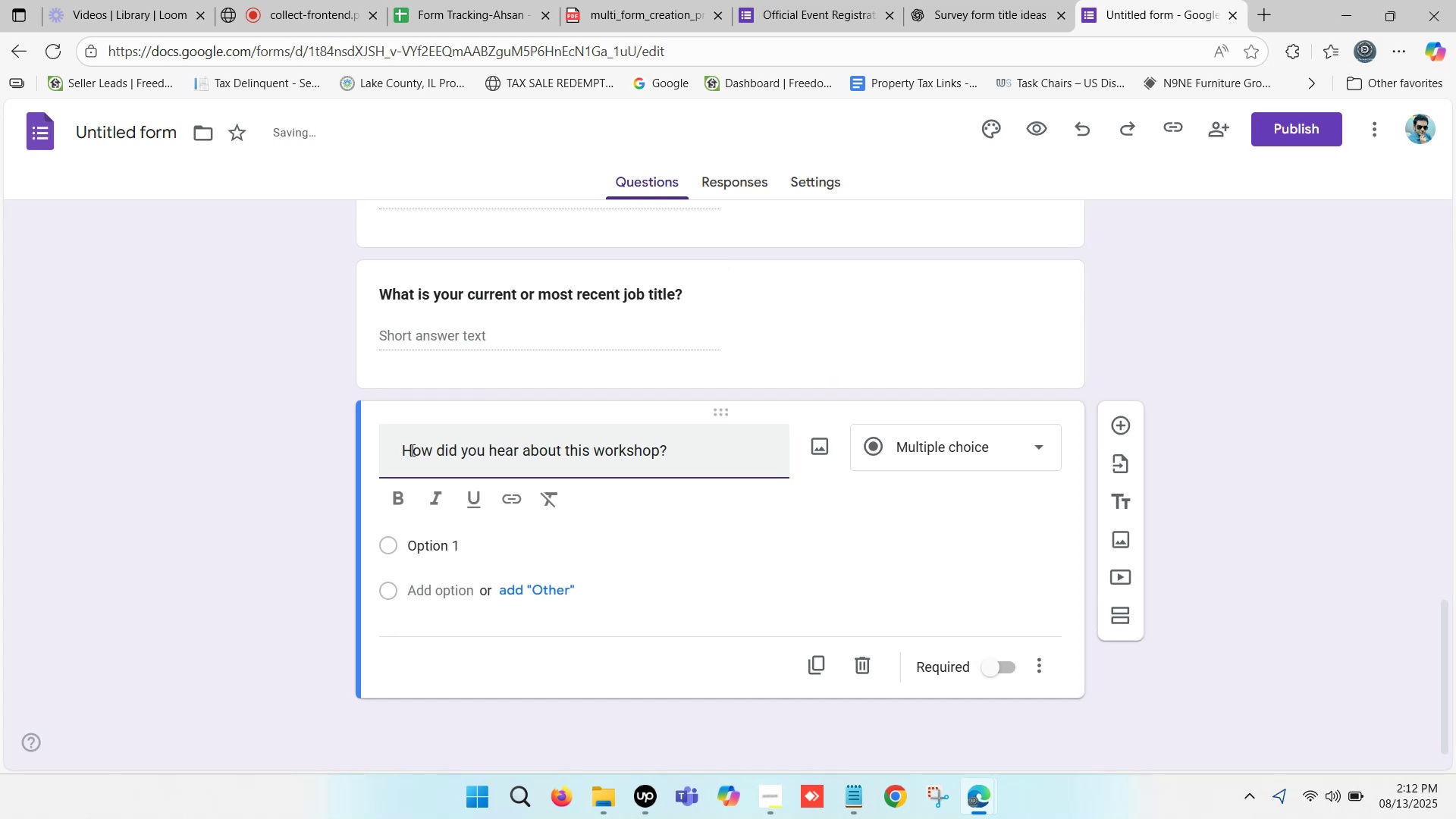 
left_click_drag(start_coordinate=[400, 446], to_coordinate=[364, 448])
 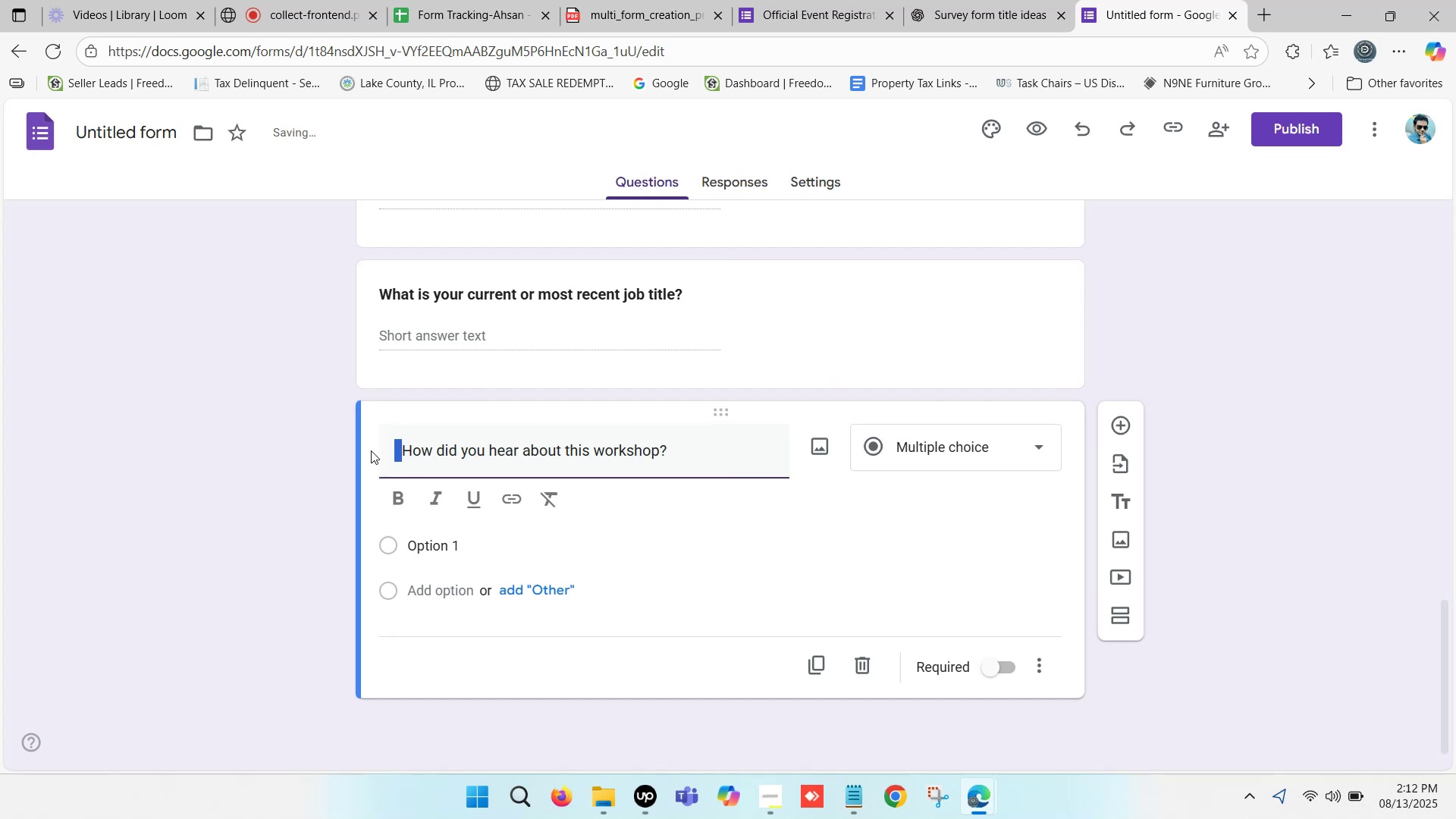 
key(Backspace)
 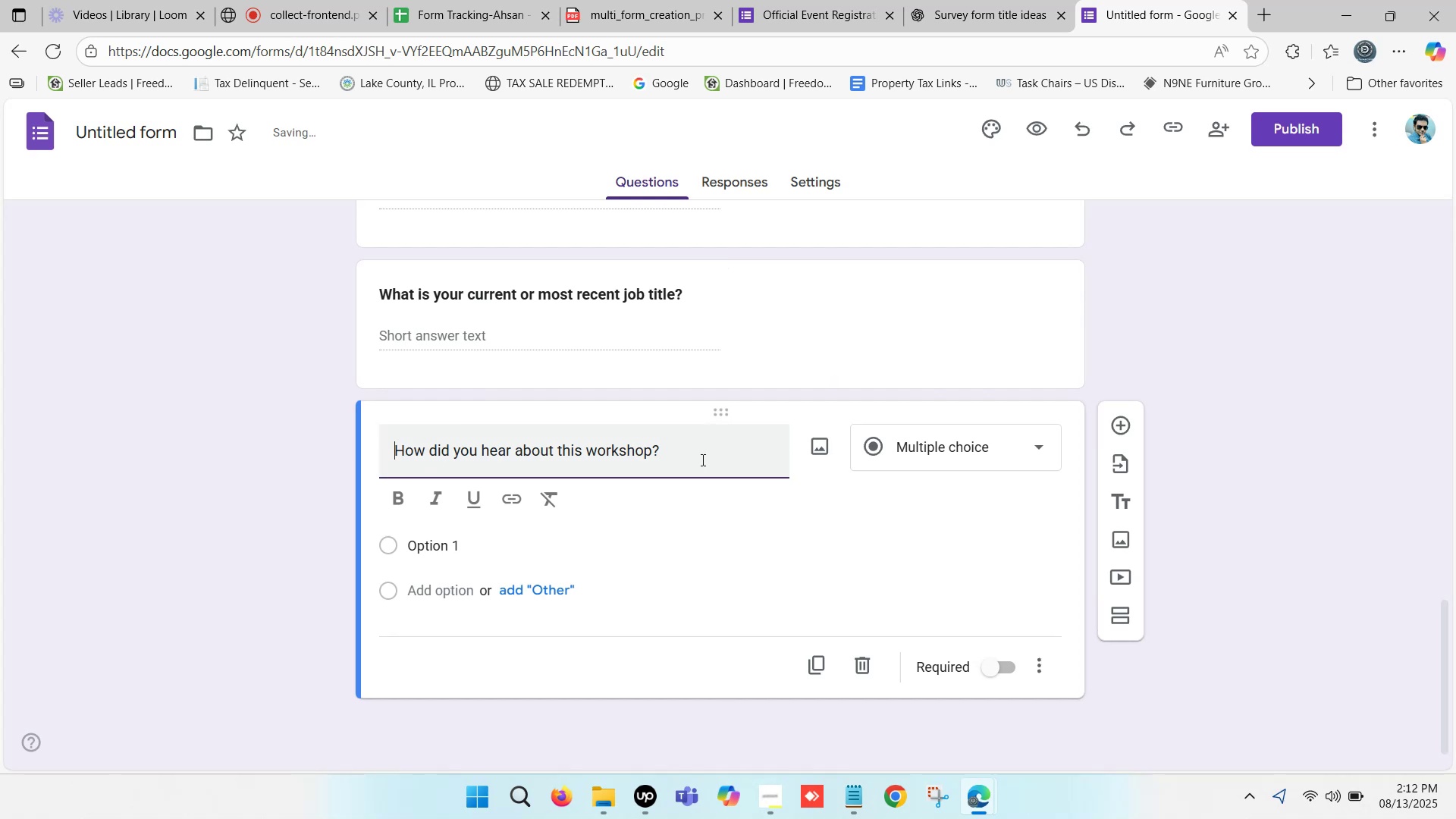 
left_click_drag(start_coordinate=[706, 452], to_coordinate=[741, 457])
 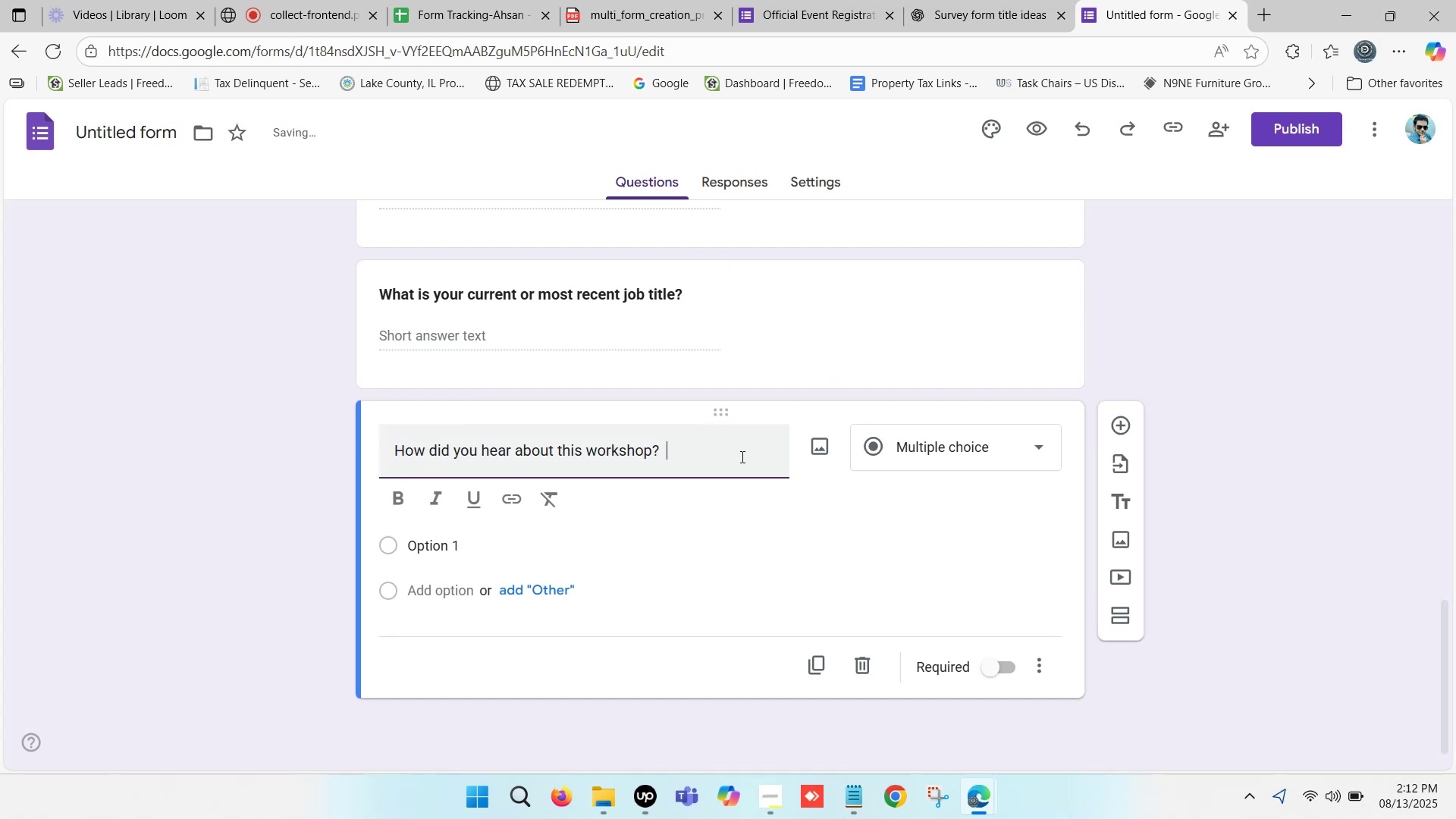 
key(Backspace)
 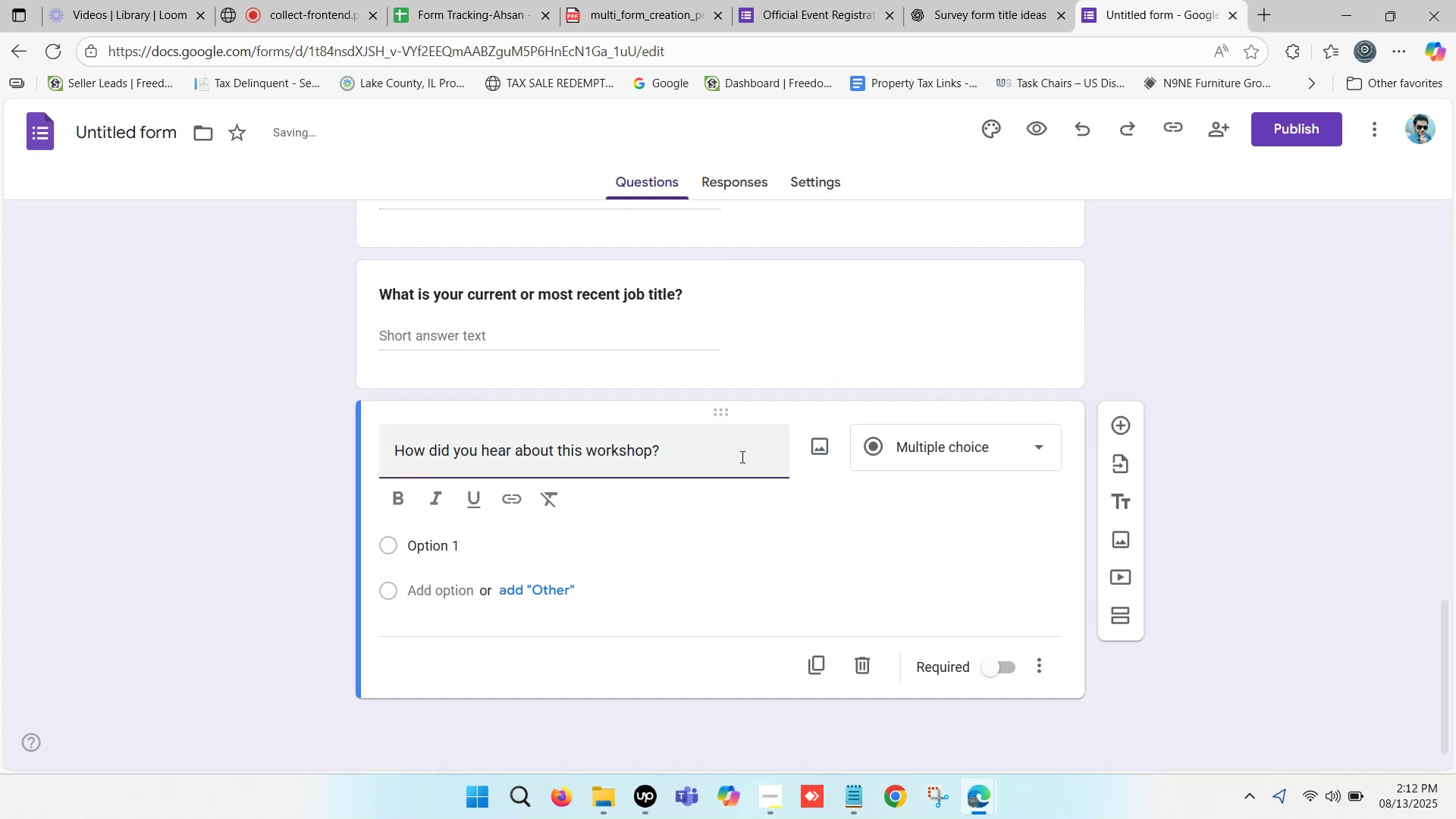 
key(Backspace)
 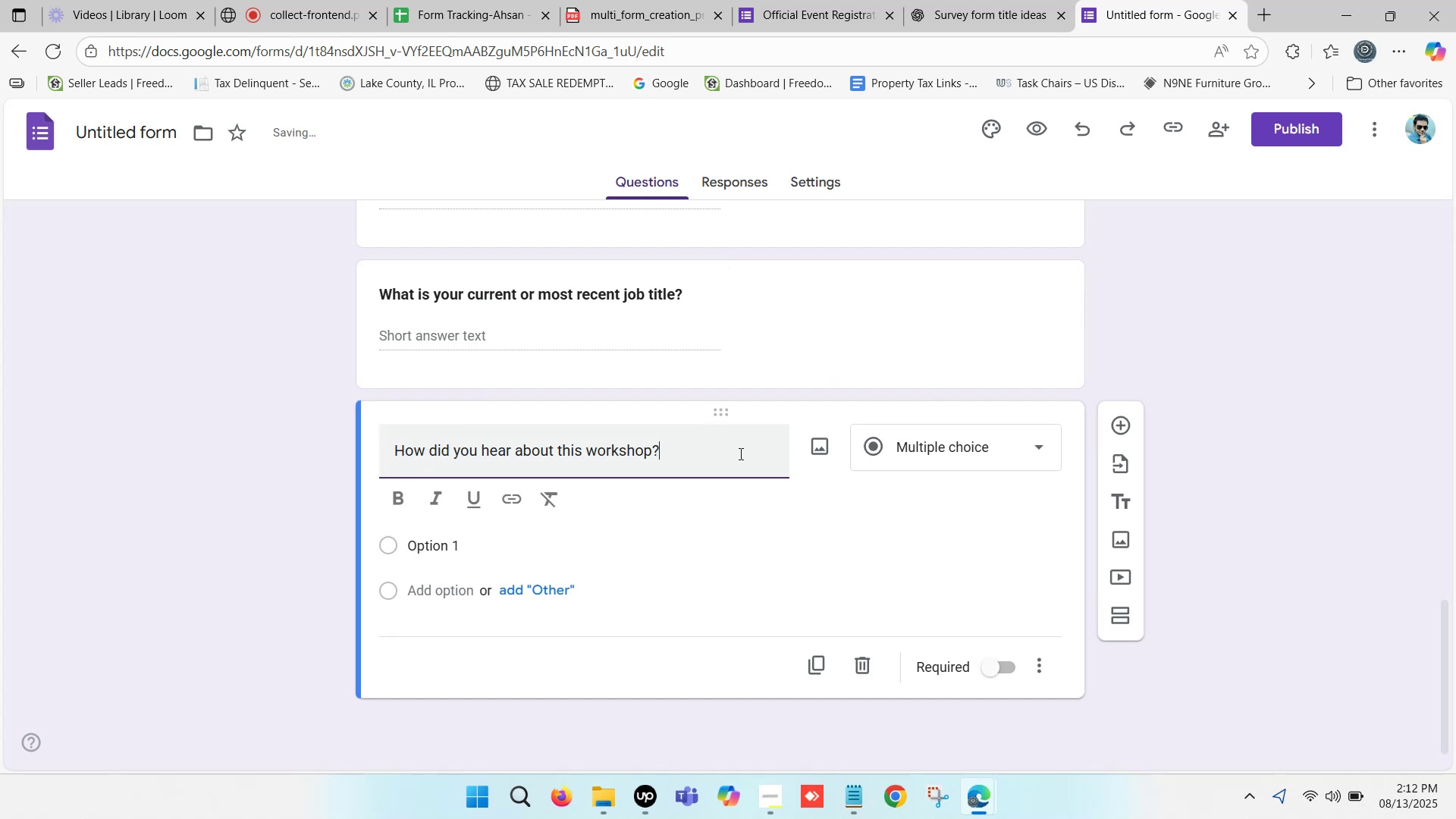 
scroll: coordinate [726, 453], scroll_direction: down, amount: 2.0
 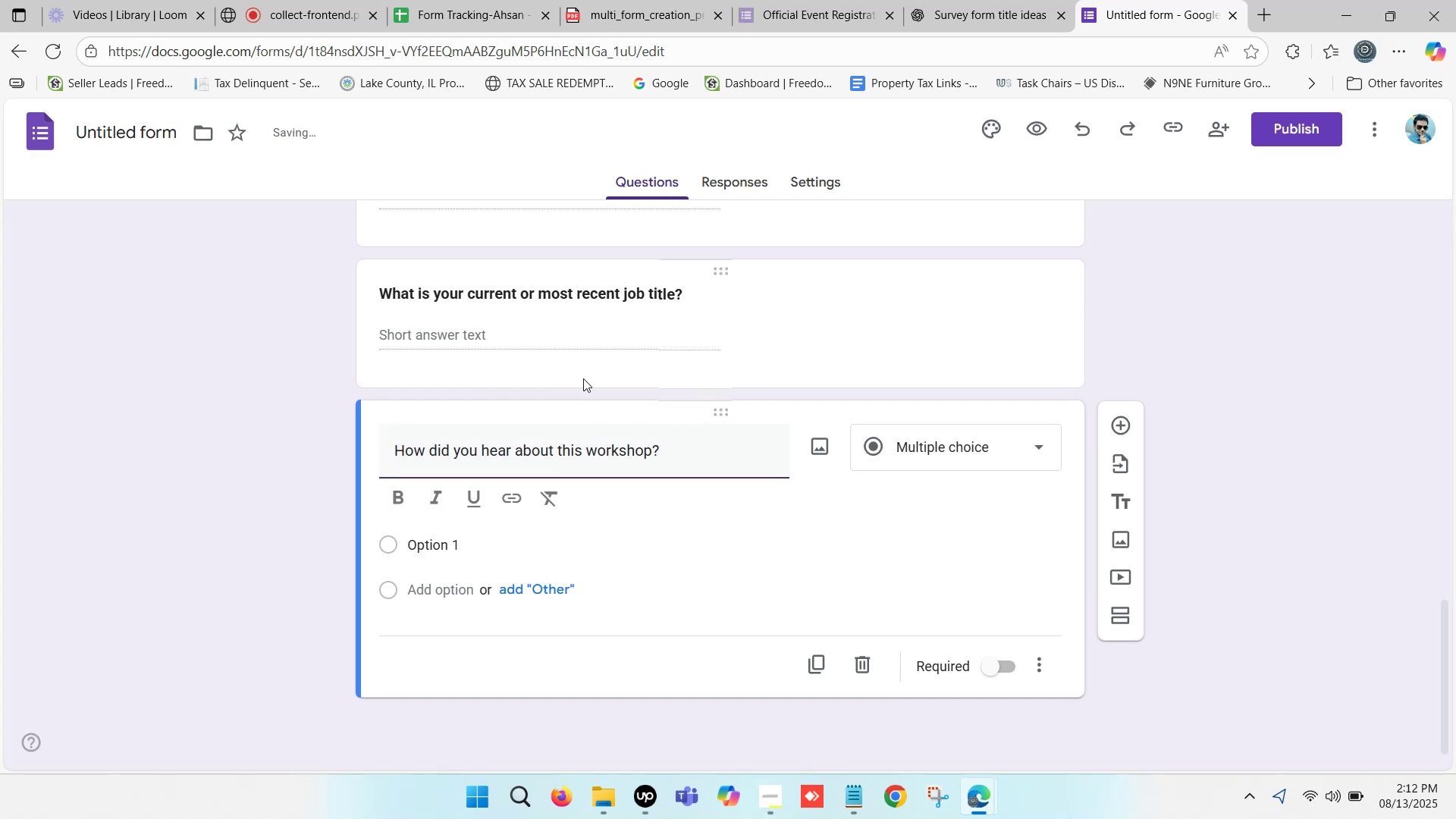 
scroll: coordinate [583, 366], scroll_direction: up, amount: 3.0
 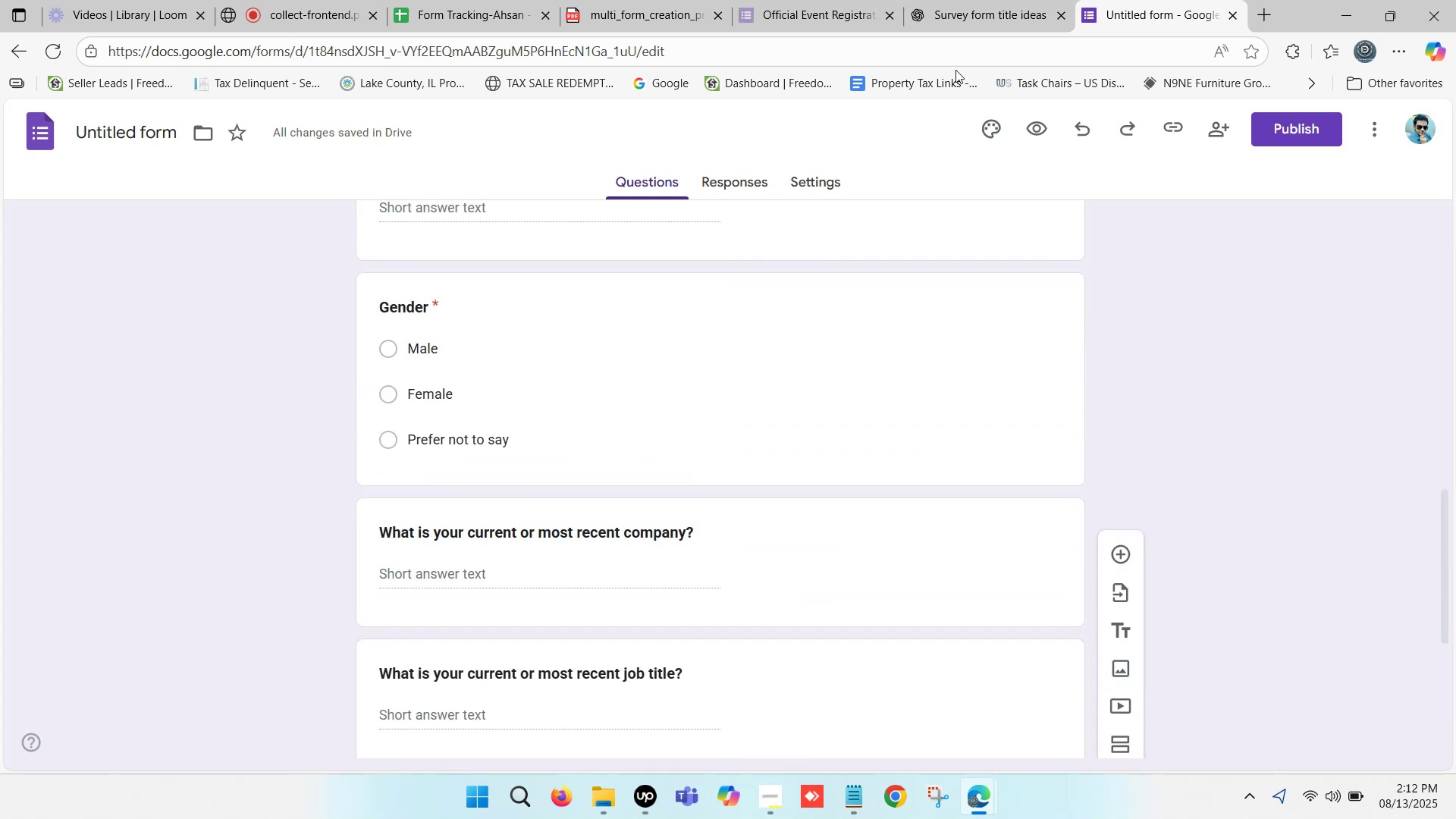 
left_click([1004, 0])
 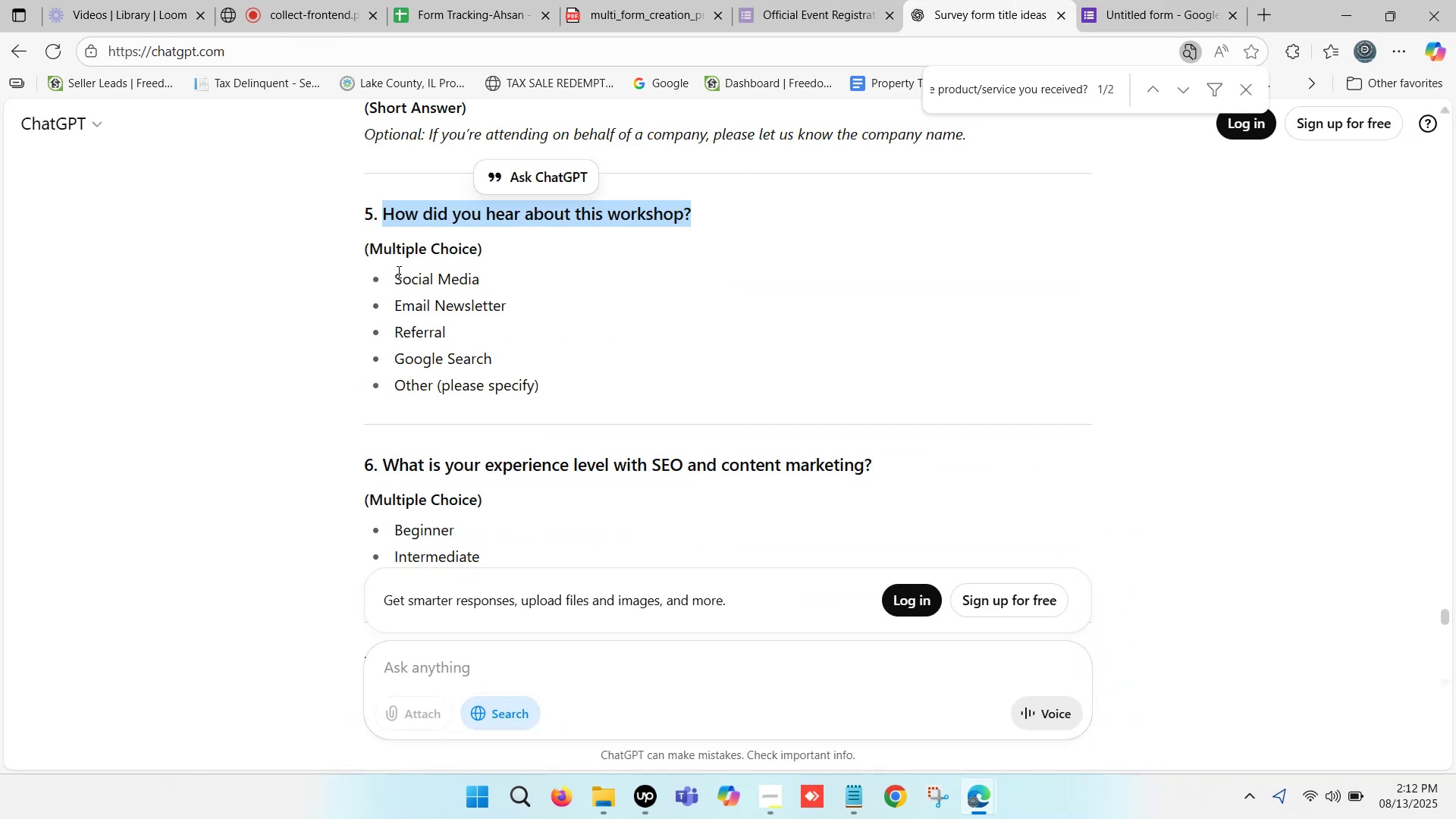 
left_click_drag(start_coordinate=[397, 272], to_coordinate=[478, 273])
 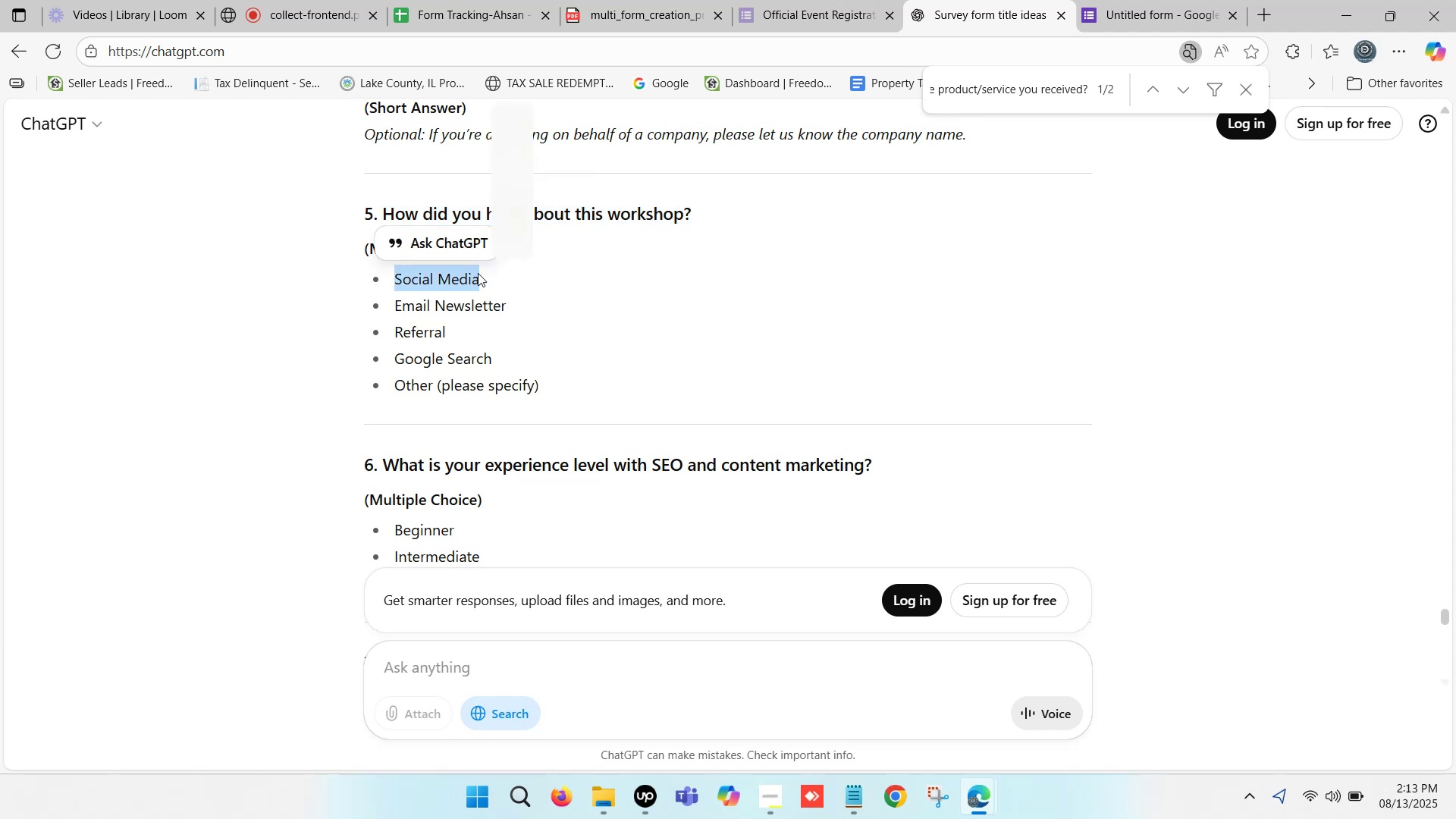 
key(Control+C)
 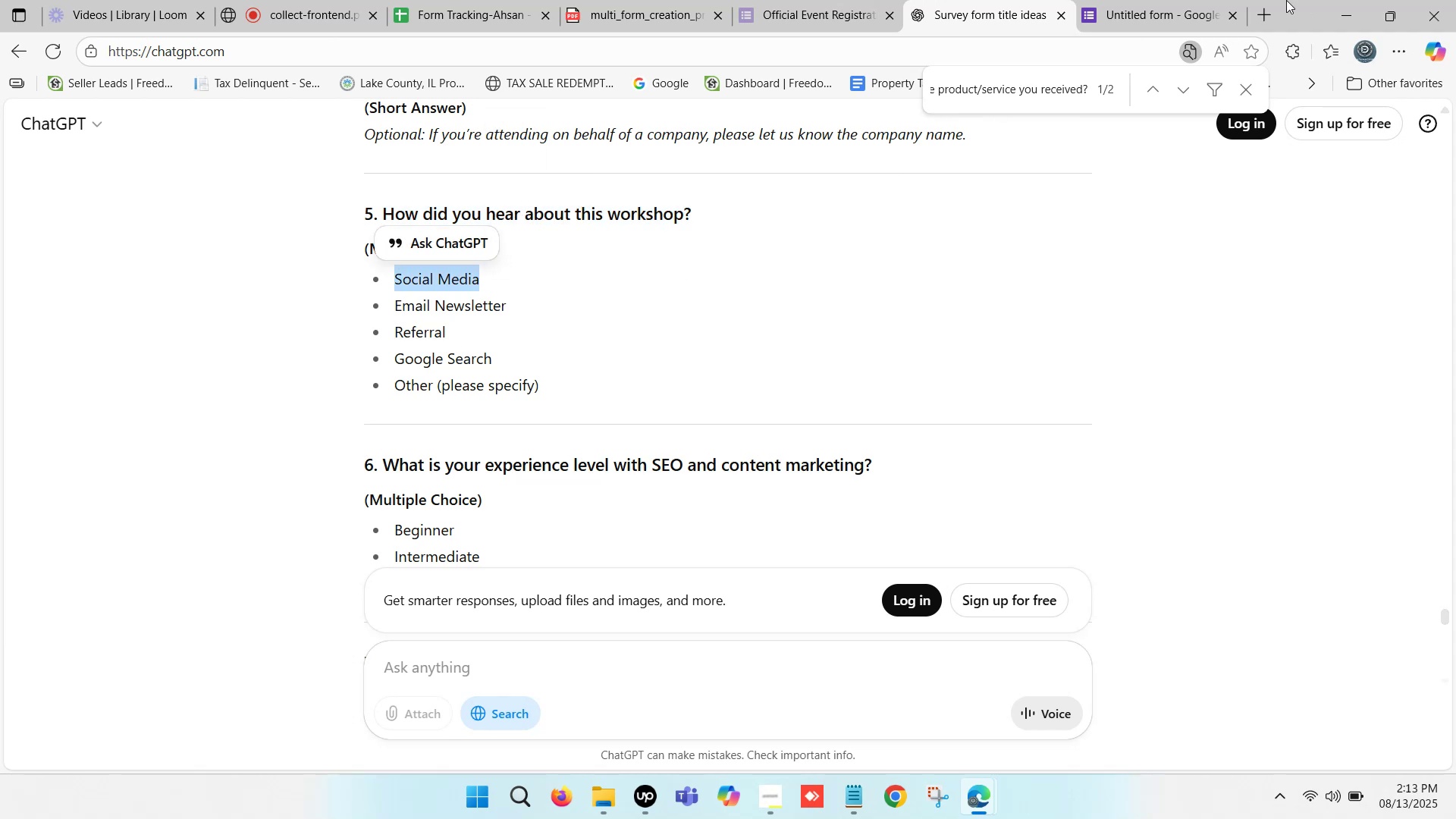 
left_click([1193, 0])
 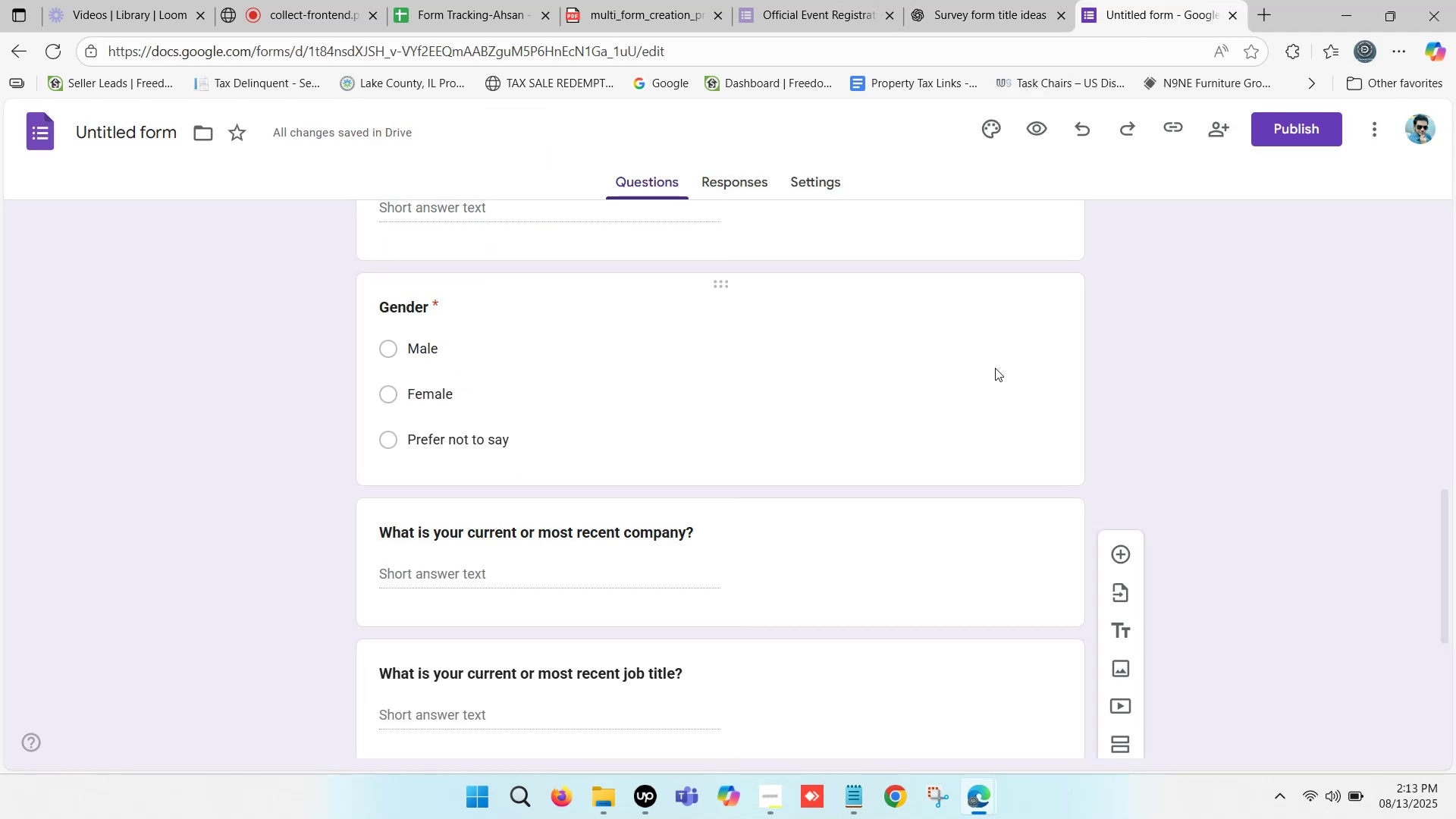 
scroll: coordinate [668, 531], scroll_direction: down, amount: 5.0
 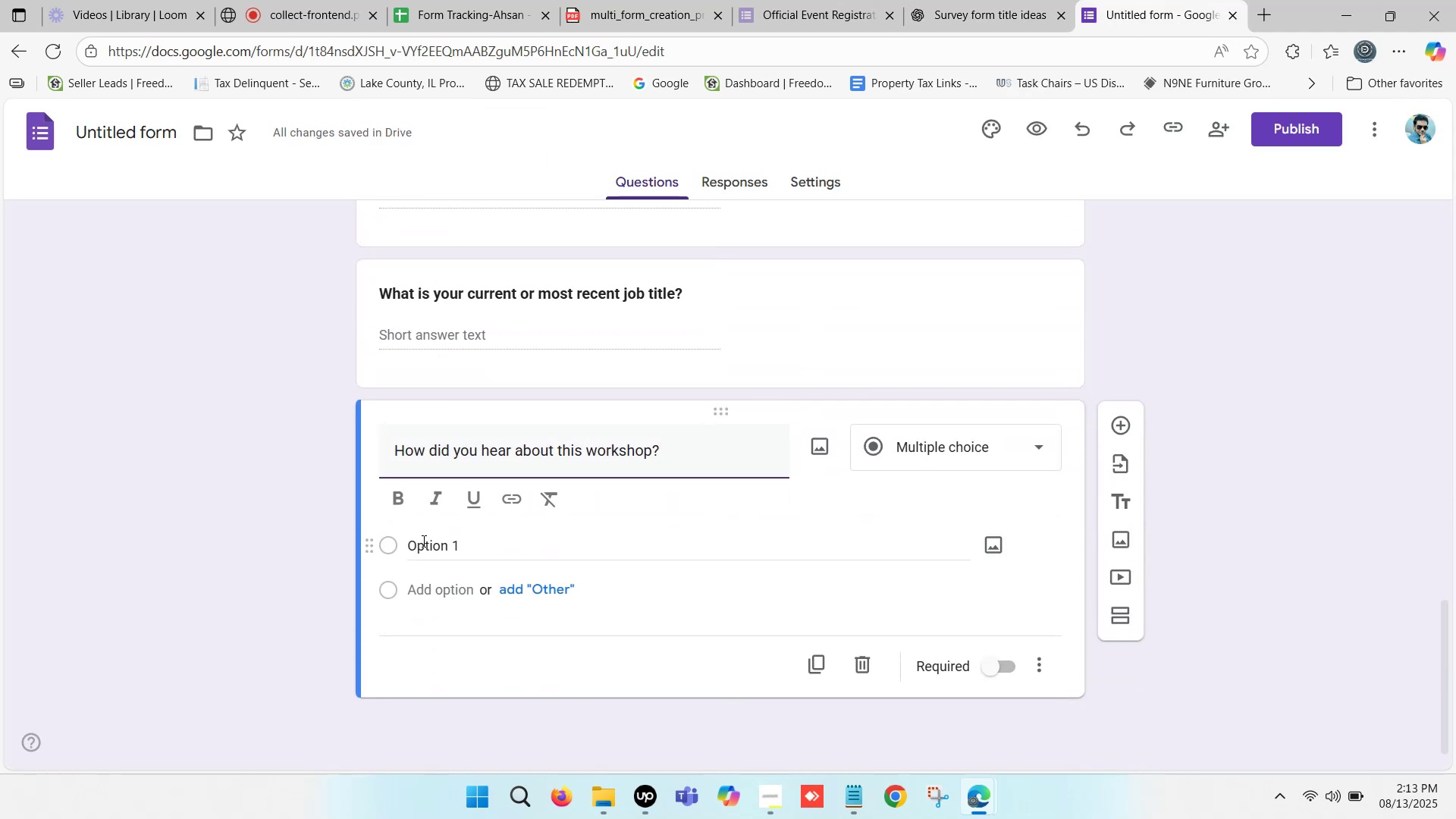 
left_click([431, 551])
 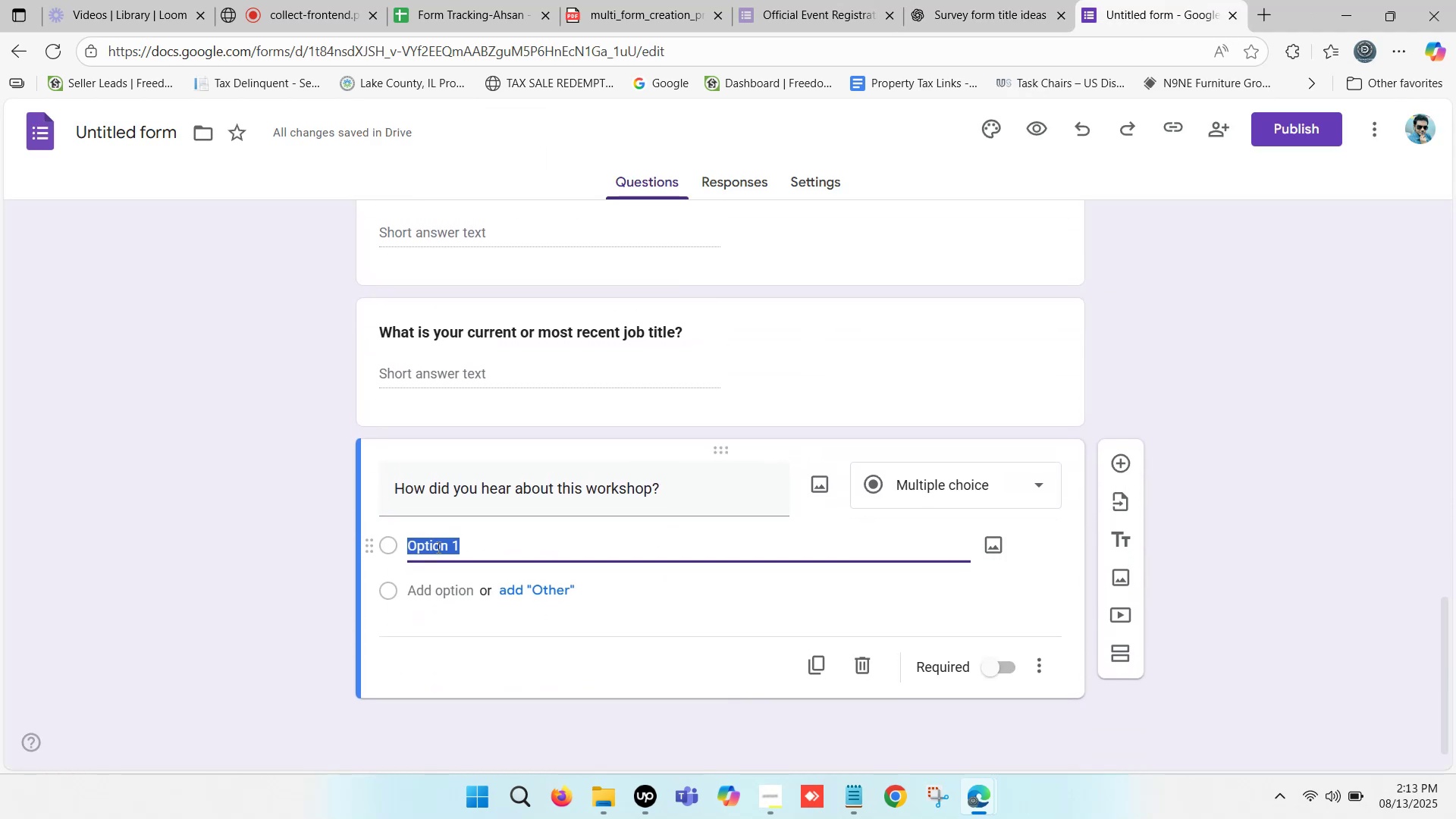 
key(Control+V)
 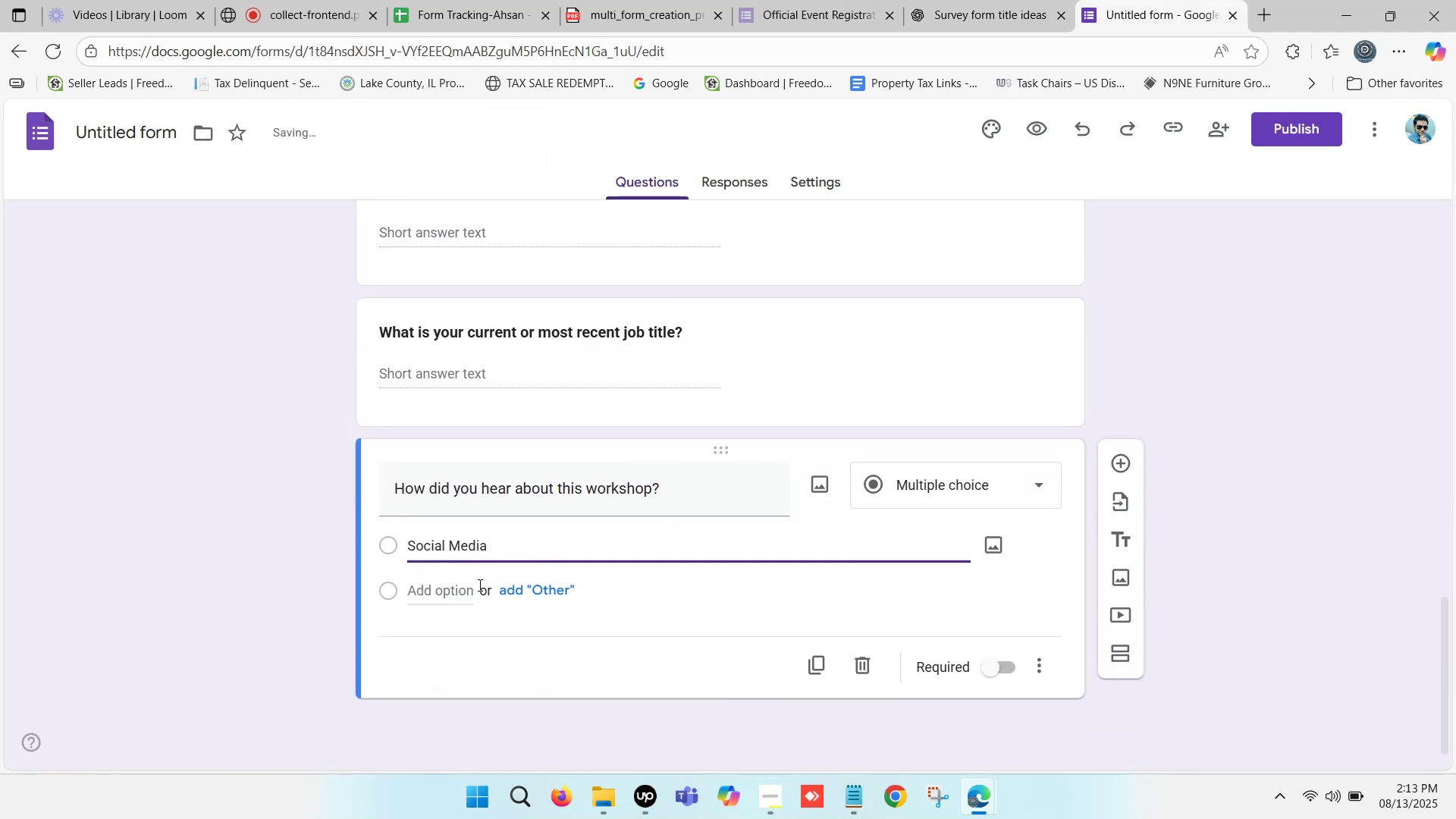 
left_click([462, 582])
 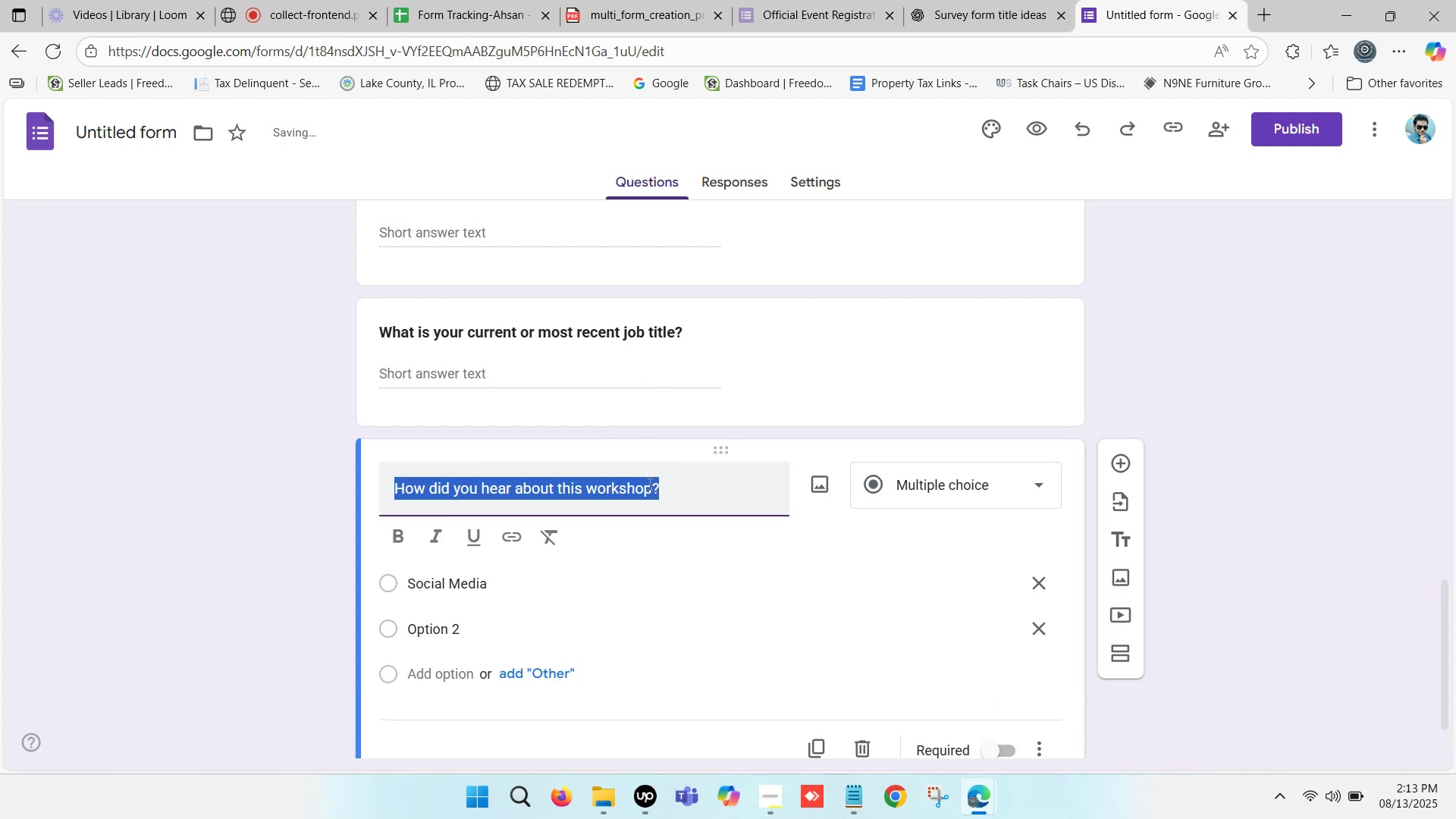 
key(Control+B)
 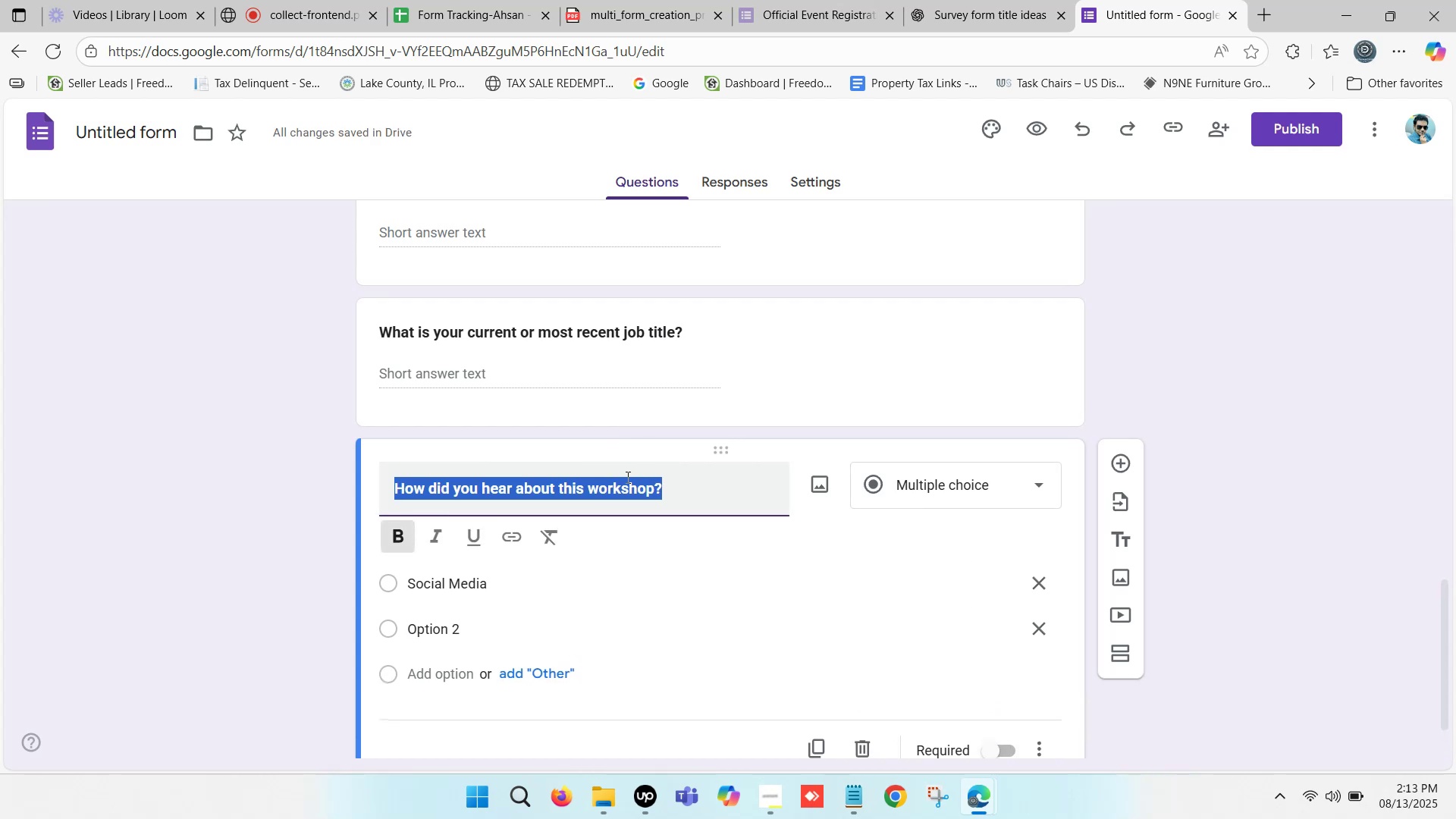 
scroll: coordinate [579, 481], scroll_direction: down, amount: 2.0
 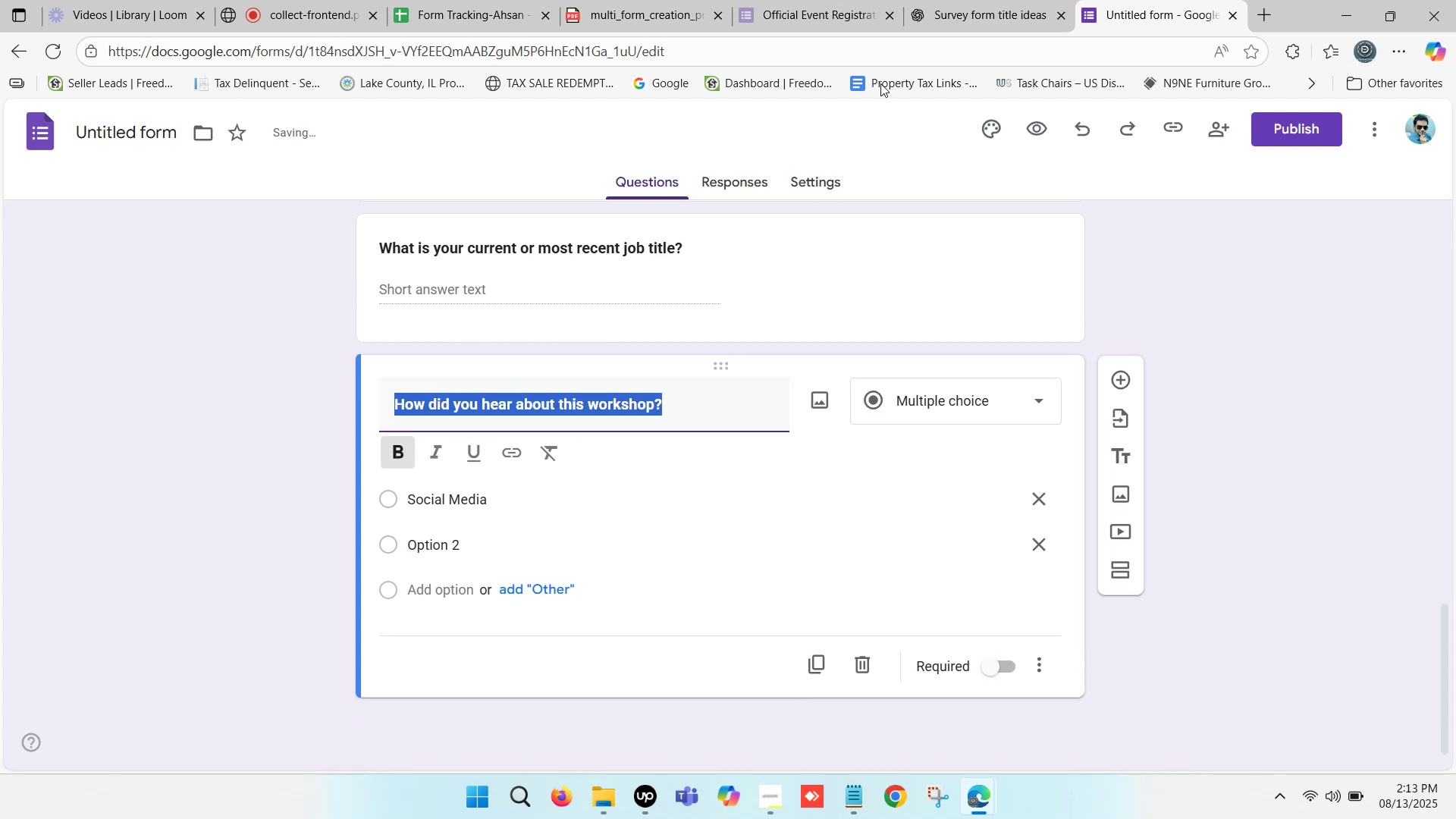 
left_click([949, 0])
 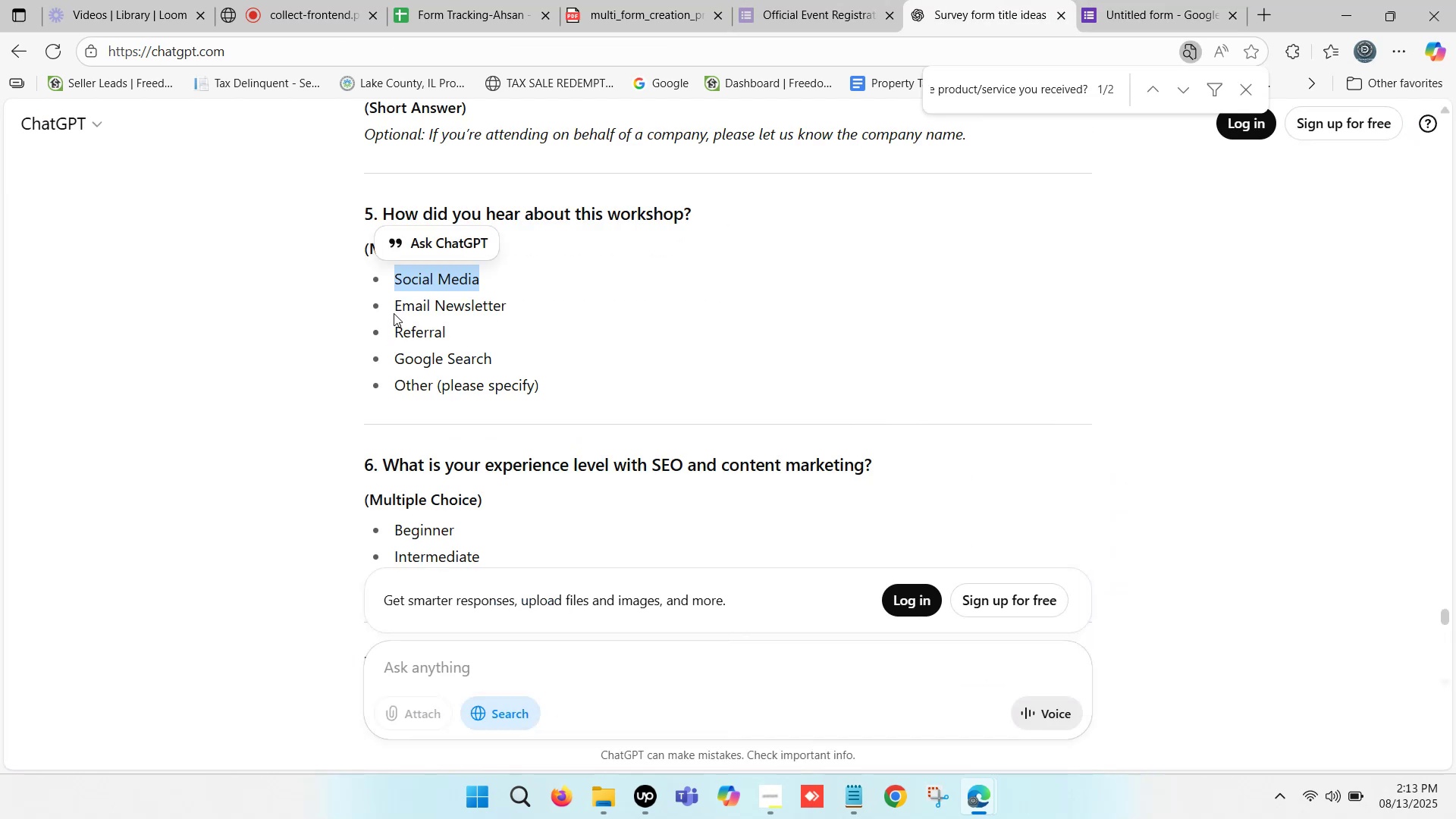 
left_click_drag(start_coordinate=[396, 303], to_coordinate=[510, 306])
 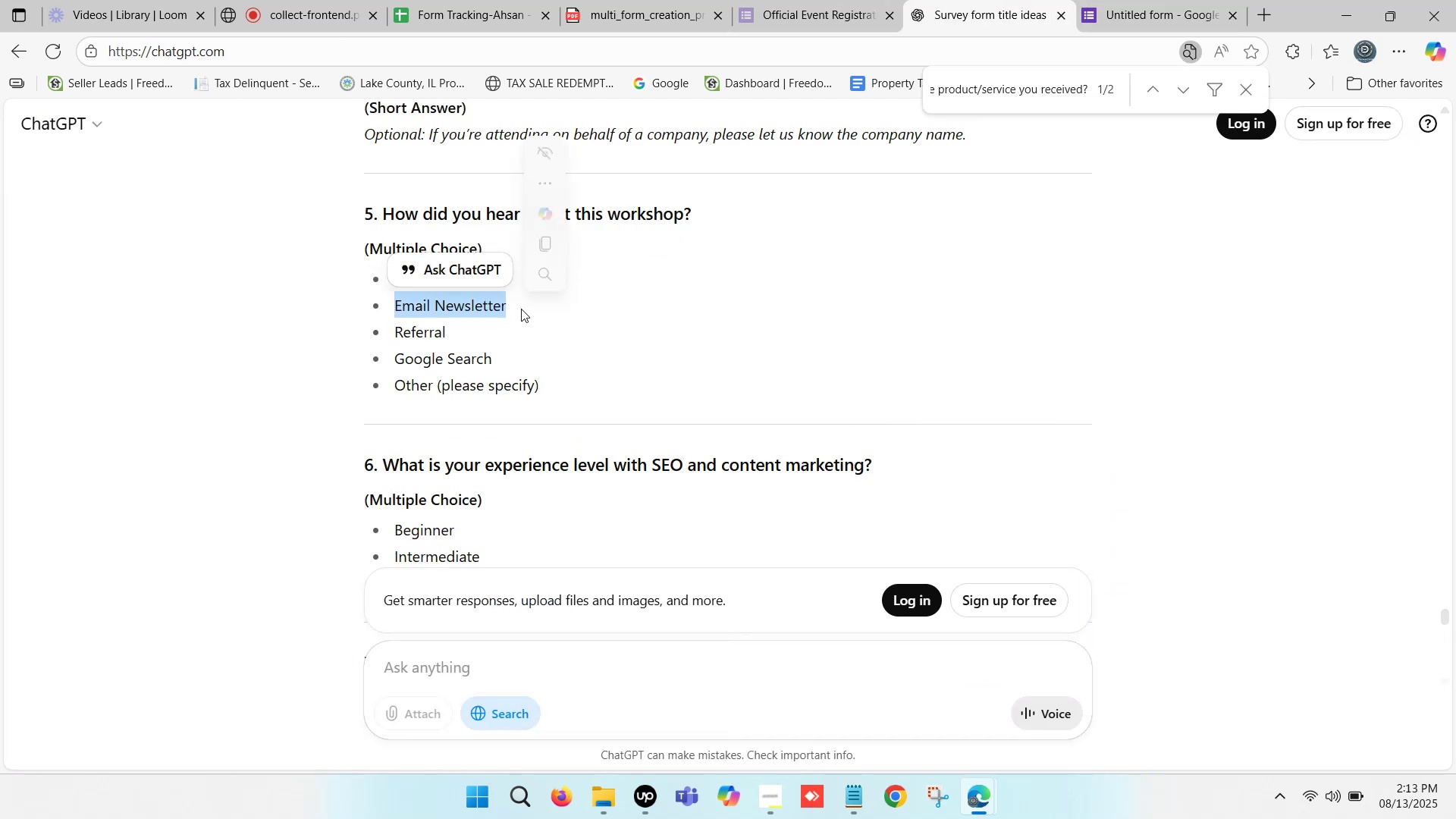 
key(Control+C)
 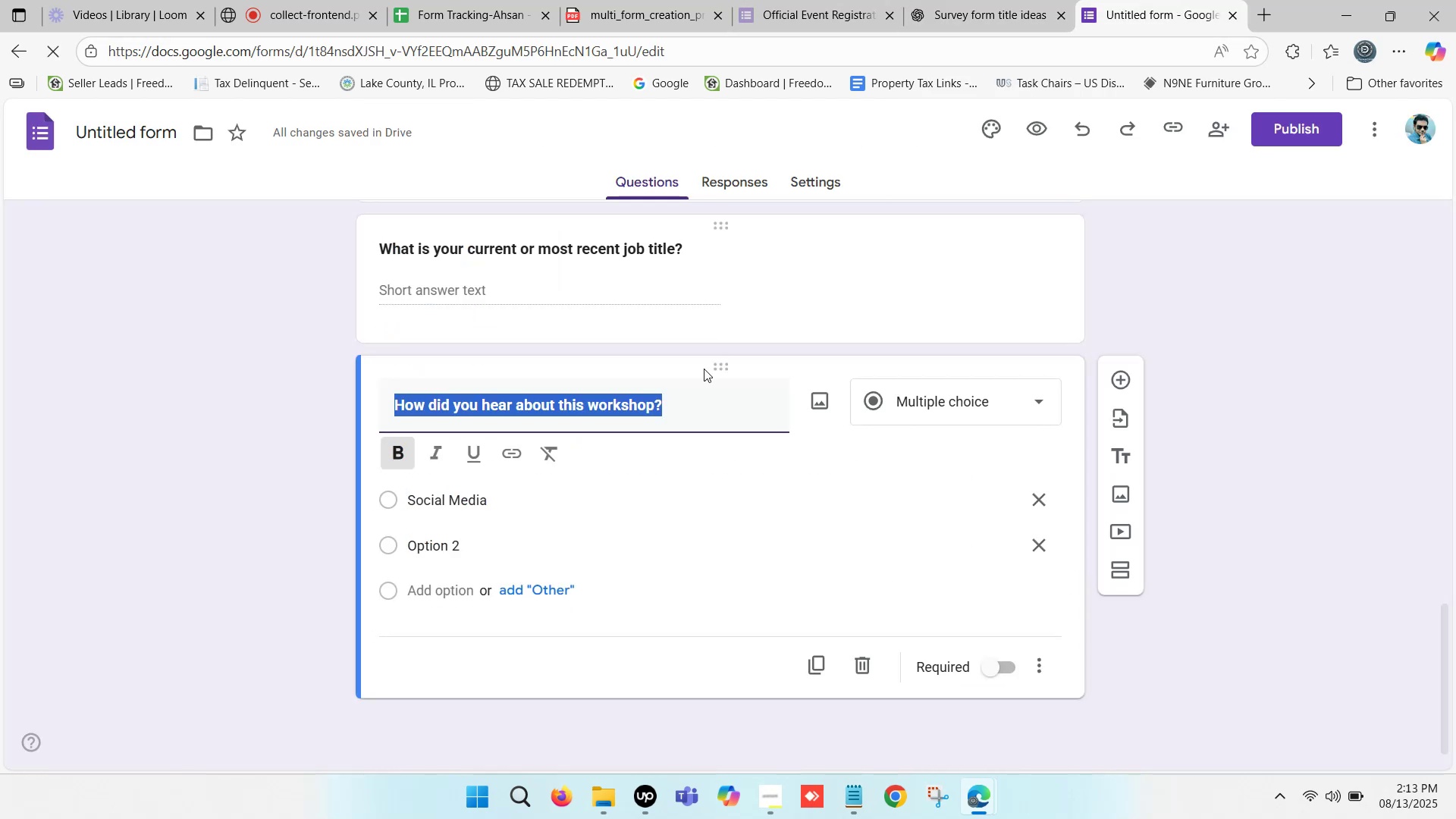 
scroll: coordinate [519, 512], scroll_direction: down, amount: 1.0
 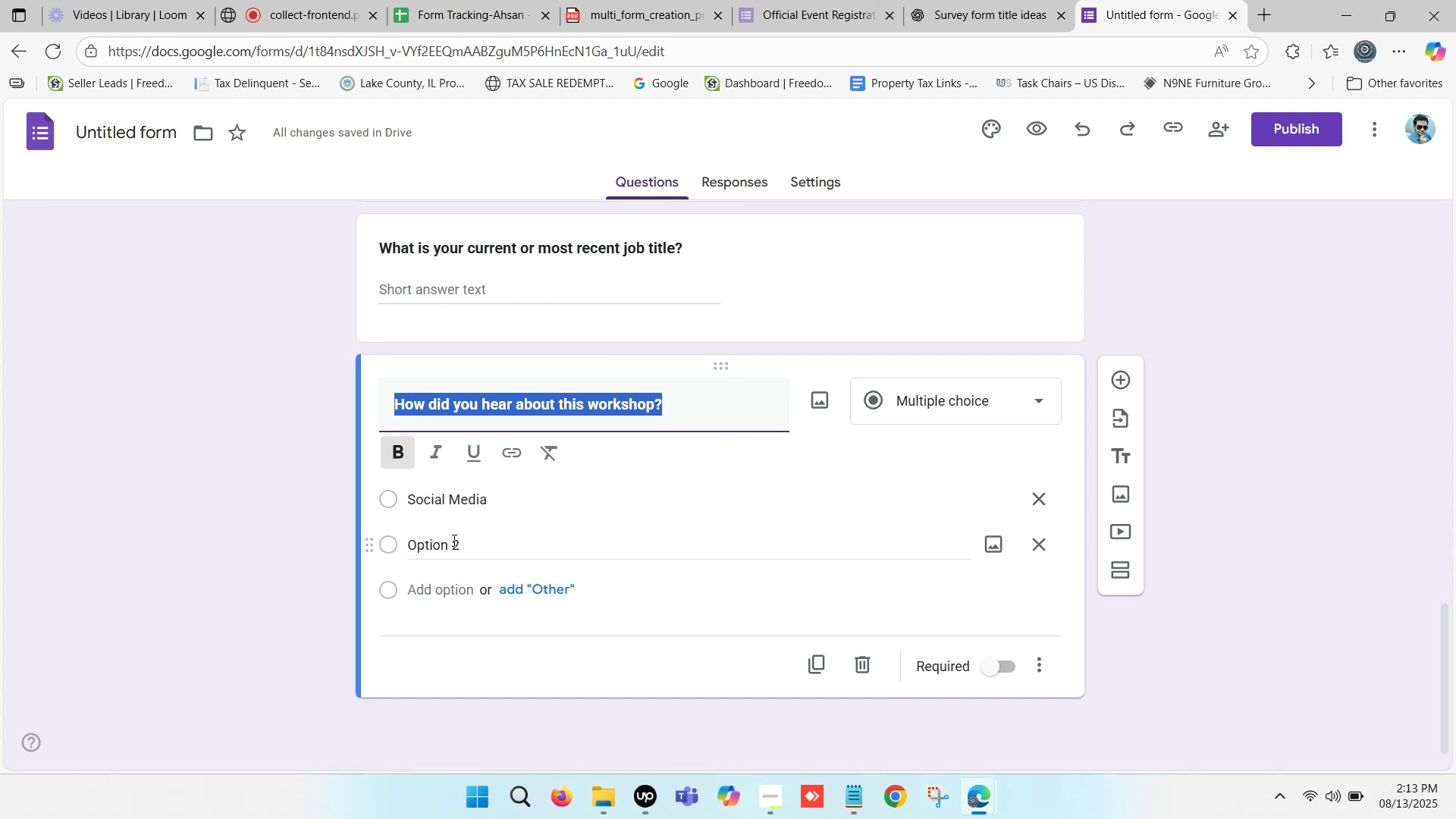 
left_click([442, 548])
 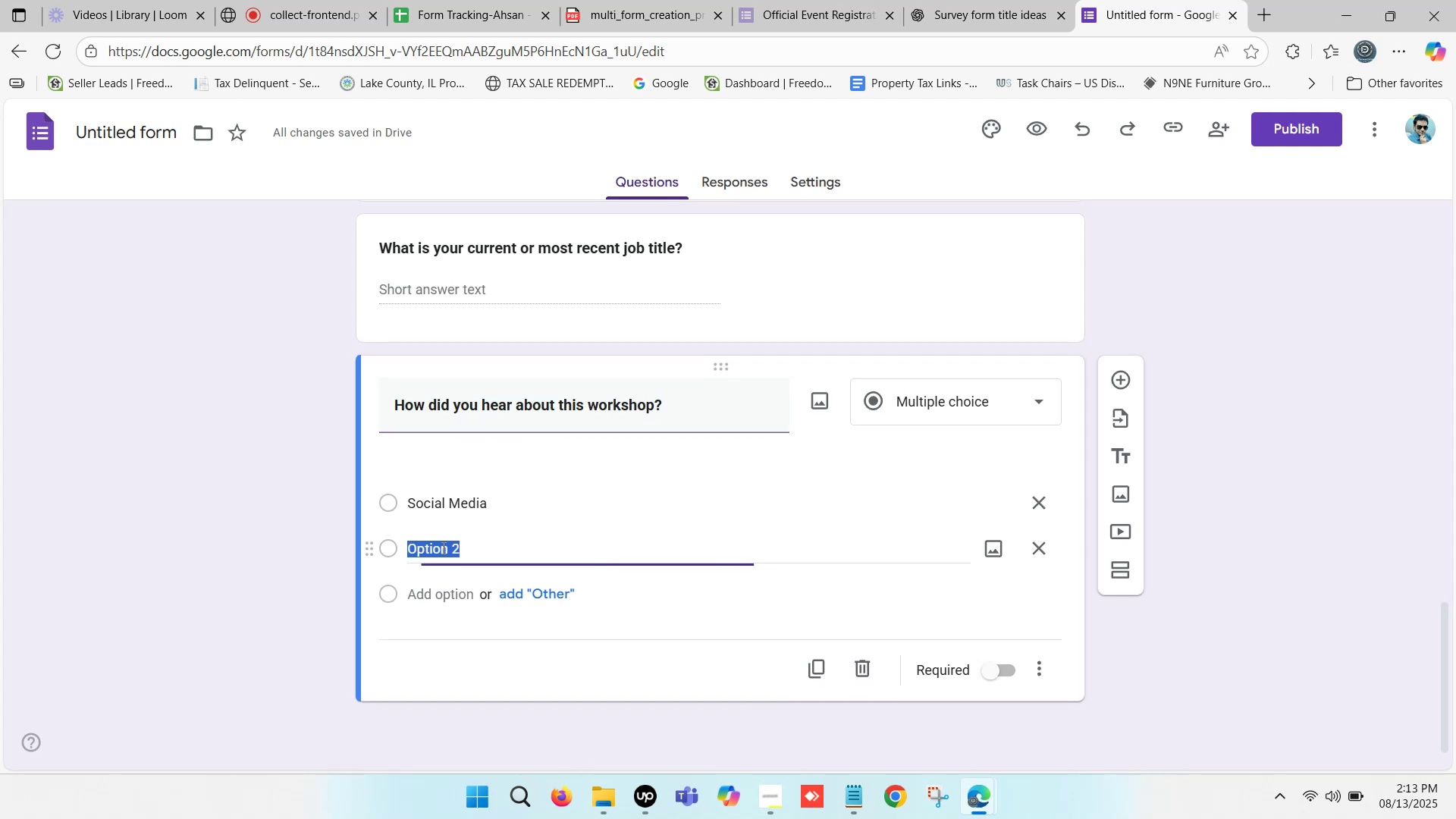 
key(Control+ControlLeft)
 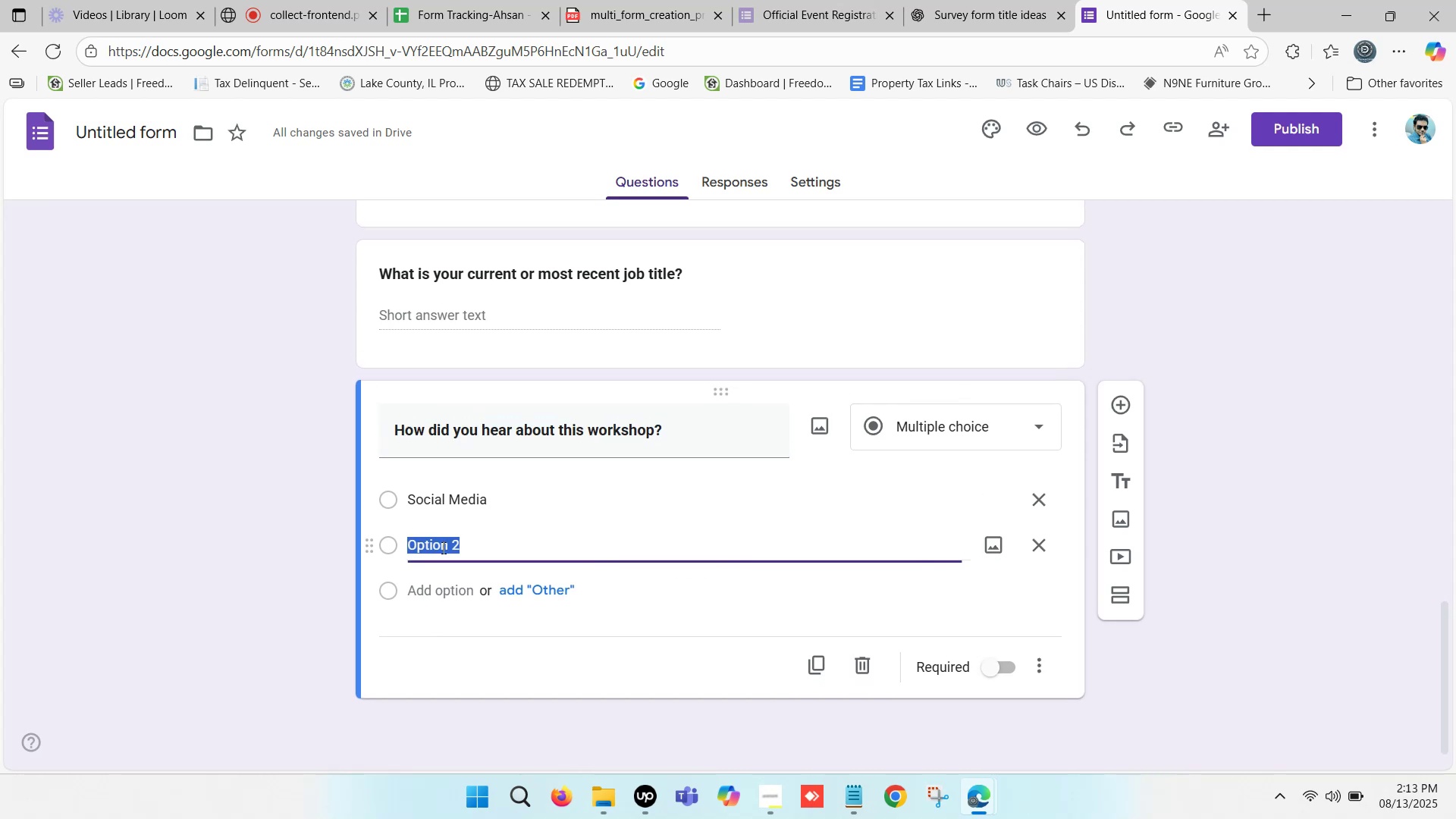 
key(Control+V)
 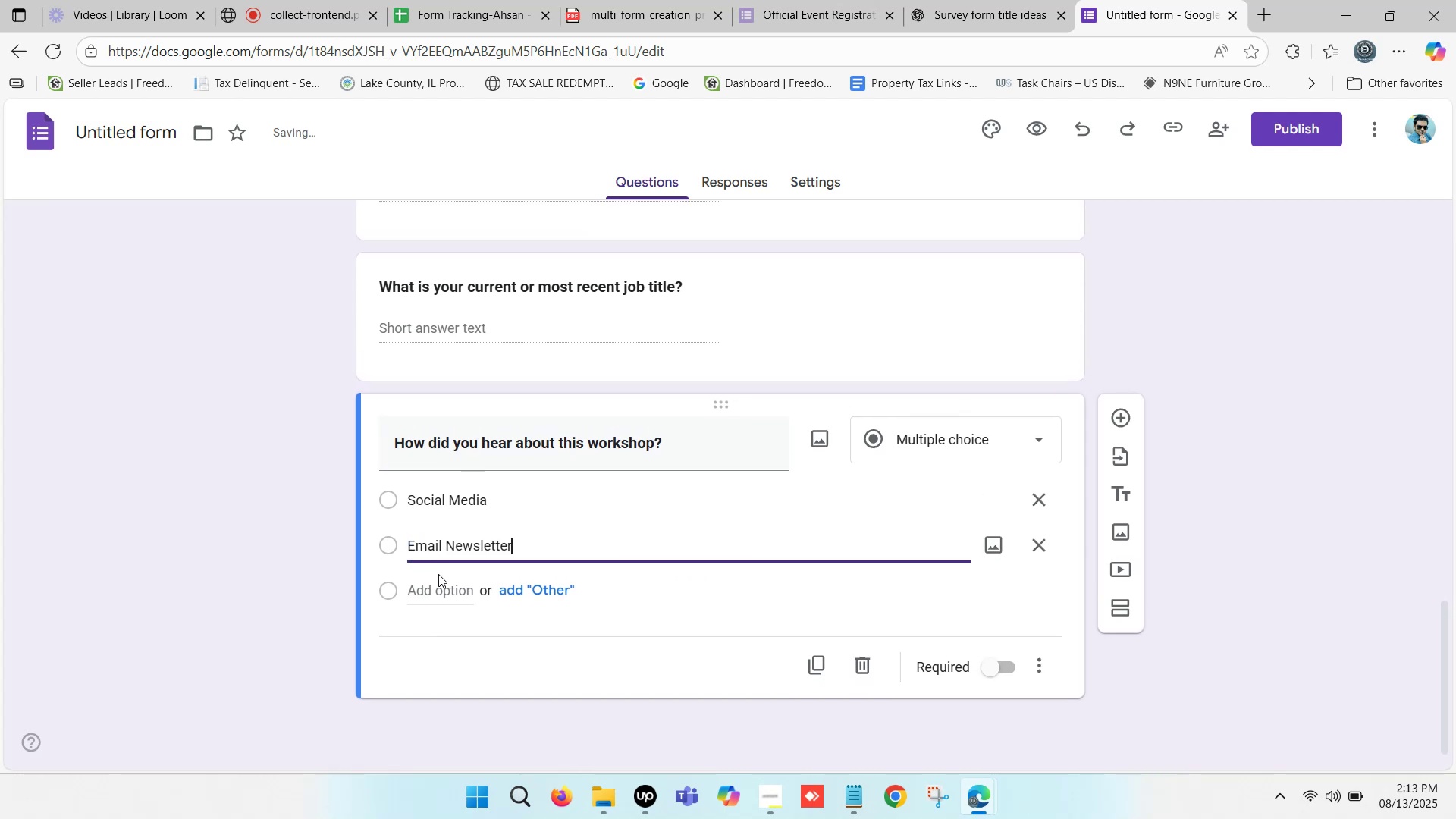 
left_click([439, 576])
 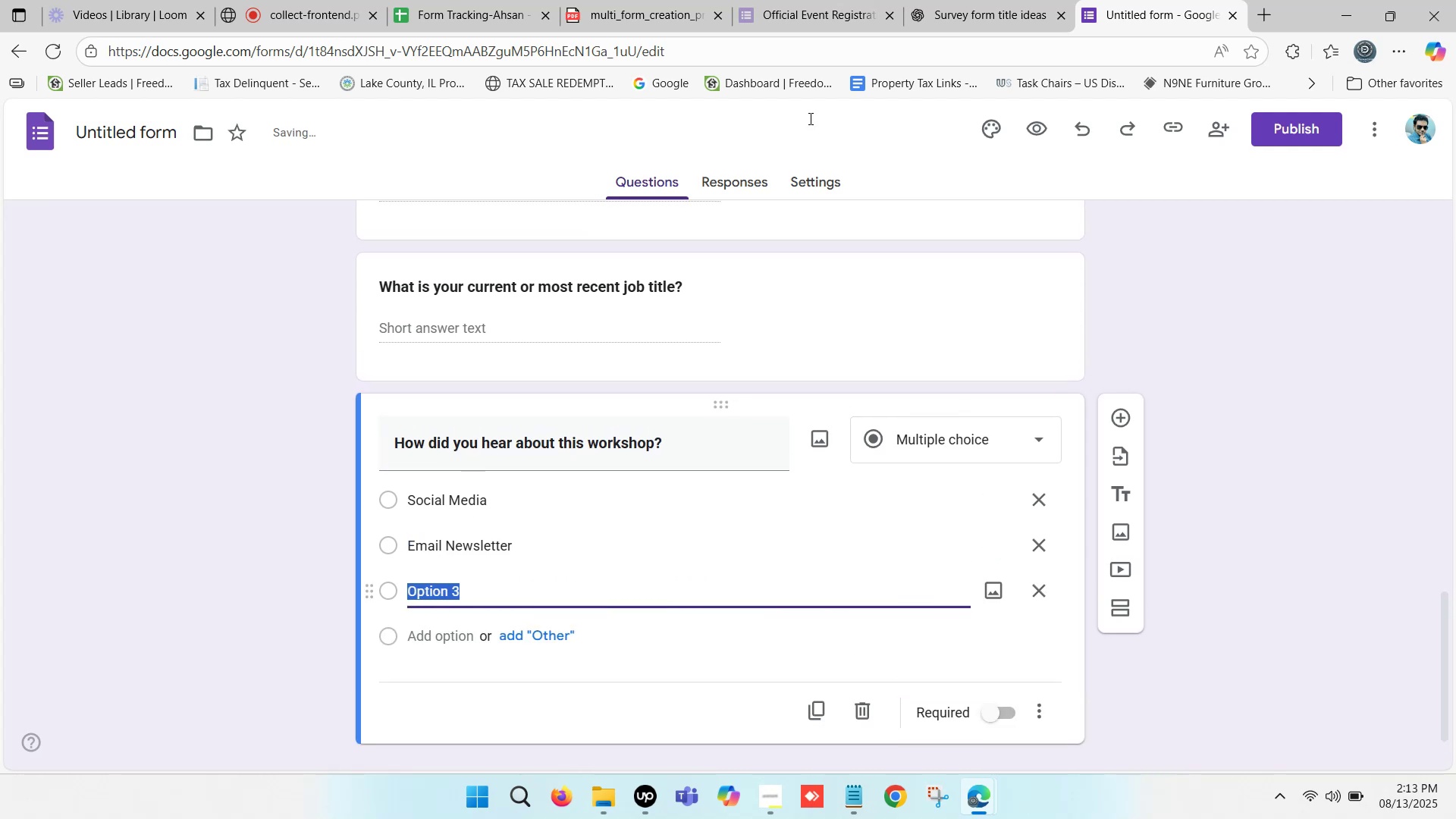 
left_click([977, 0])
 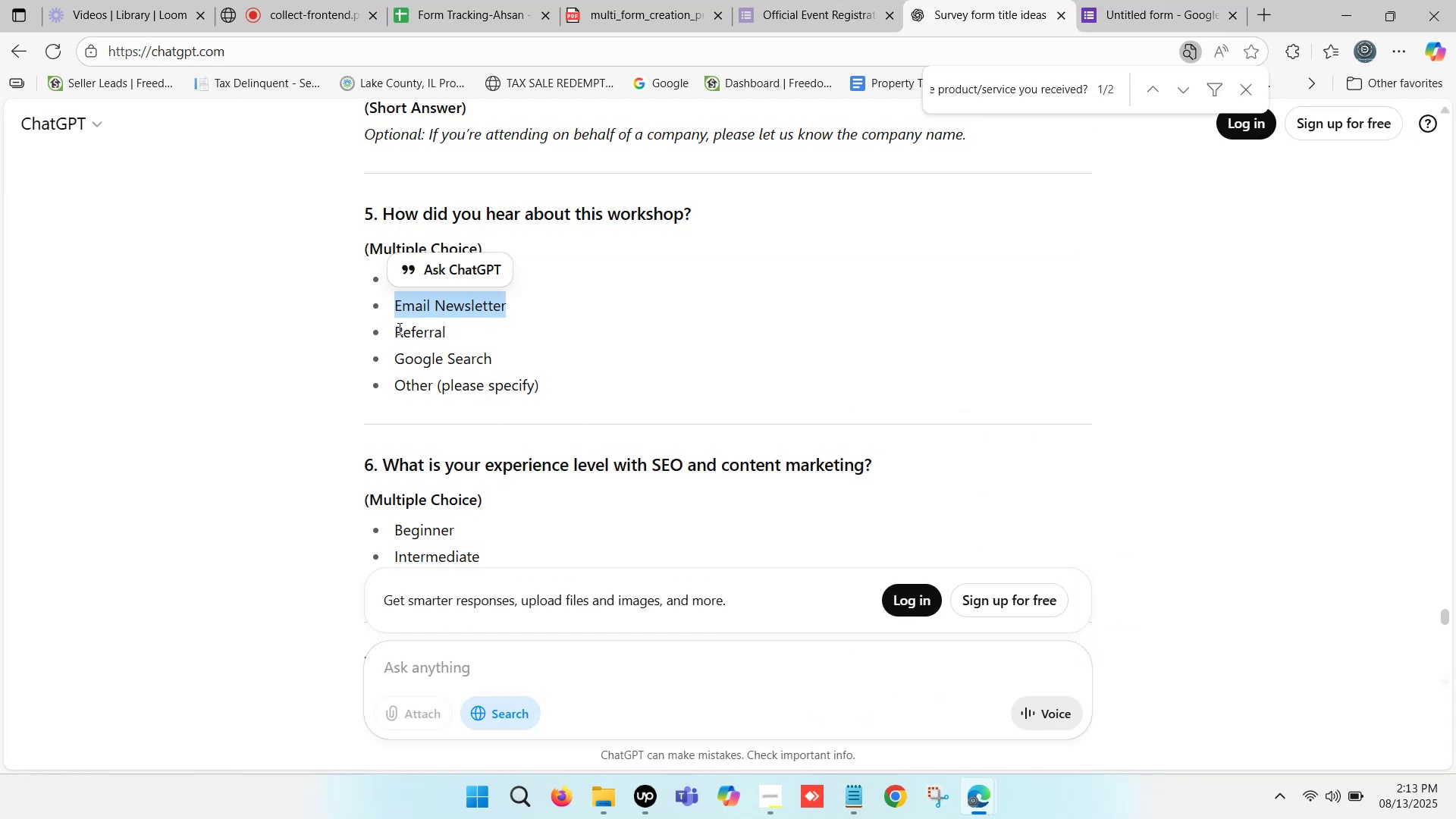 
left_click_drag(start_coordinate=[398, 328], to_coordinate=[448, 337])
 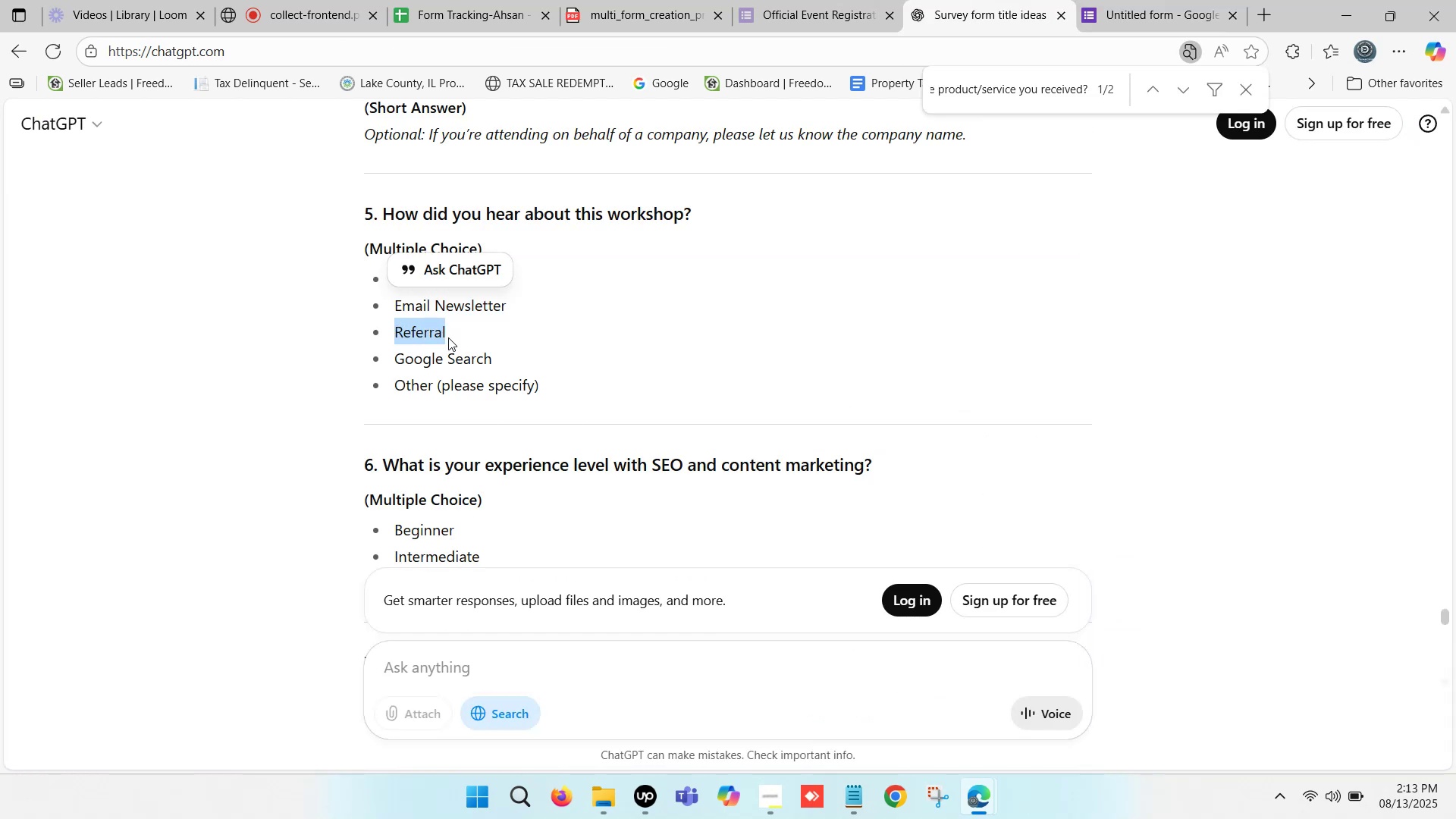 
key(Control+C)
 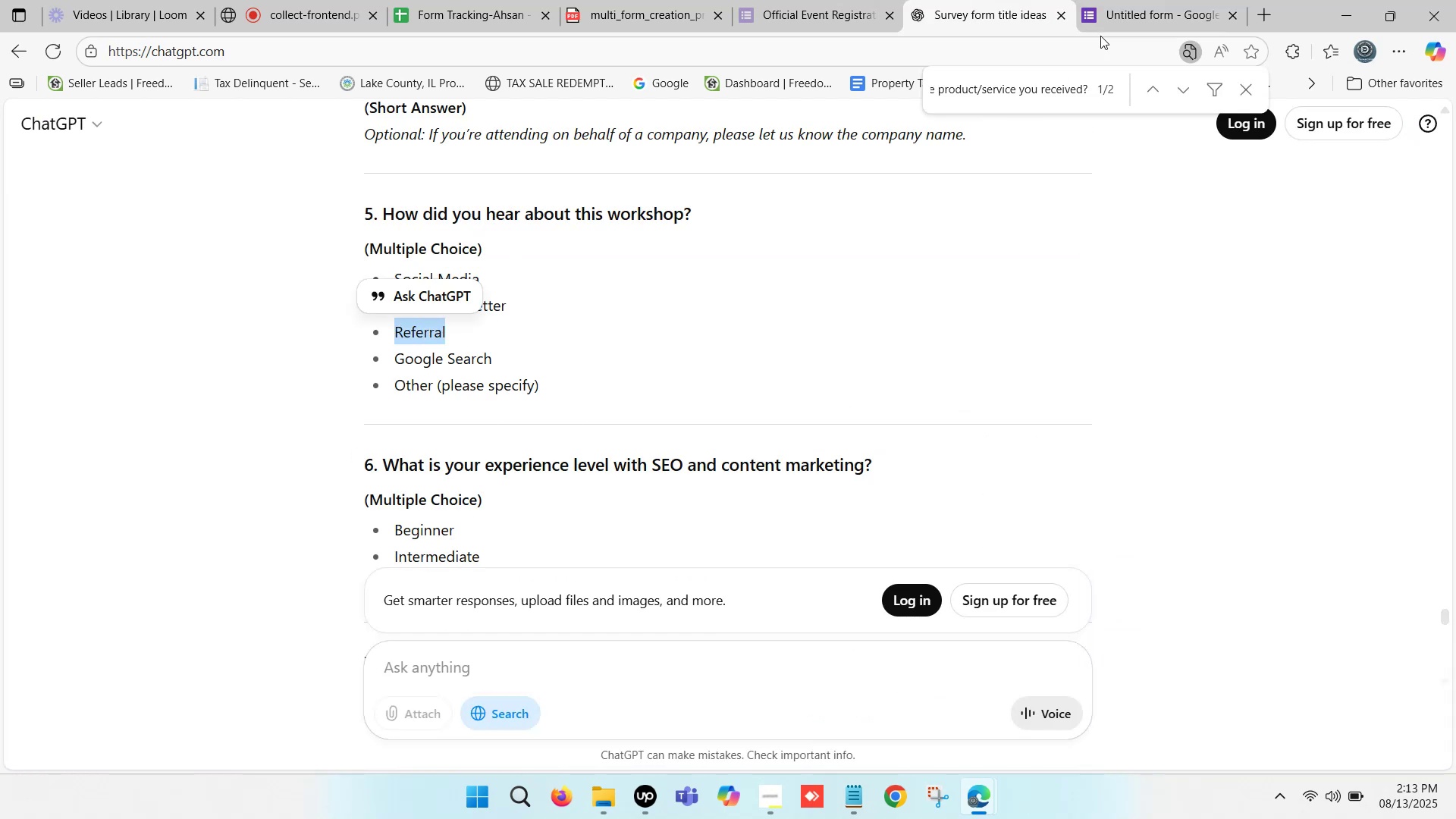 
left_click([1175, 0])
 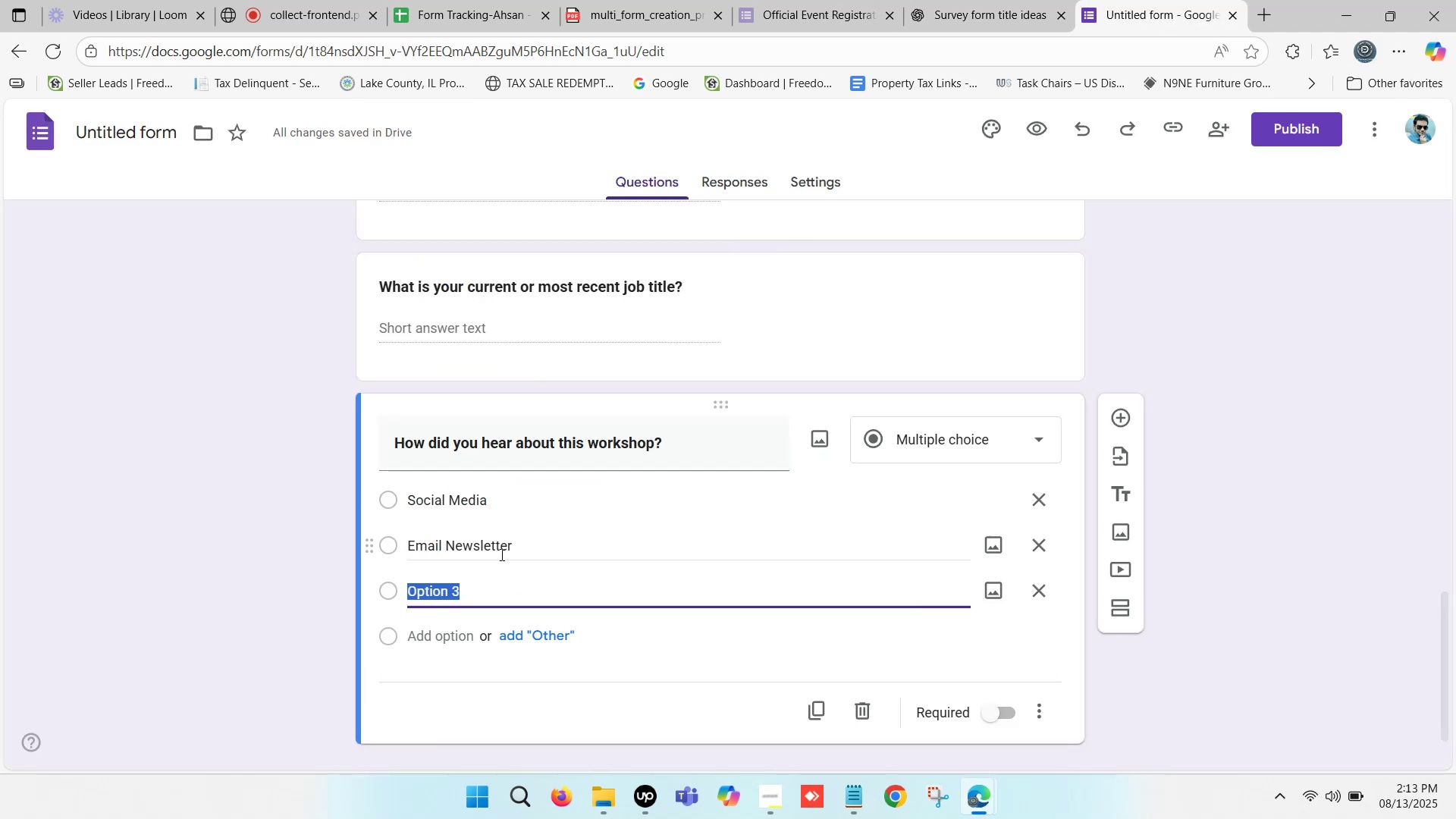 
key(Control+V)
 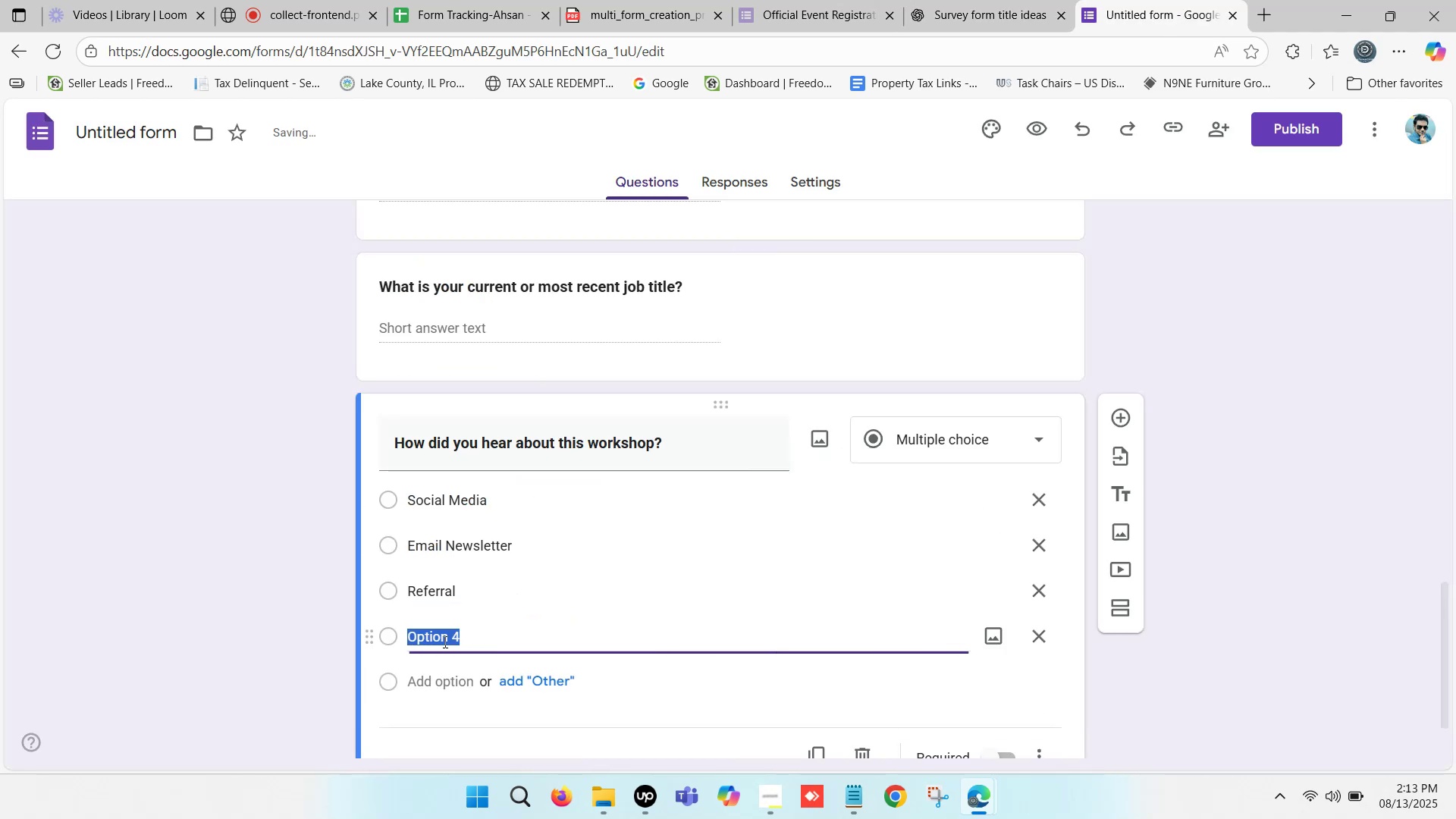 
left_click([948, 10])
 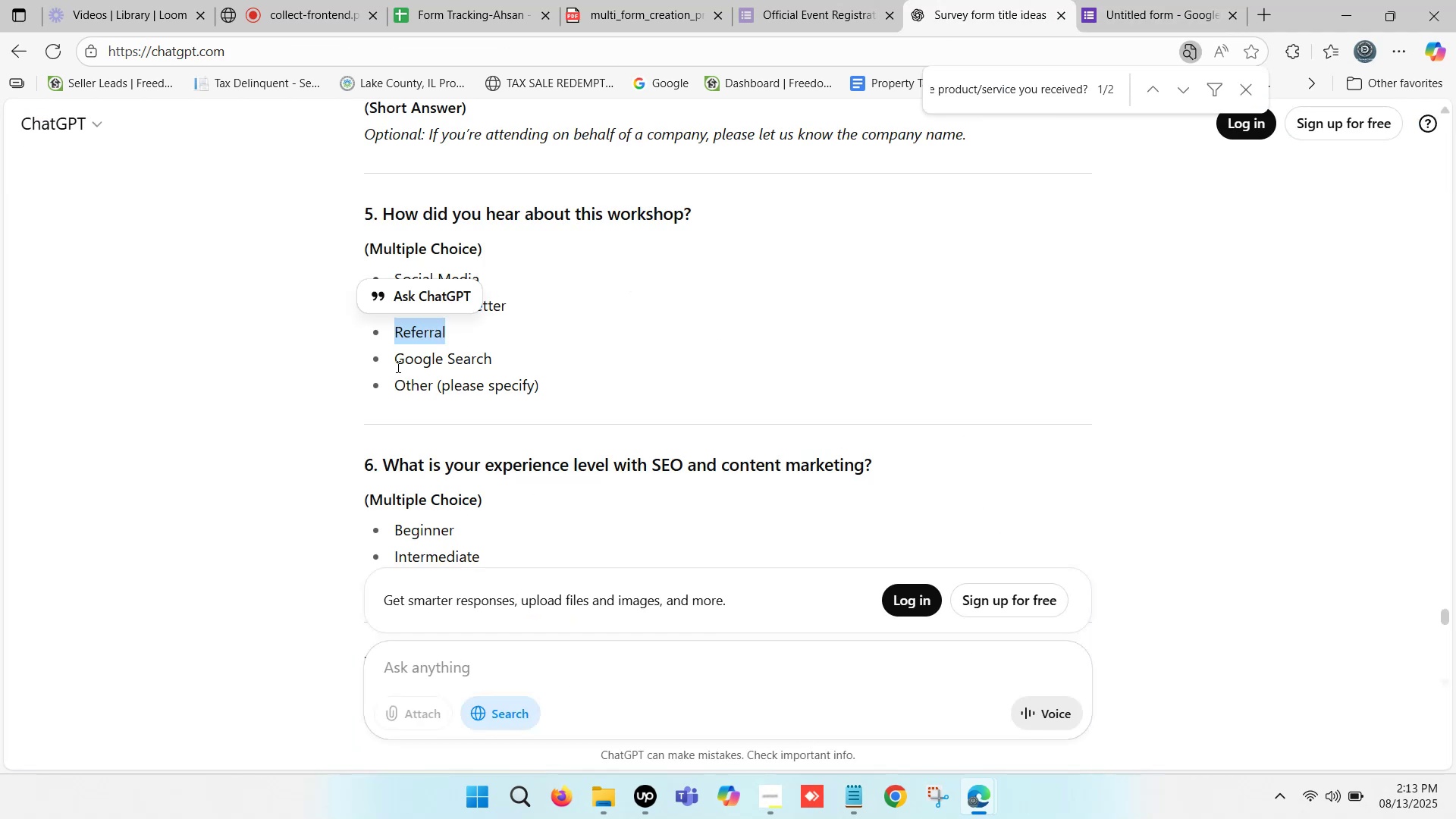 
left_click_drag(start_coordinate=[398, 359], to_coordinate=[491, 361])
 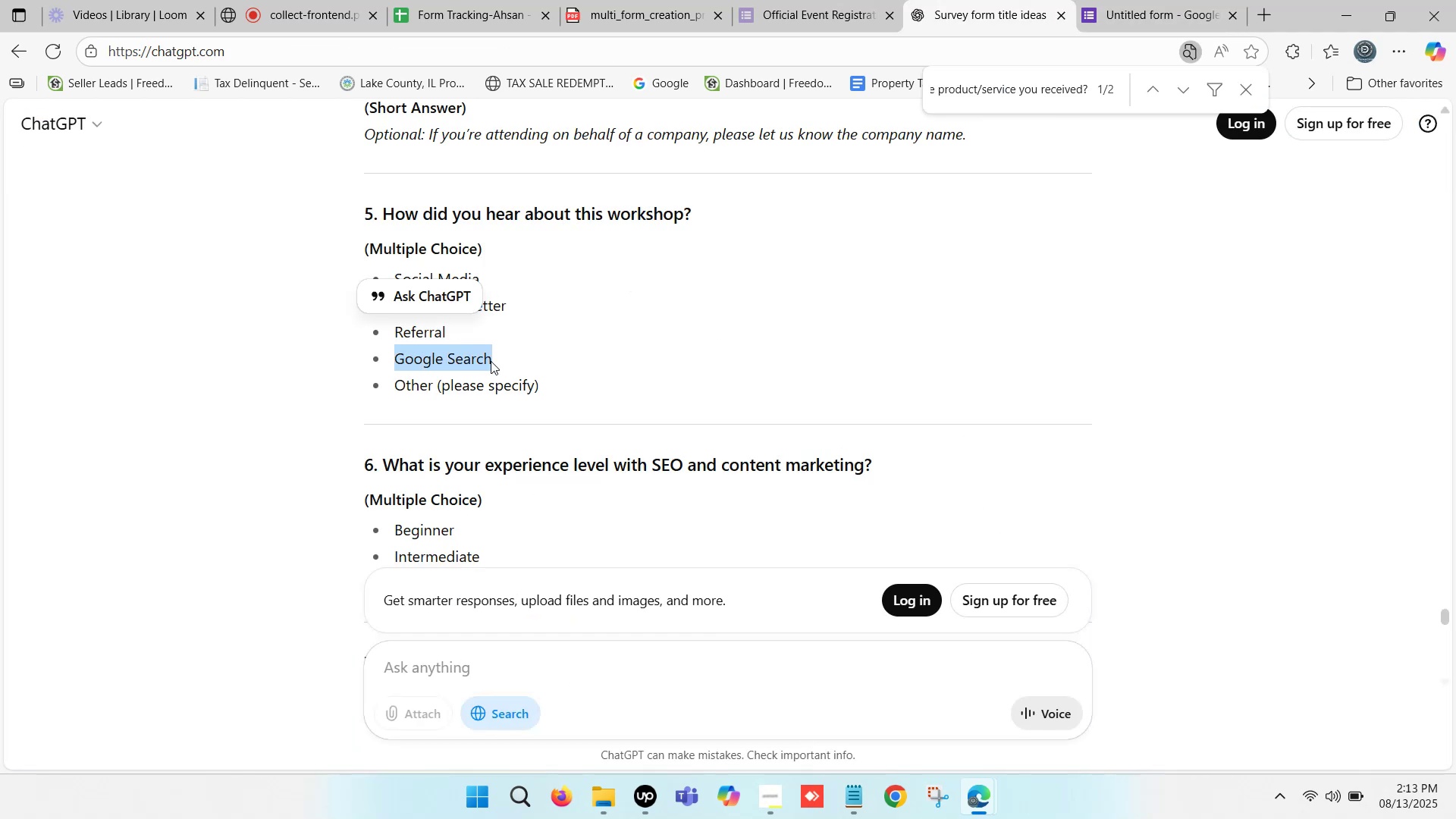 
key(Control+C)
 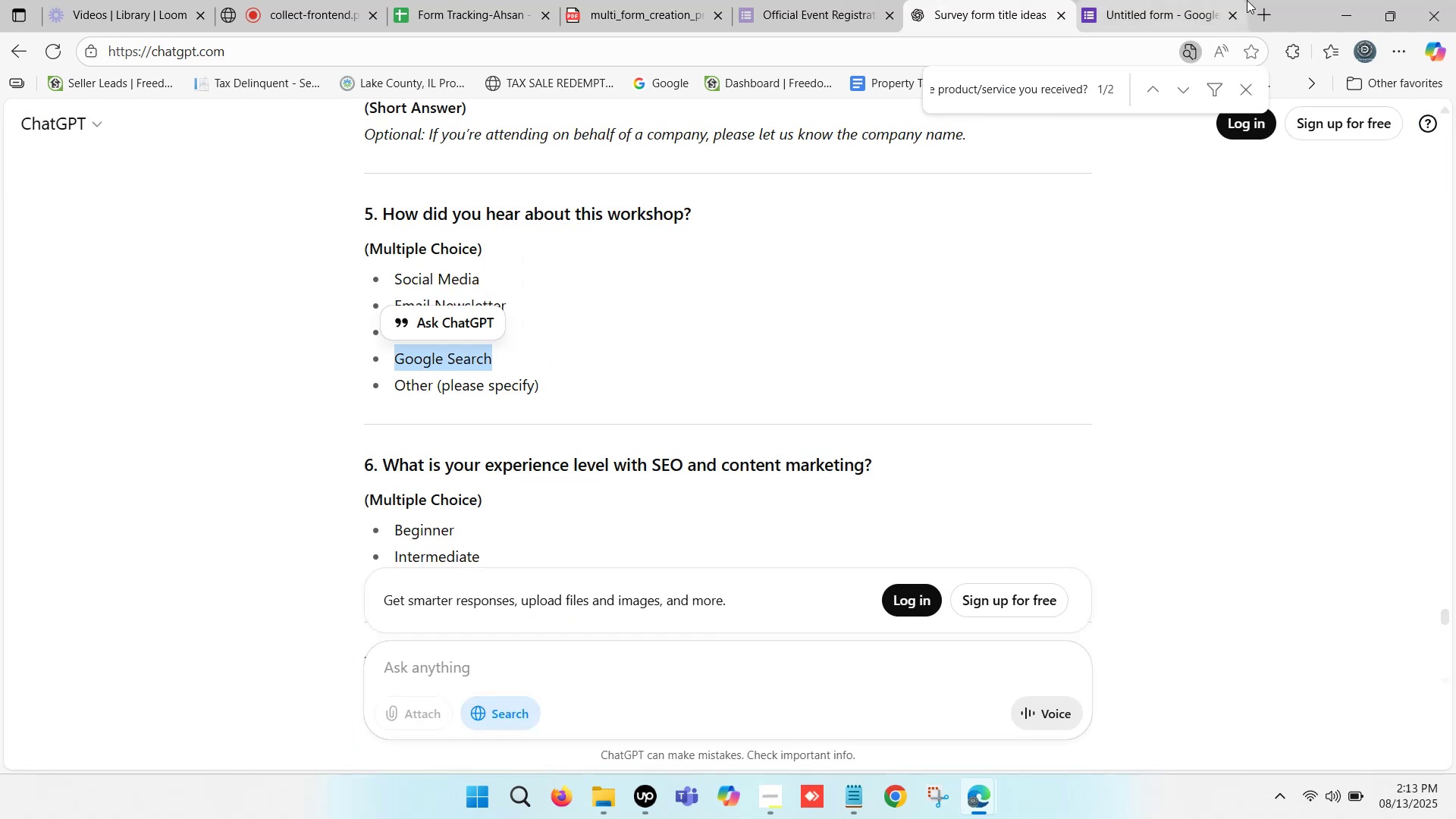 
left_click([1163, 0])
 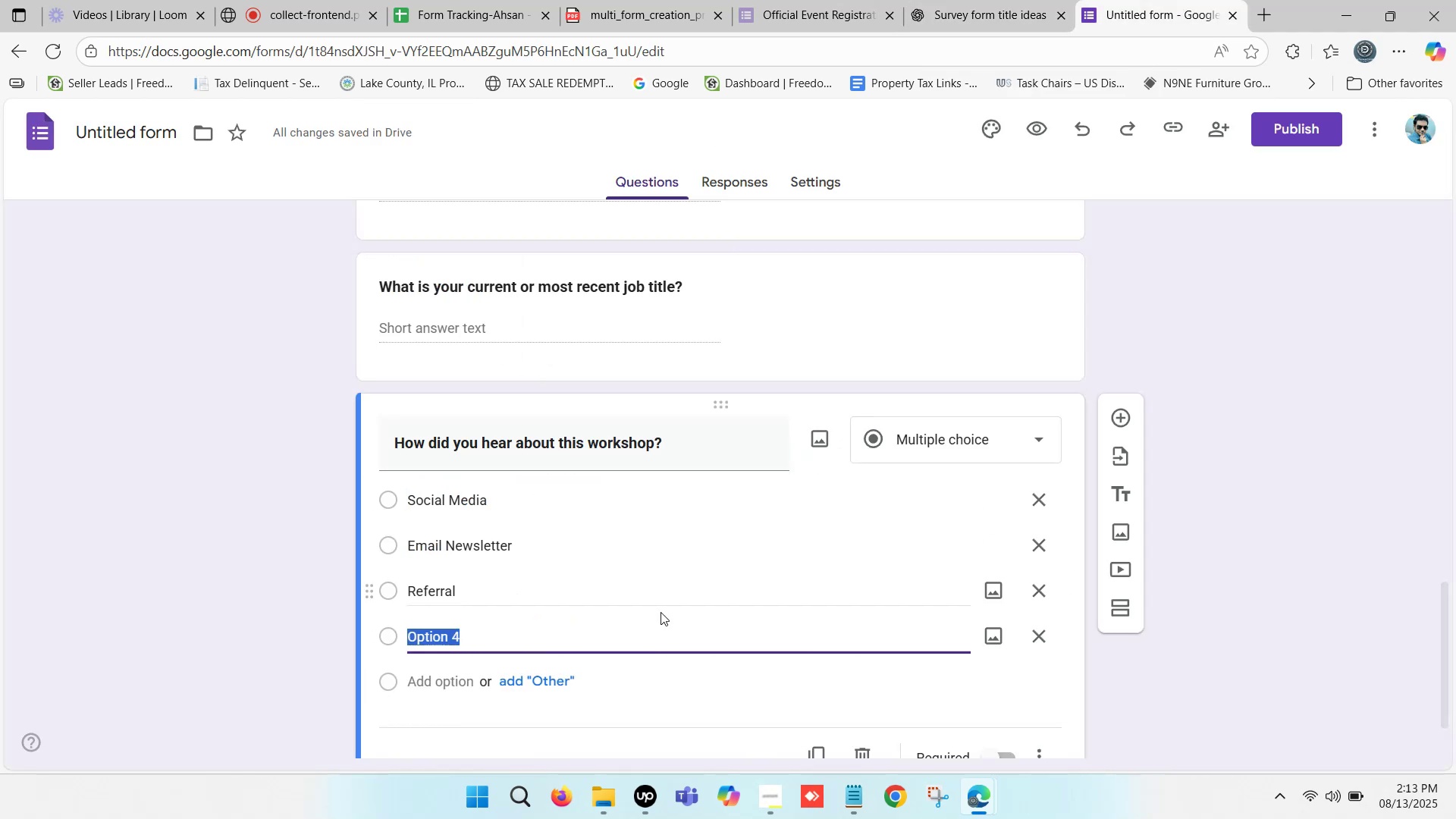 
key(Control+V)
 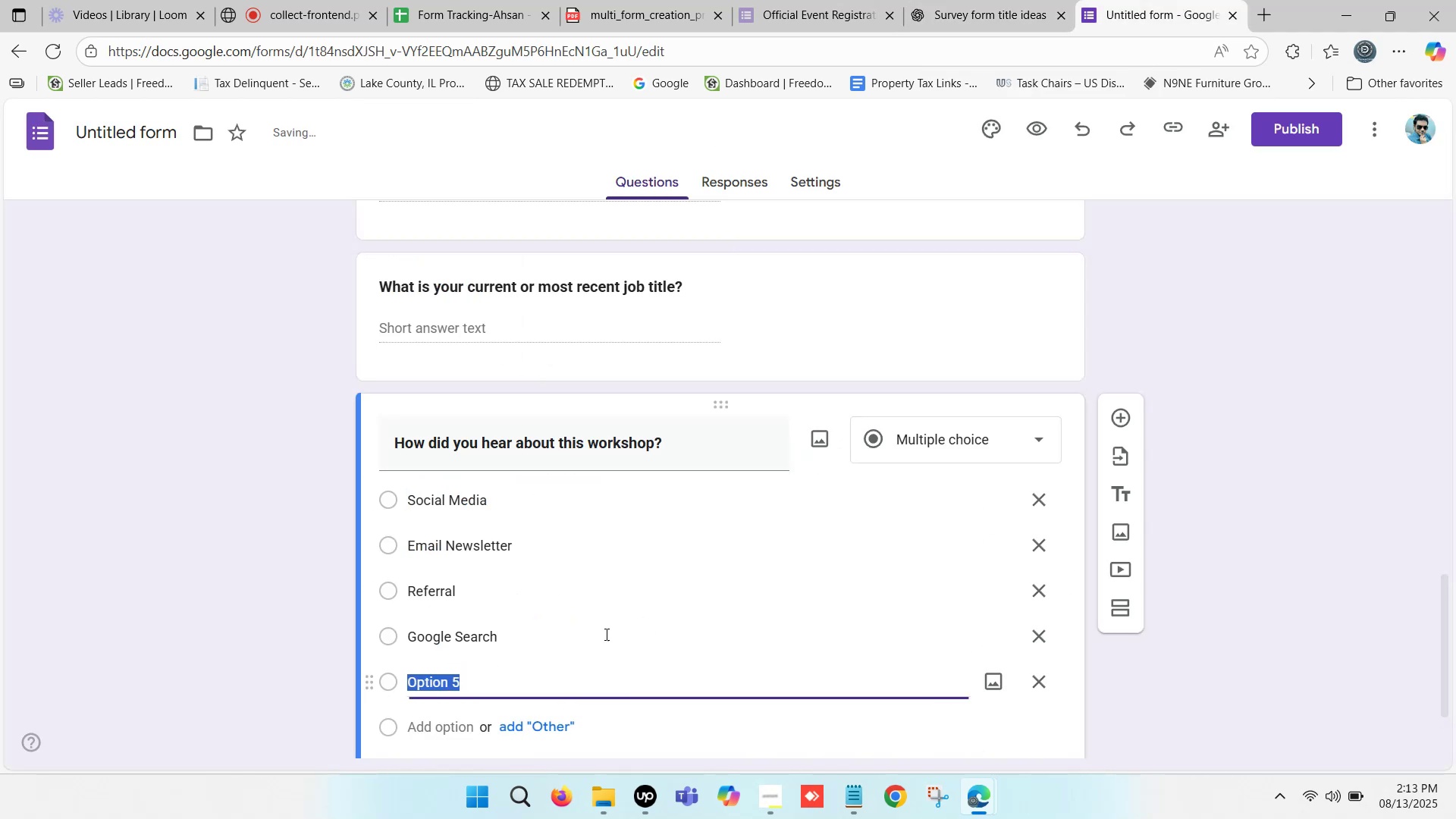 
left_click([984, 0])
 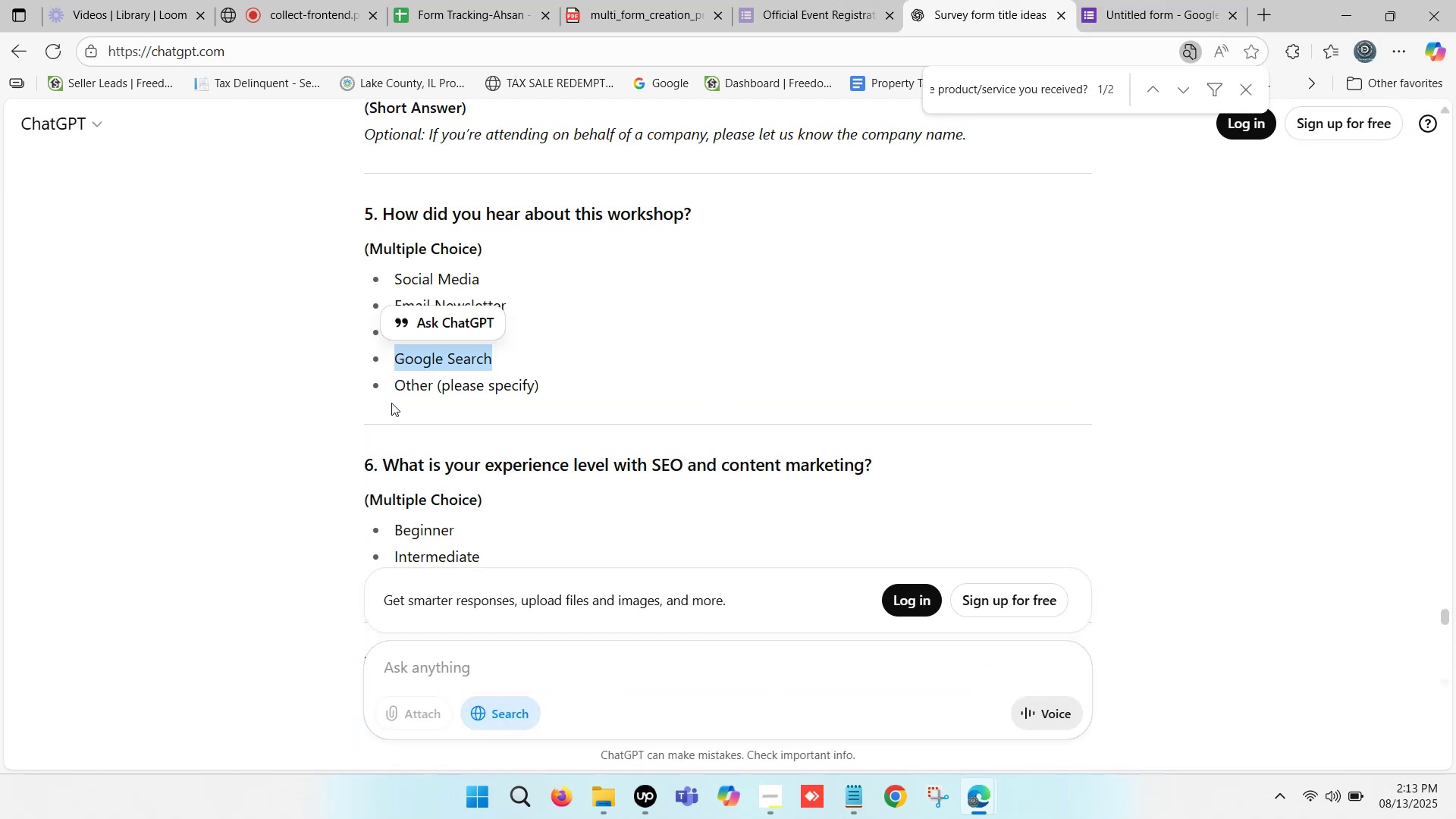 
left_click_drag(start_coordinate=[397, 387], to_coordinate=[540, 393])
 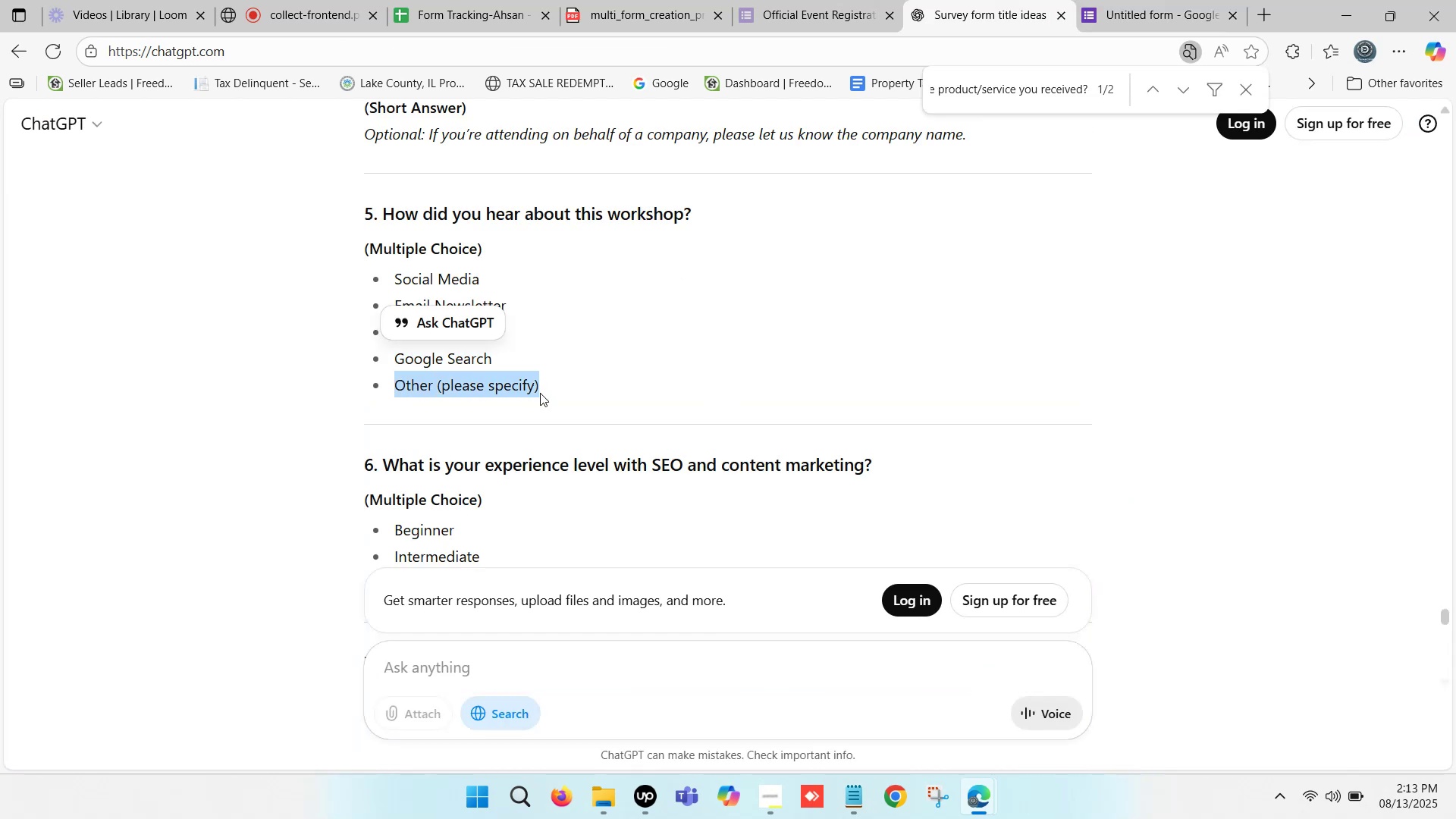 
key(Control+C)
 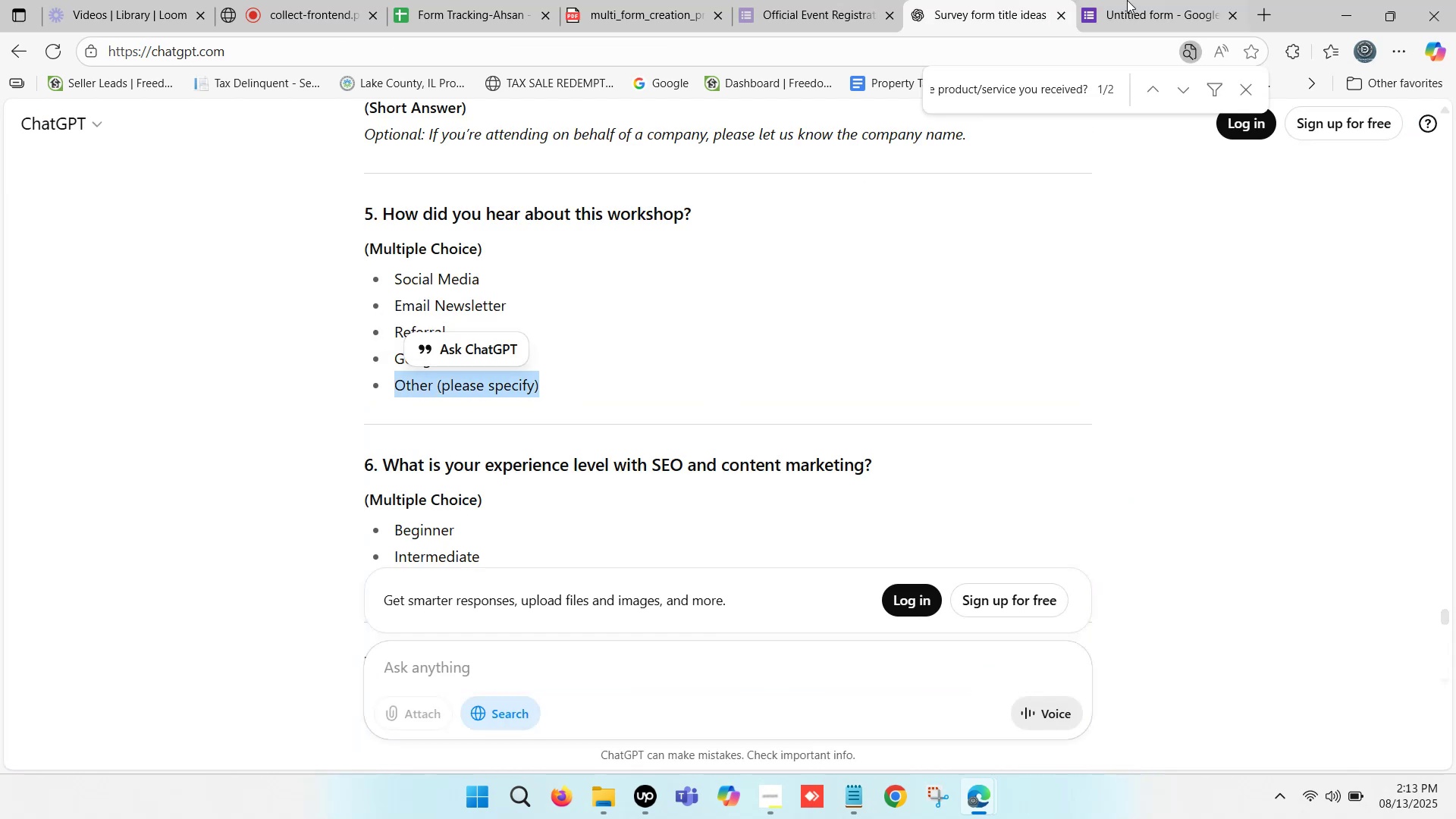 
left_click([1163, 0])
 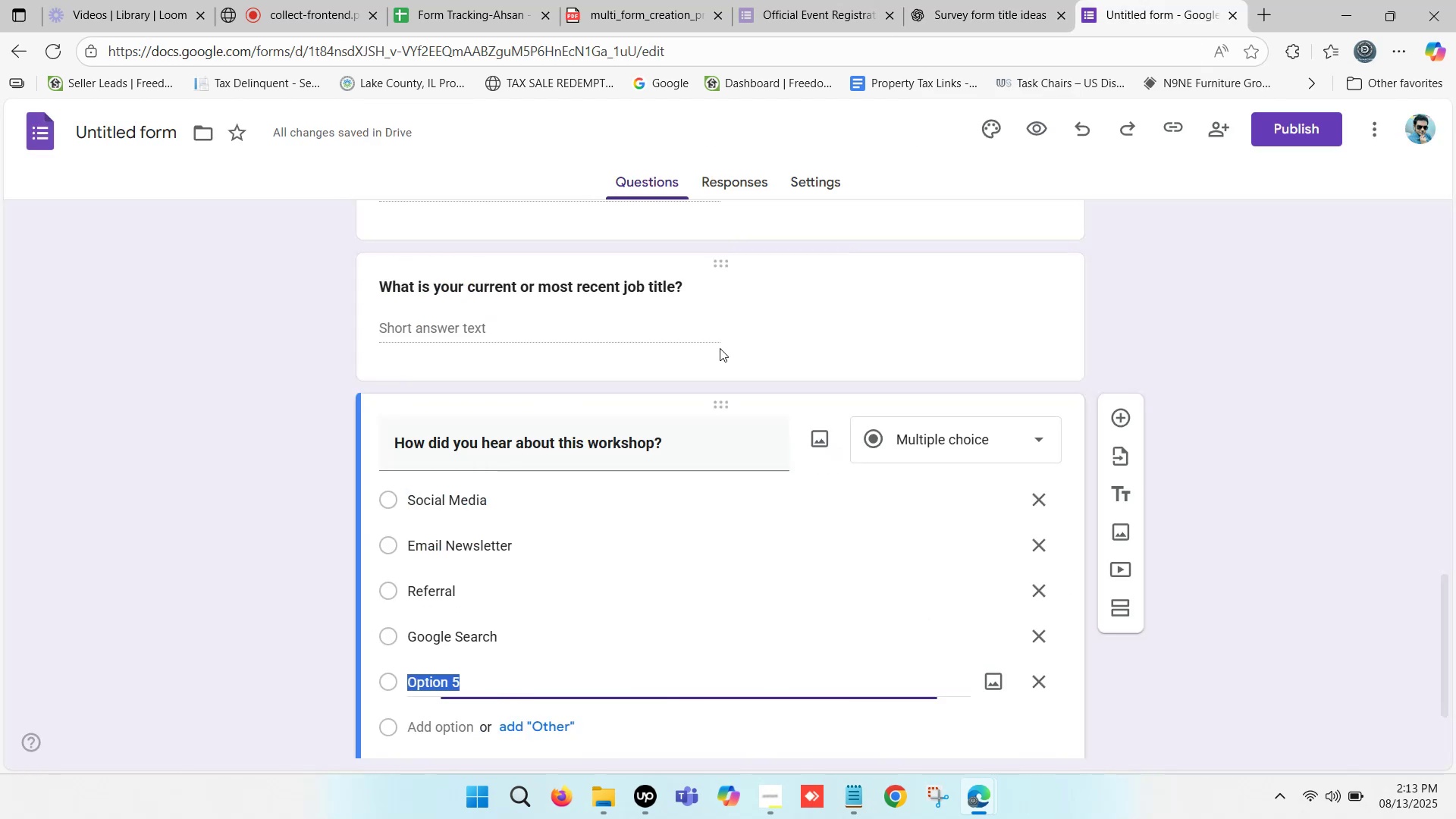 
key(Control+V)
 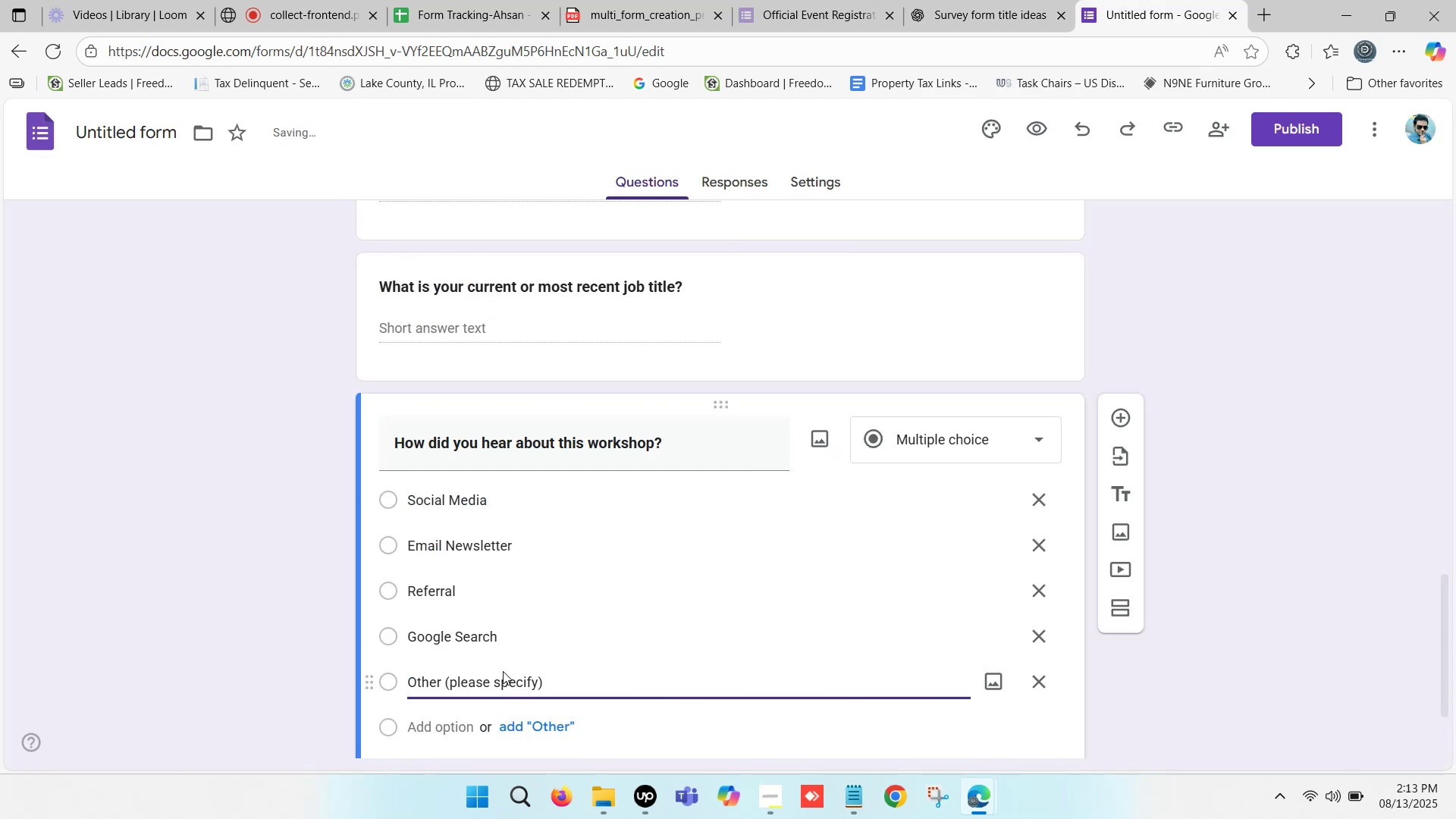 
left_click_drag(start_coordinate=[434, 682], to_coordinate=[375, 682])
 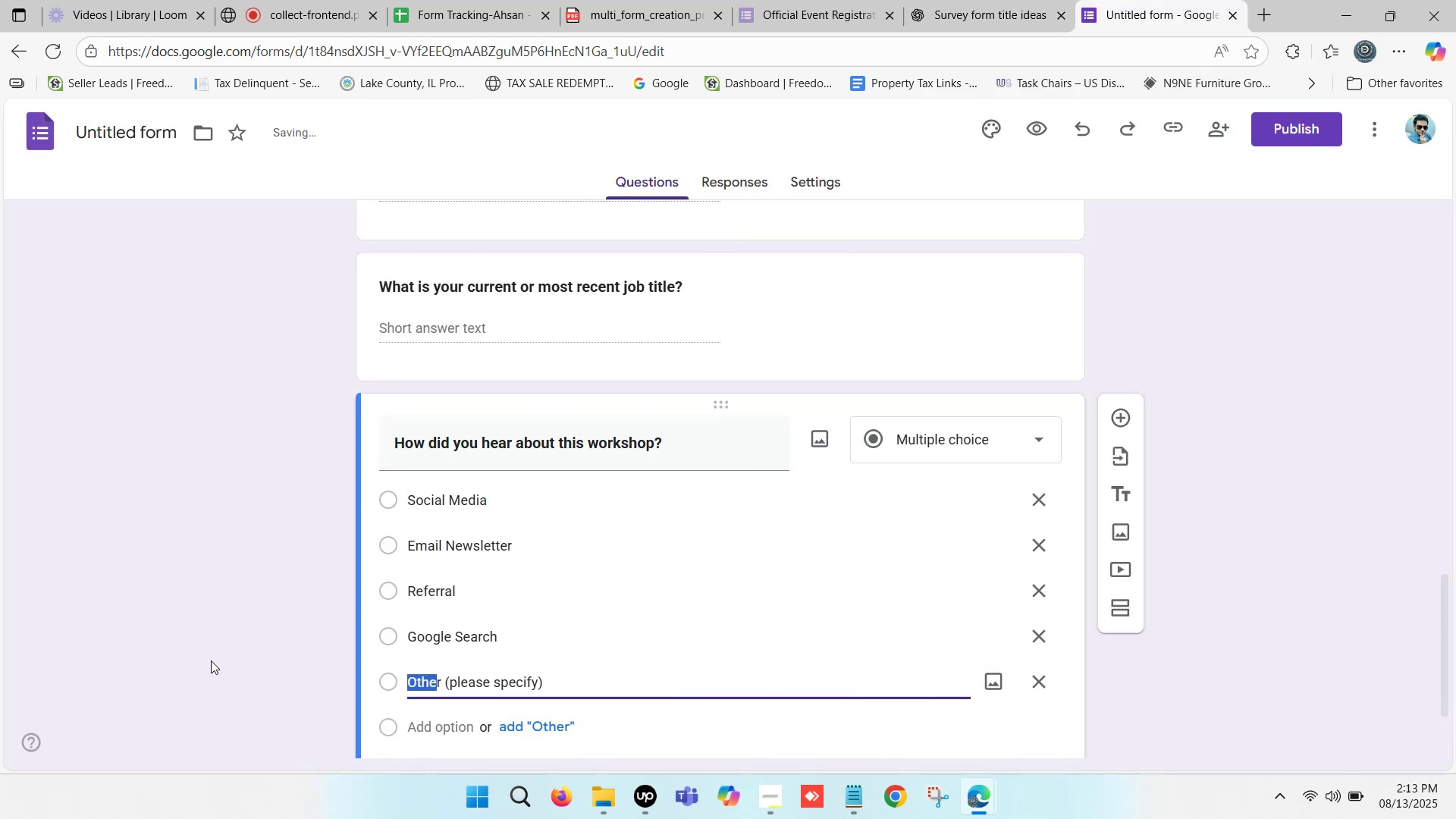 
left_click([219, 620])
 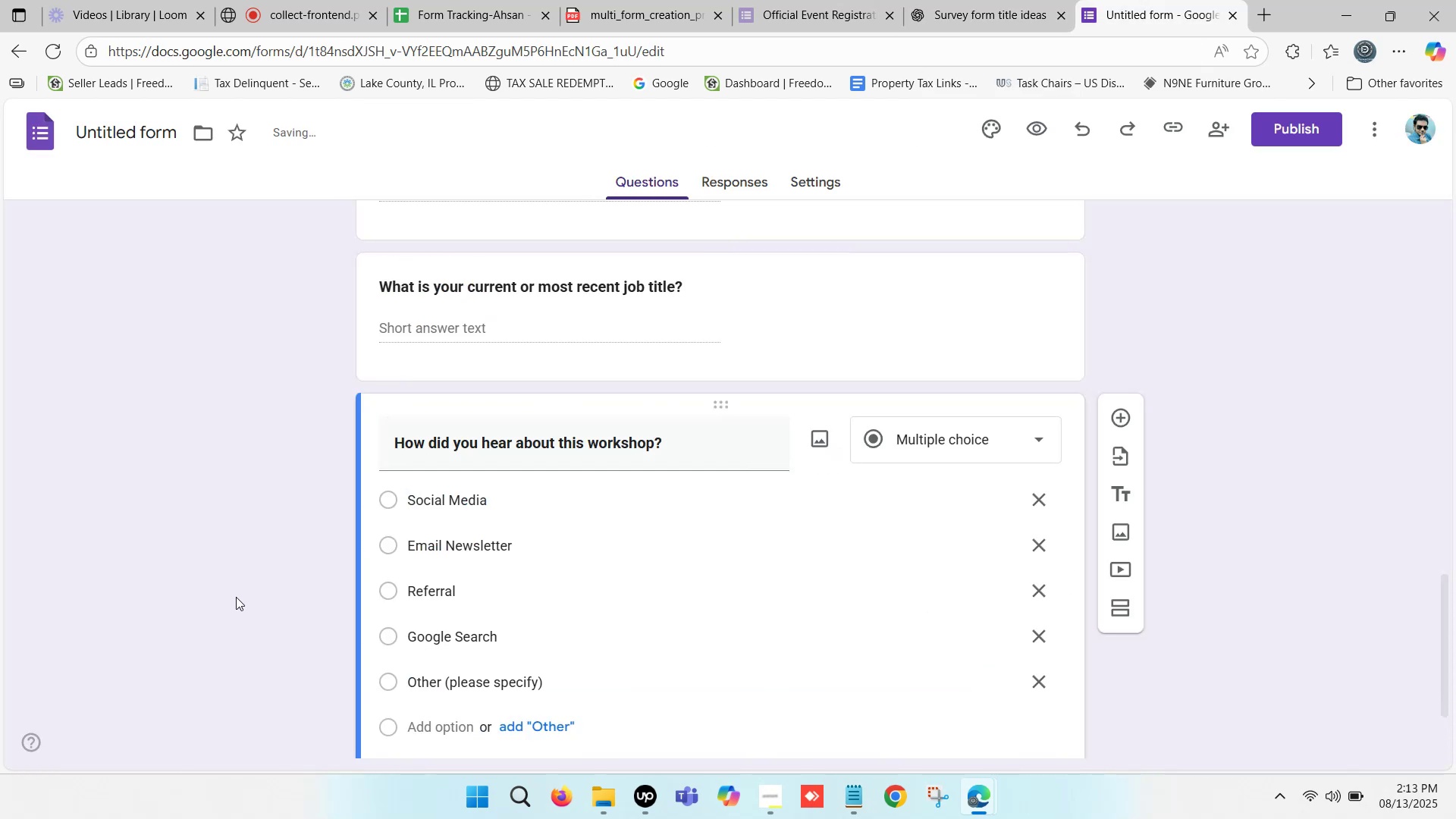 
scroll: coordinate [459, 416], scroll_direction: down, amount: 2.0
 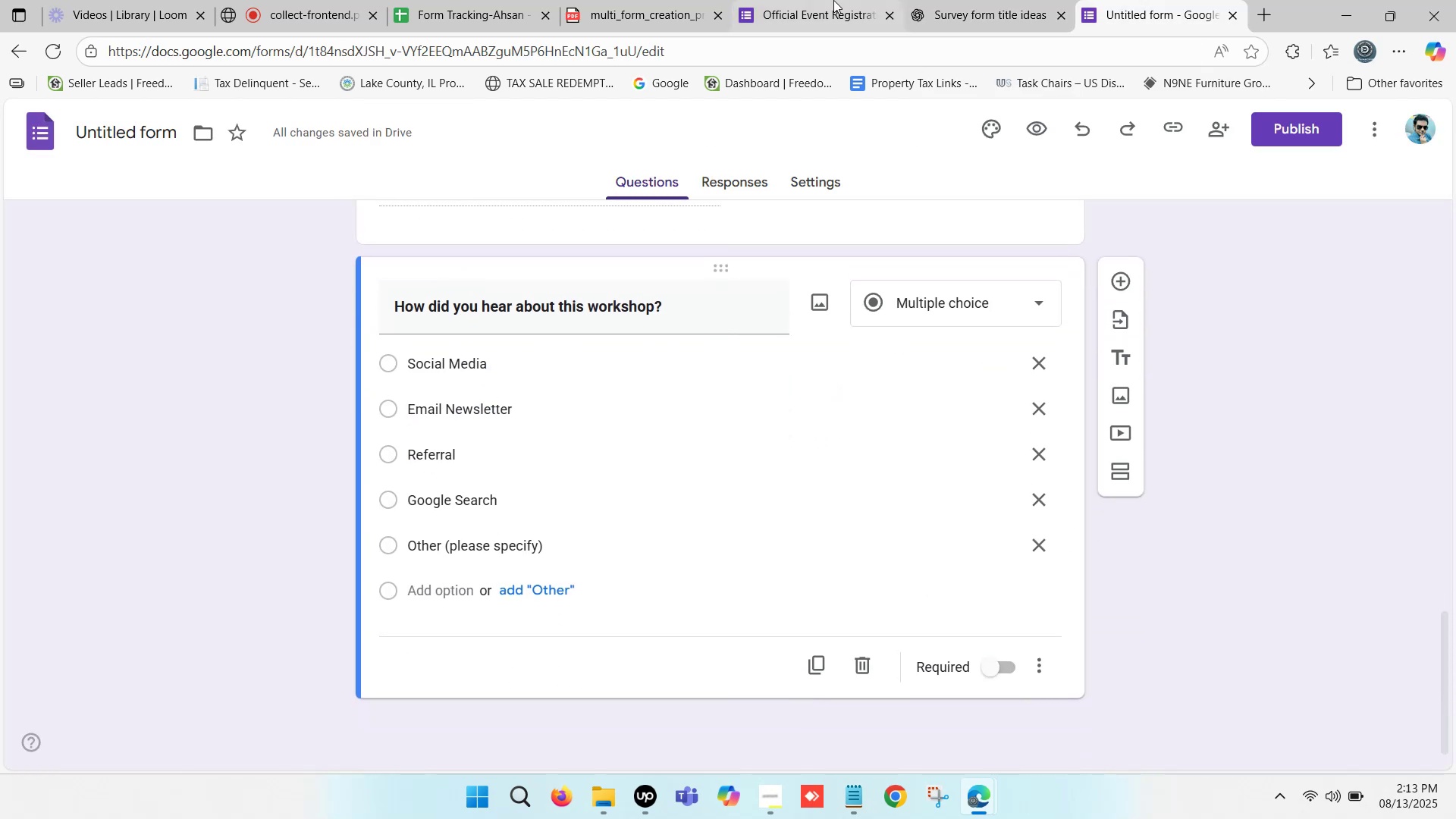 
left_click([937, 0])
 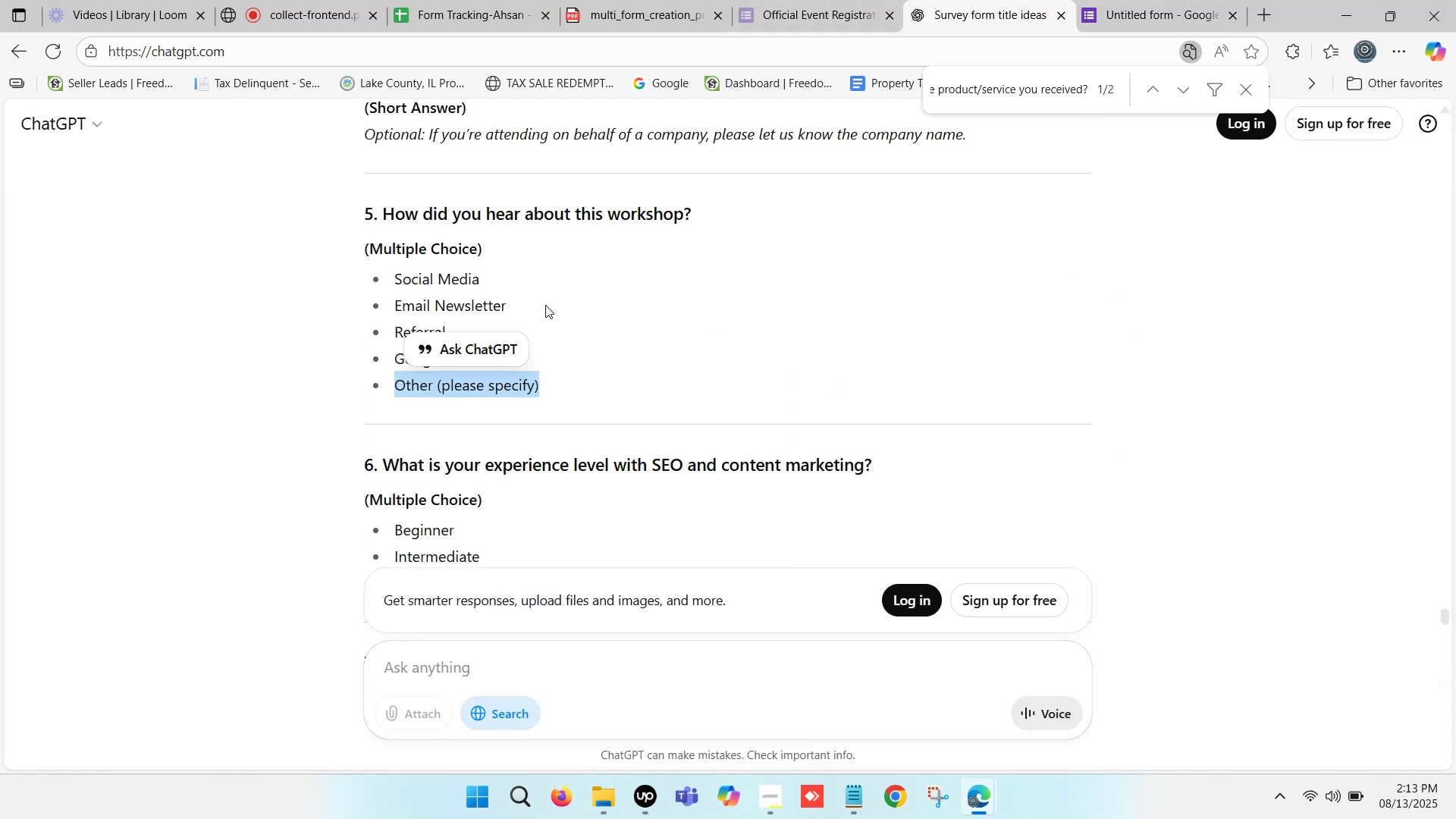 
scroll: coordinate [489, 341], scroll_direction: down, amount: 1.0
 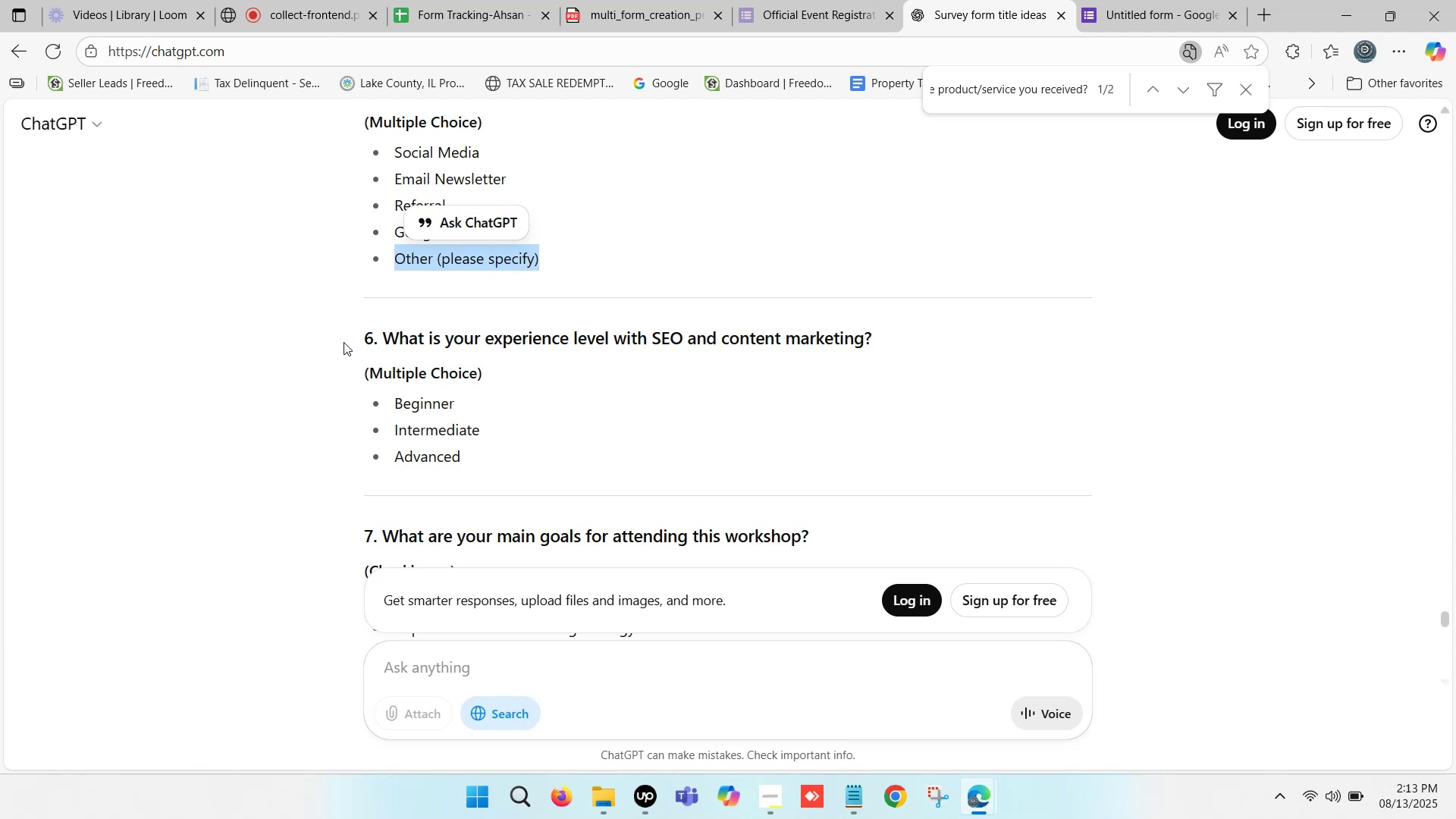 
left_click([378, 337])
 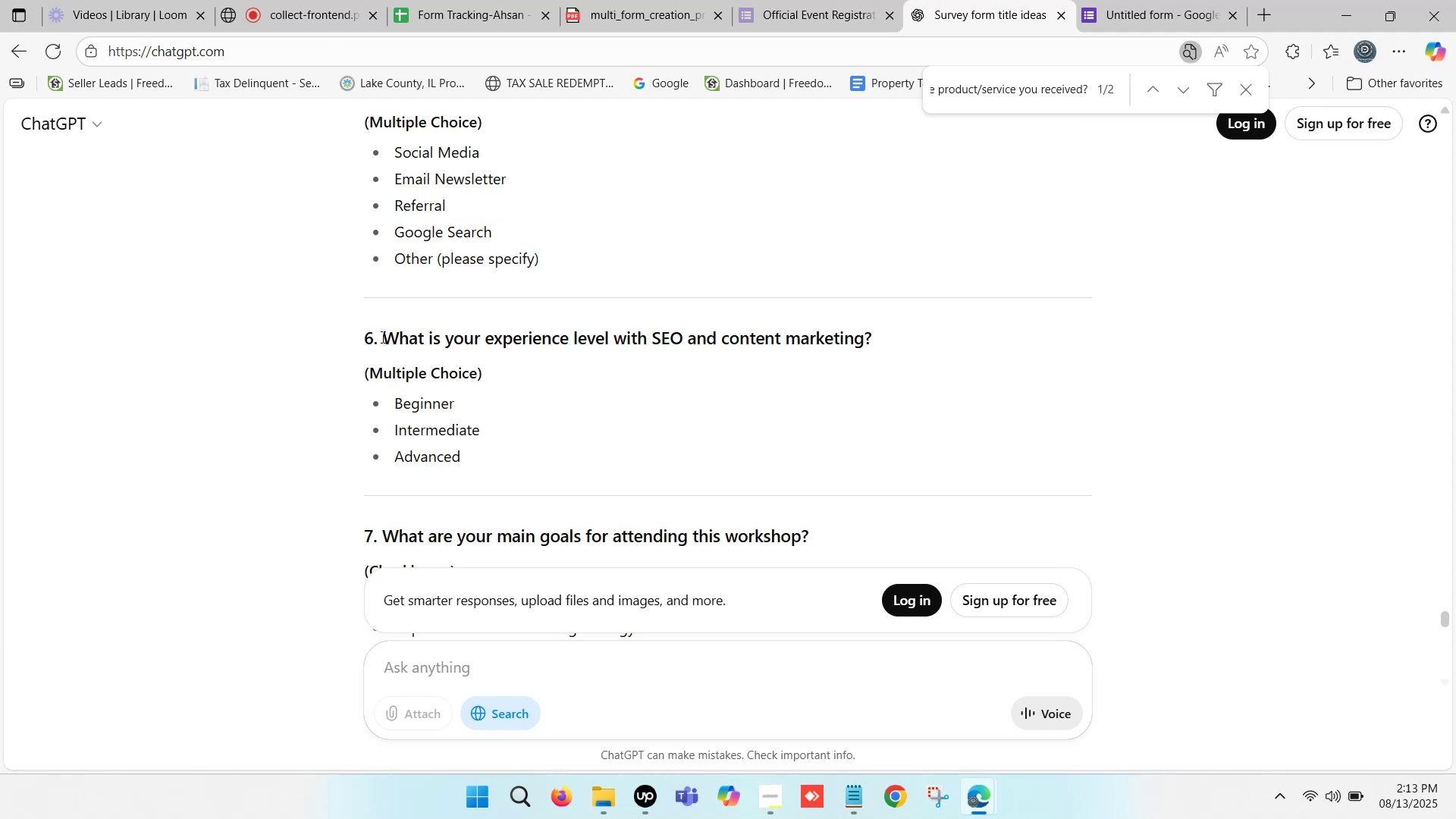 
scroll: coordinate [471, 312], scroll_direction: down, amount: 6.0
 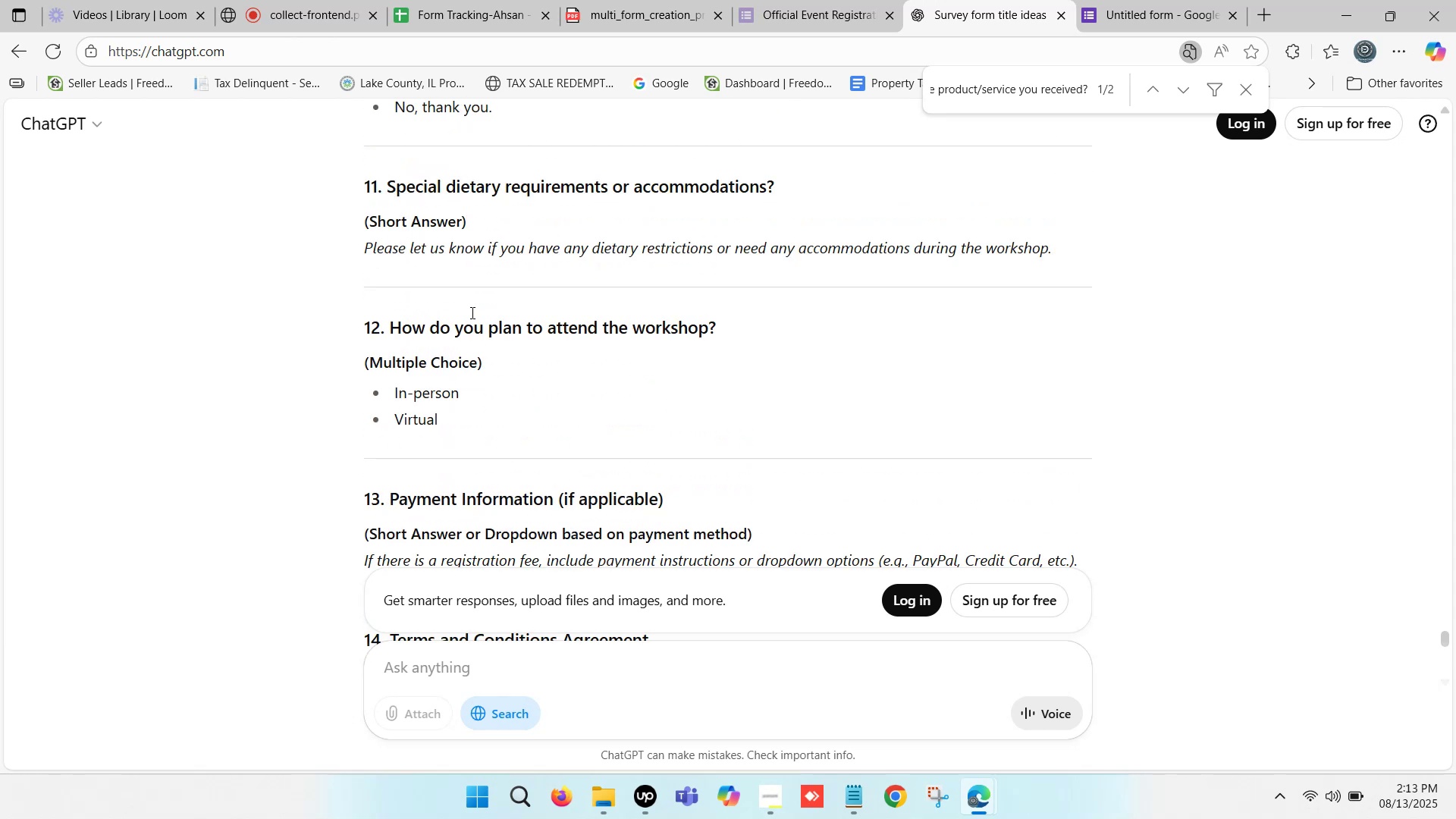 
scroll: coordinate [468, 312], scroll_direction: up, amount: 8.0
 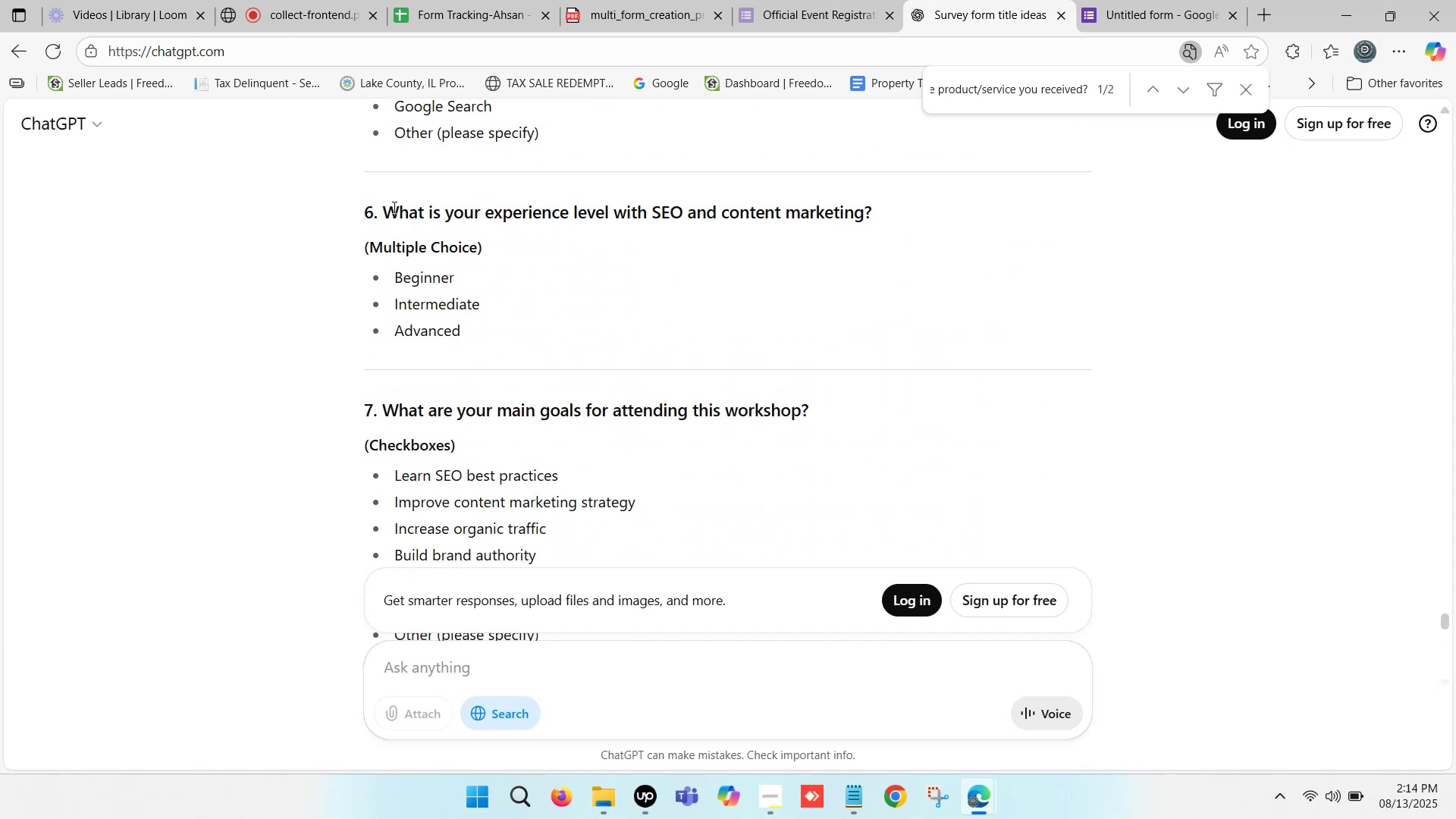 
left_click_drag(start_coordinate=[391, 202], to_coordinate=[871, 213])
 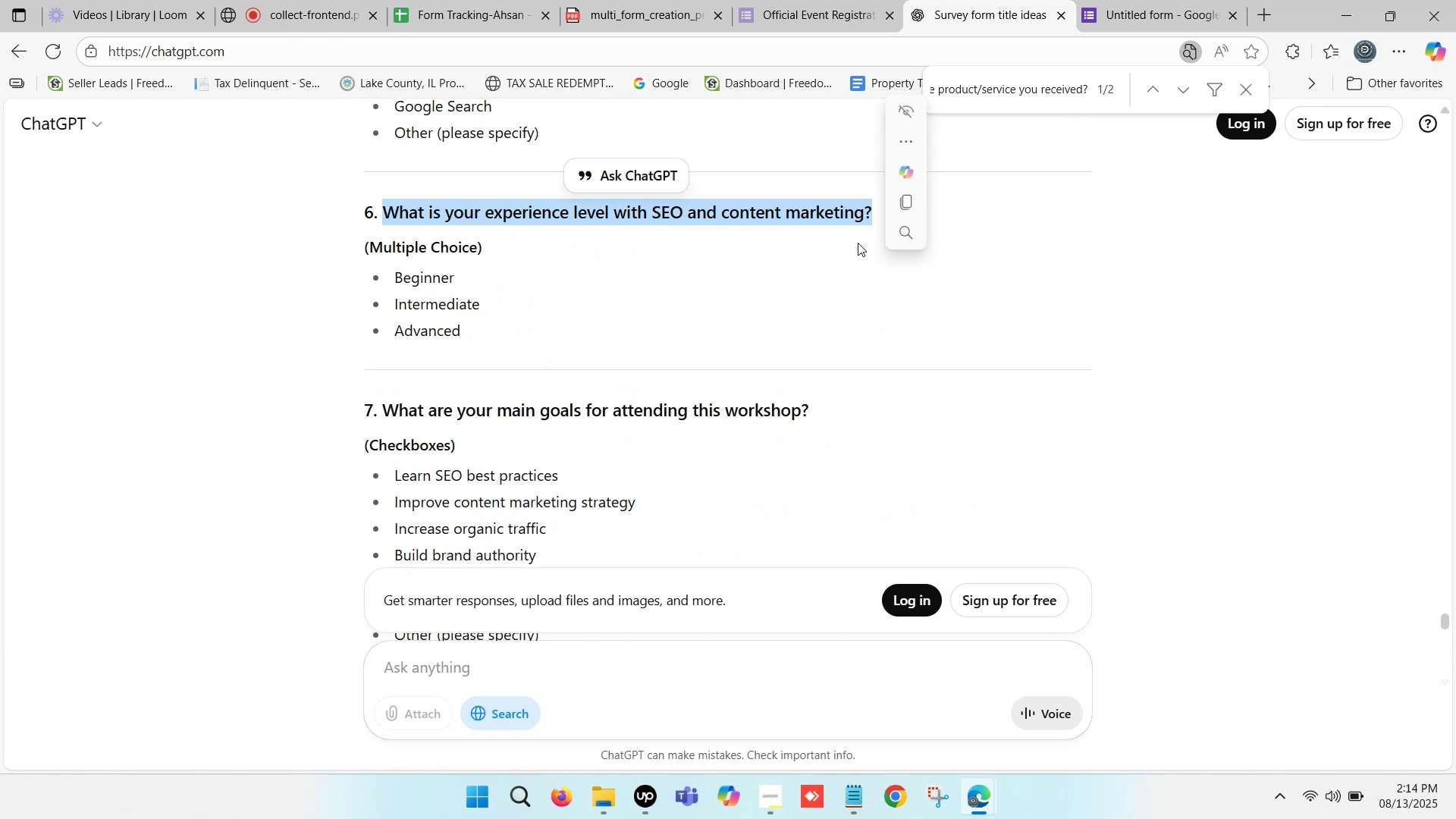 
key(Control+C)
 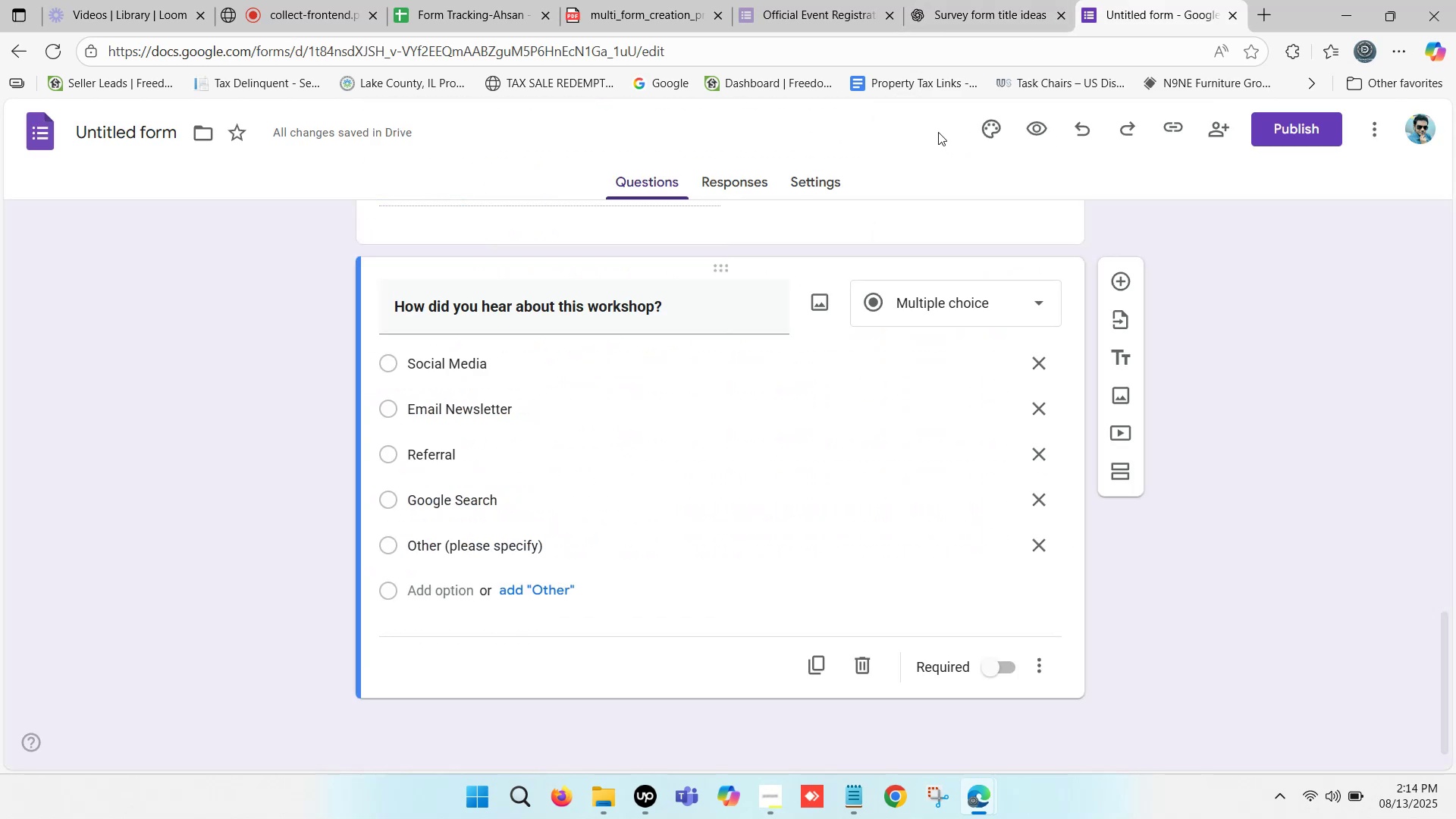 
scroll: coordinate [711, 381], scroll_direction: down, amount: 2.0
 